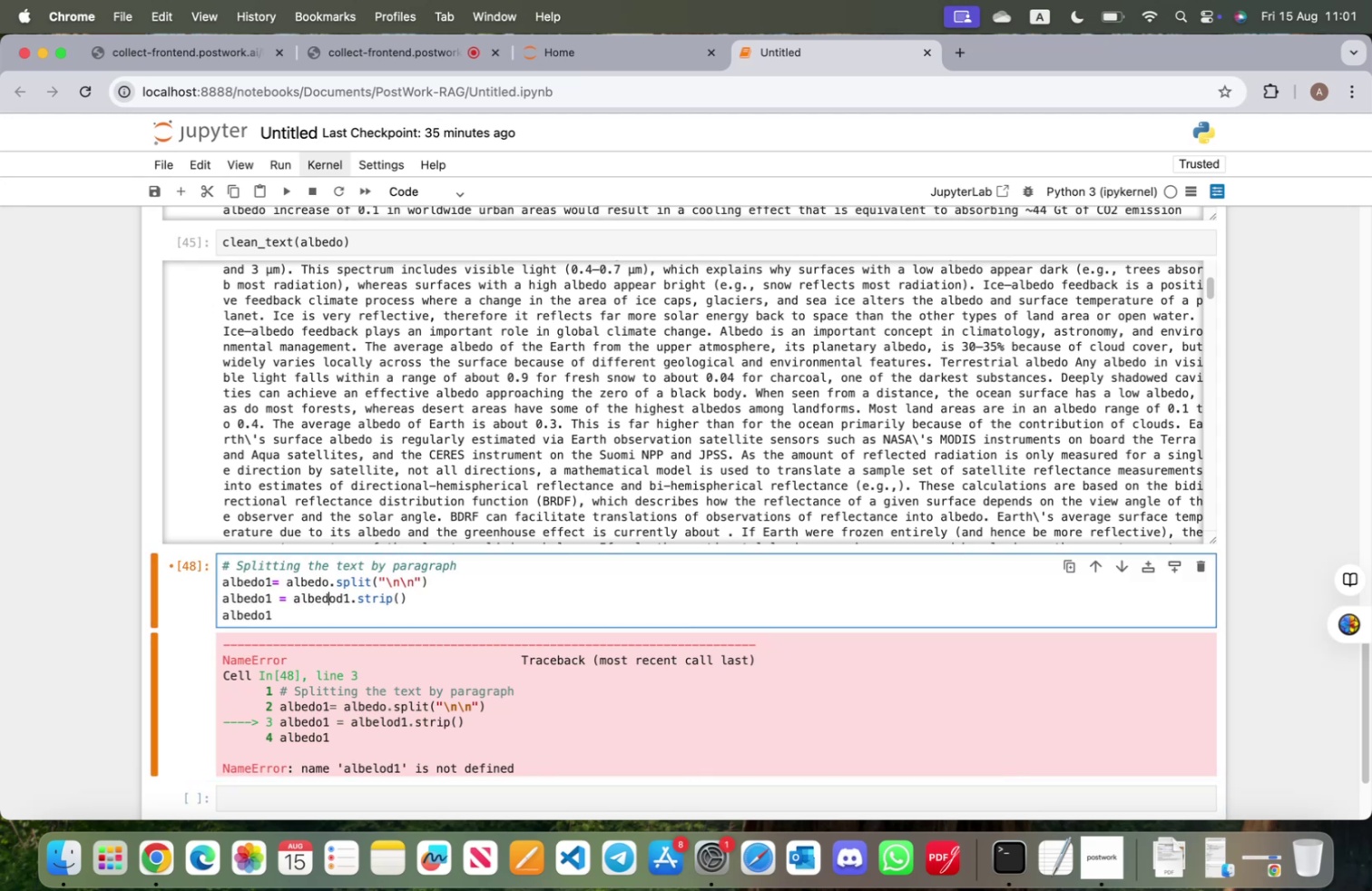 
key(ArrowRight)
 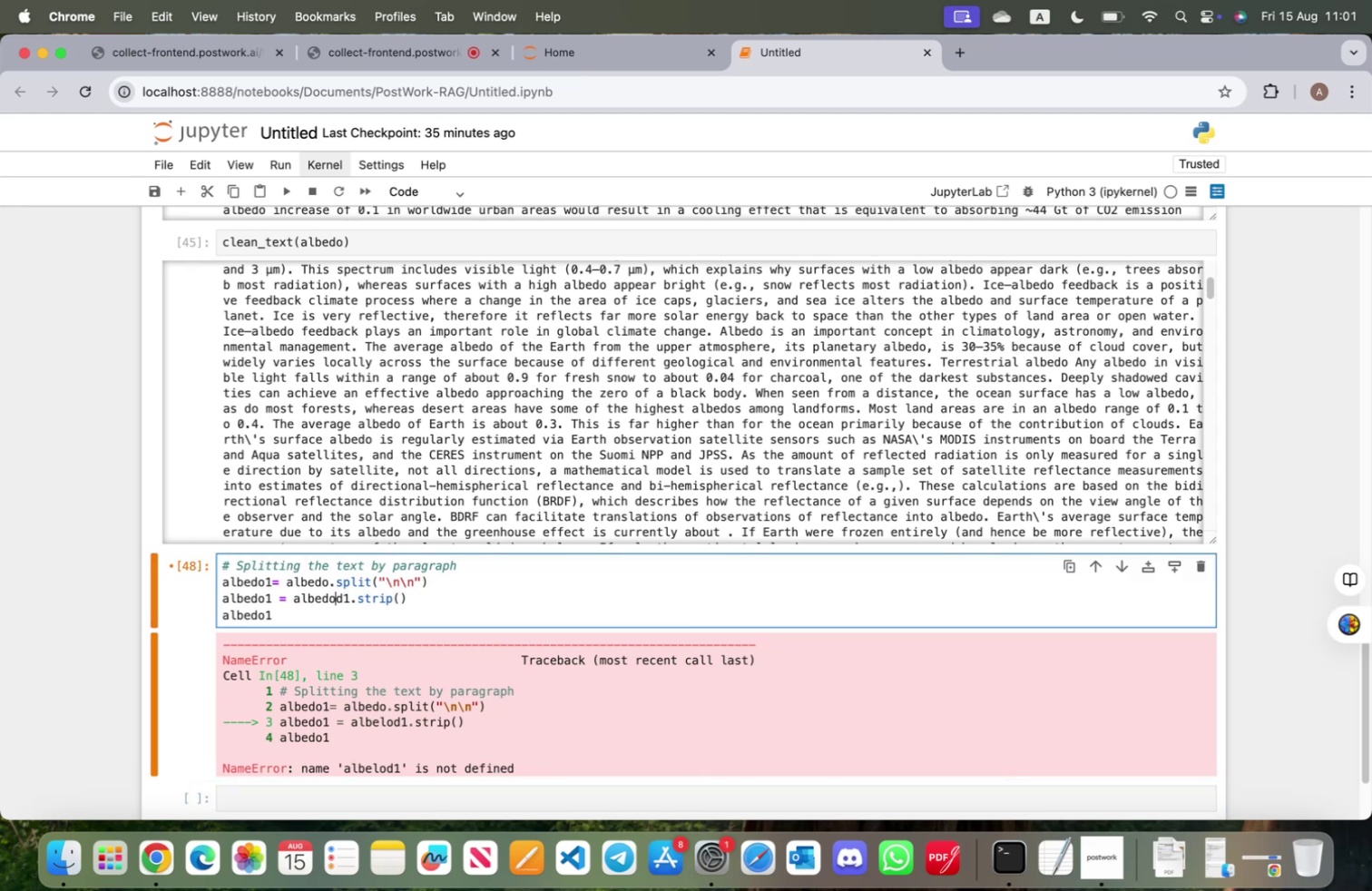 
key(ArrowRight)
 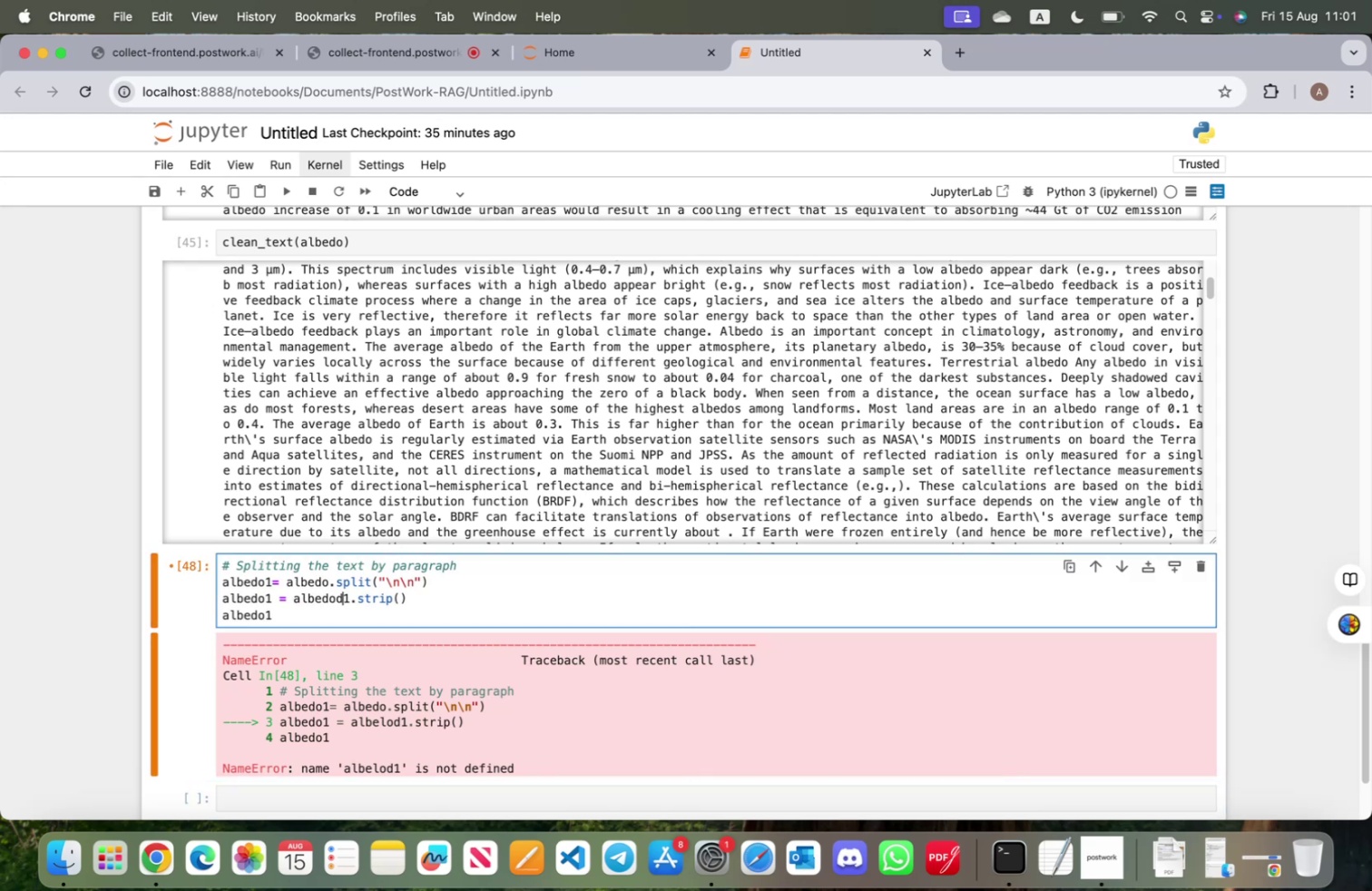 
key(Backspace)
 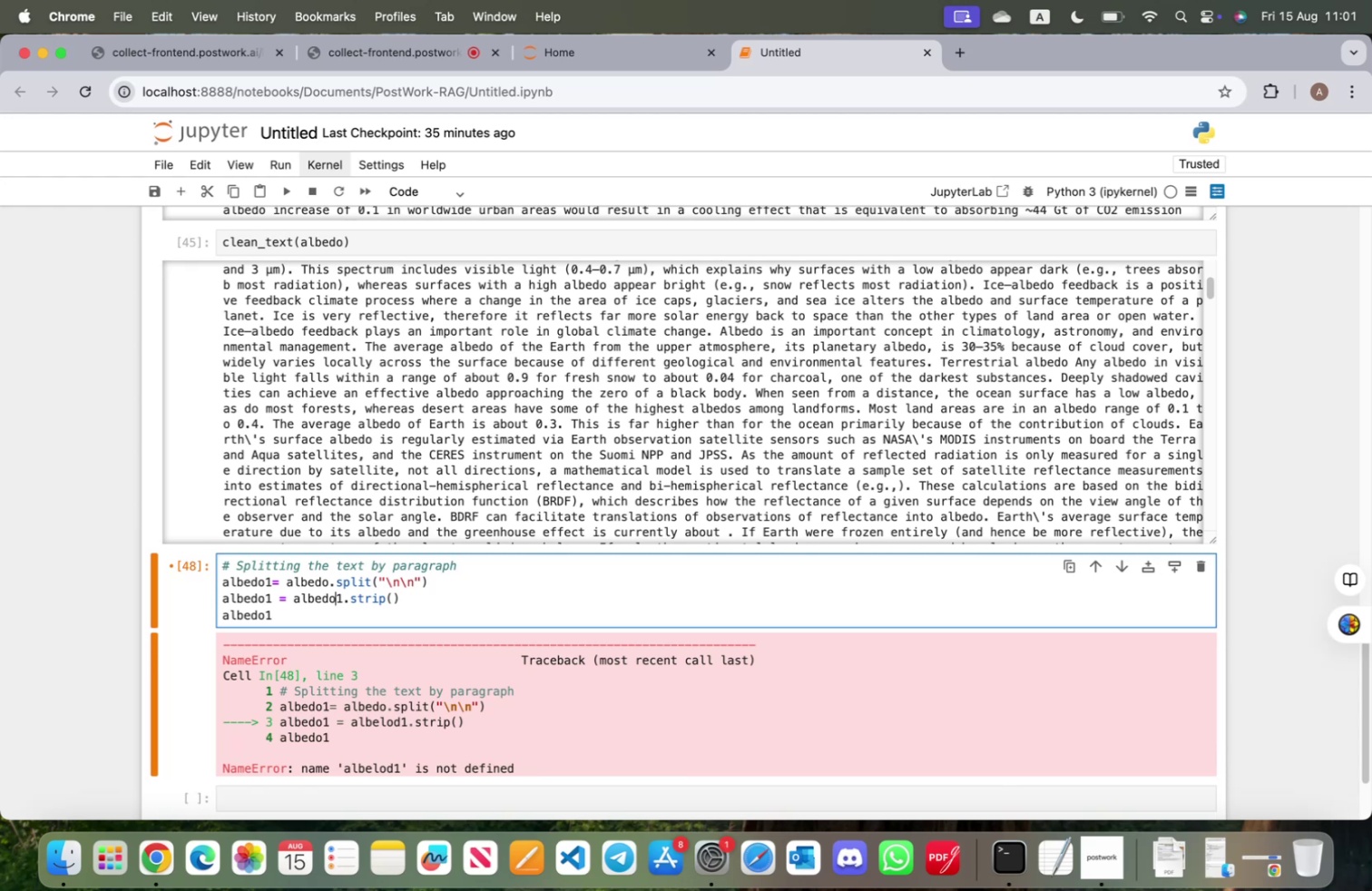 
key(Shift+ShiftRight)
 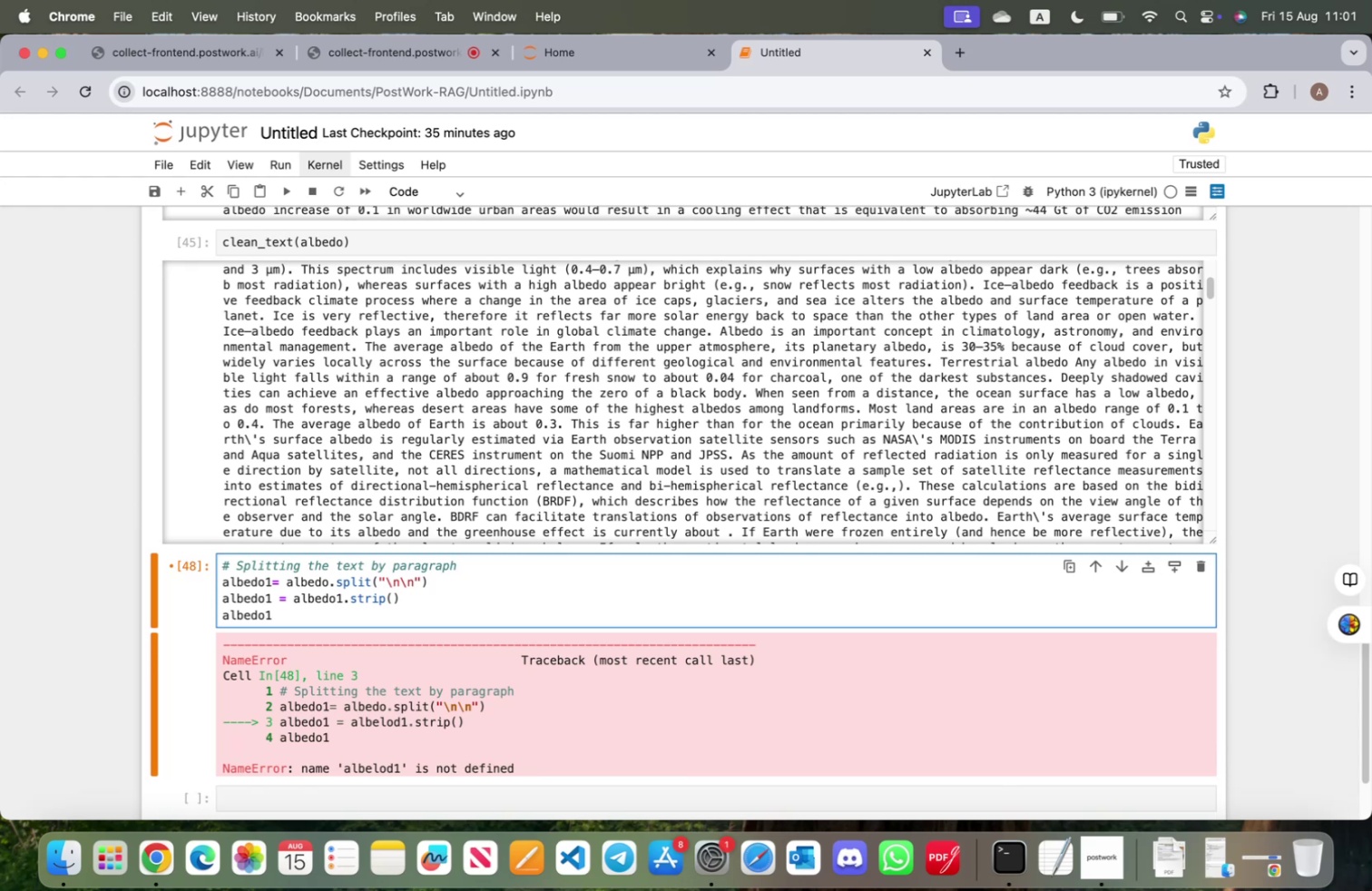 
key(Shift+Enter)
 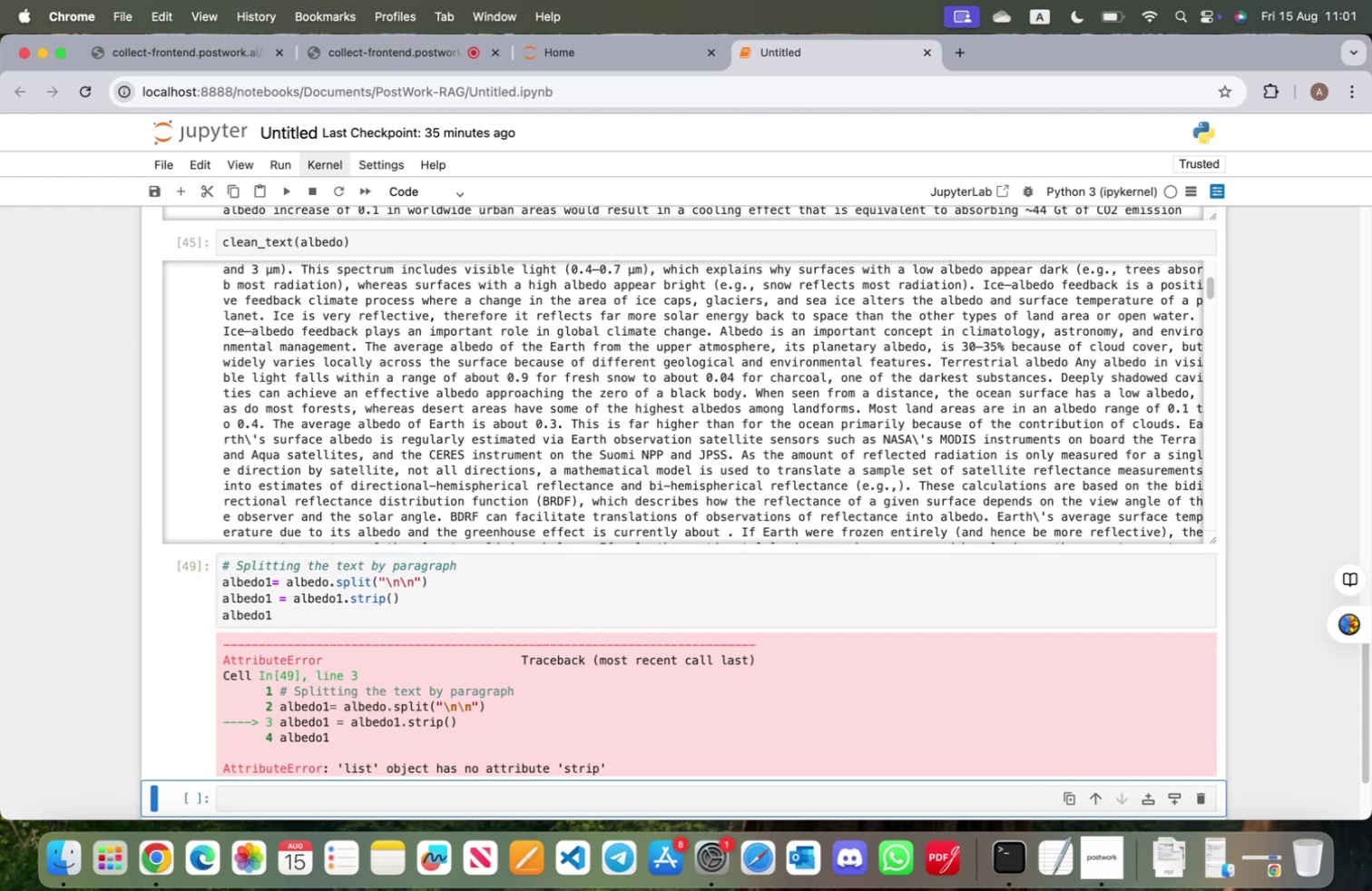 
wait(11.16)
 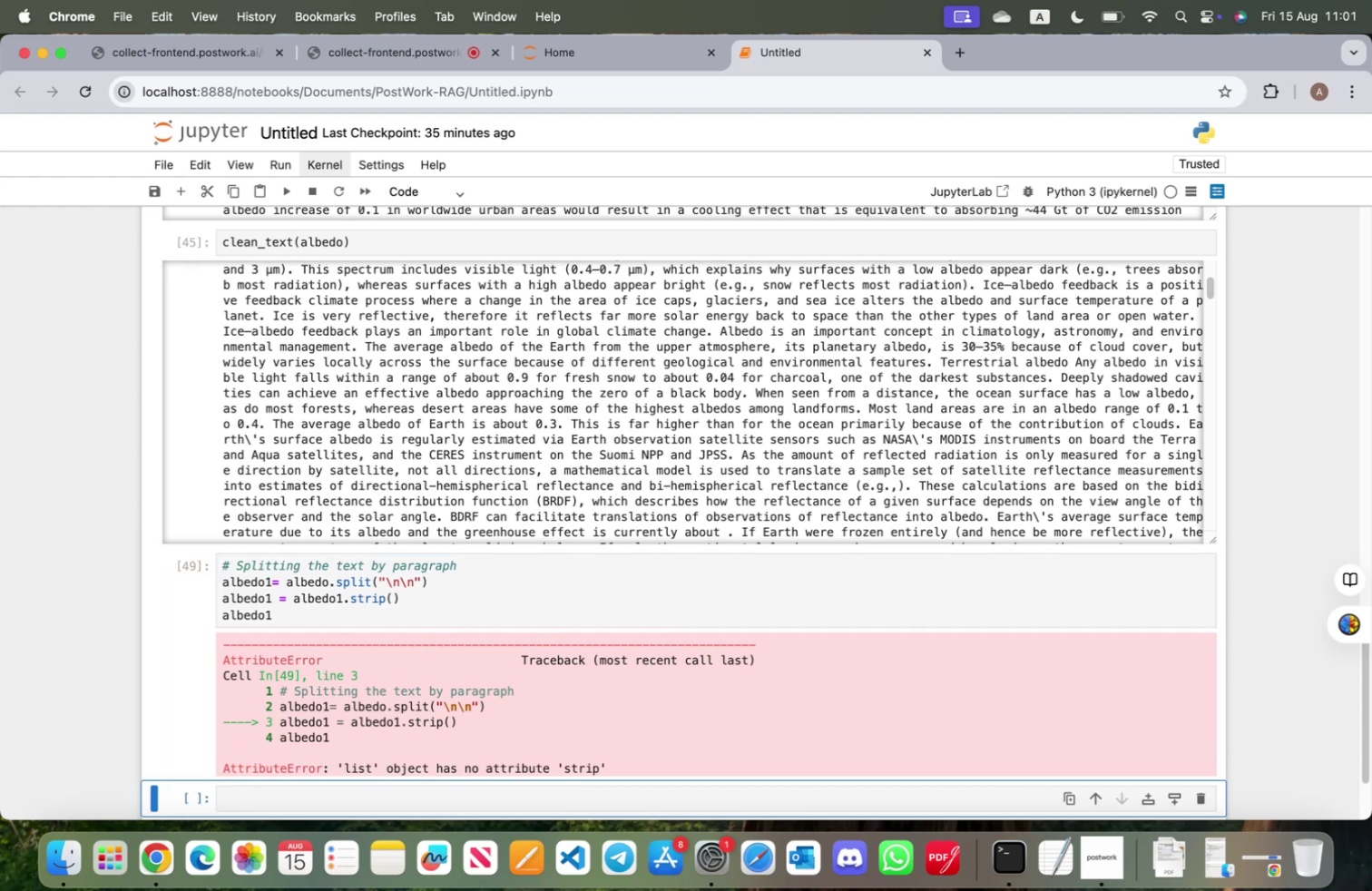 
scroll: coordinate [400, 446], scroll_direction: up, amount: 32.0
 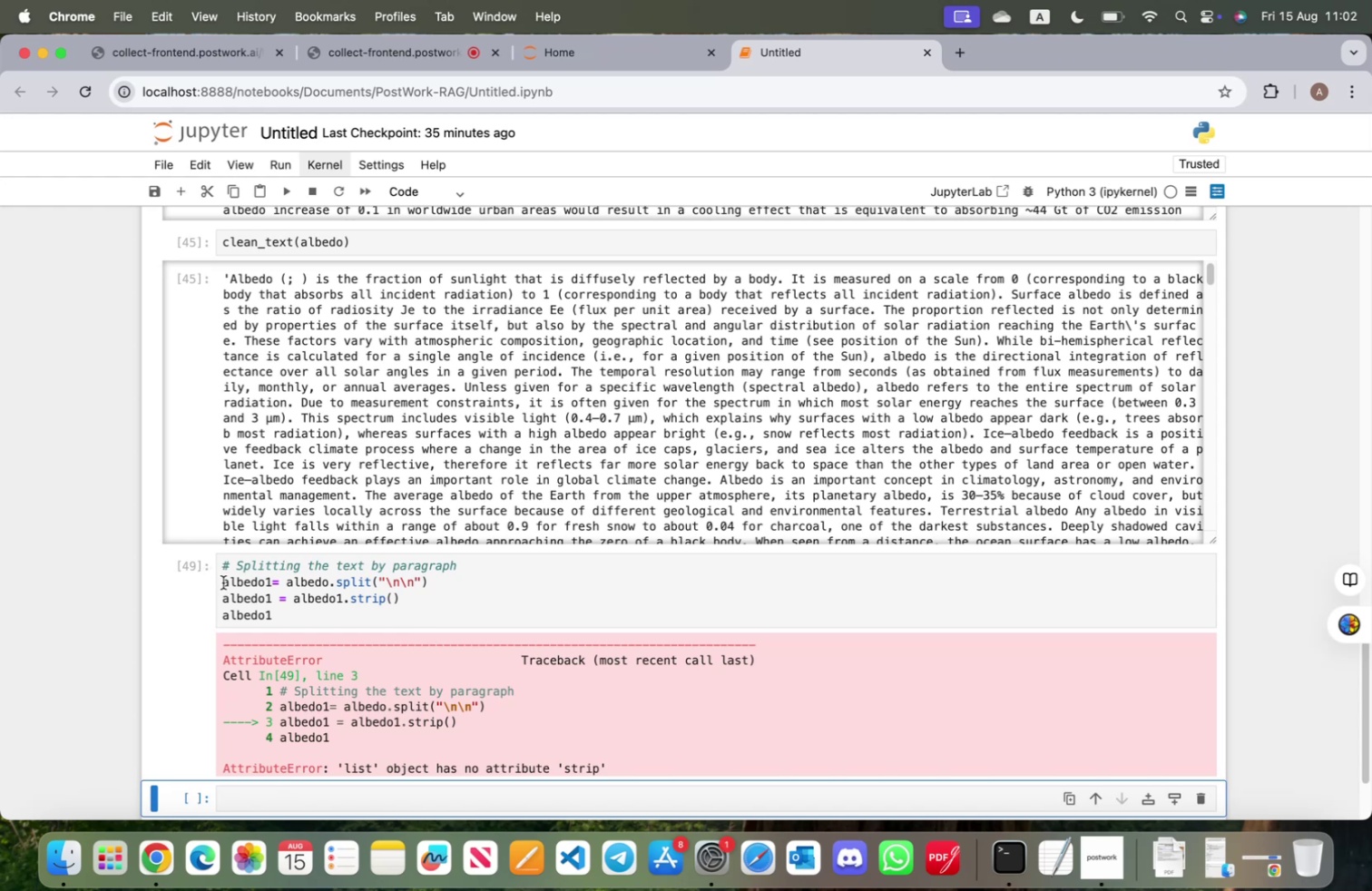 
wait(13.64)
 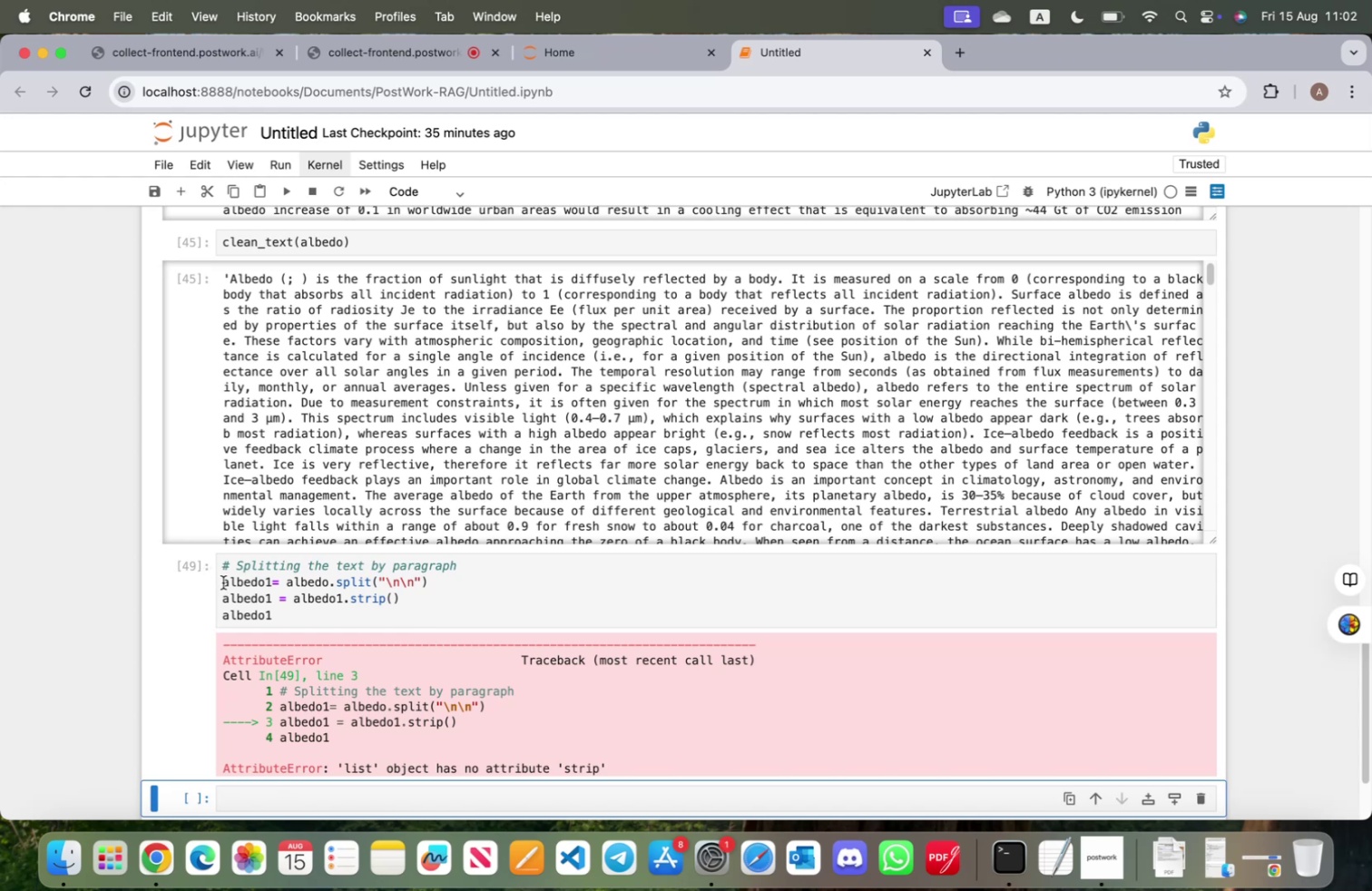 
left_click_drag(start_coordinate=[415, 598], to_coordinate=[159, 601])
 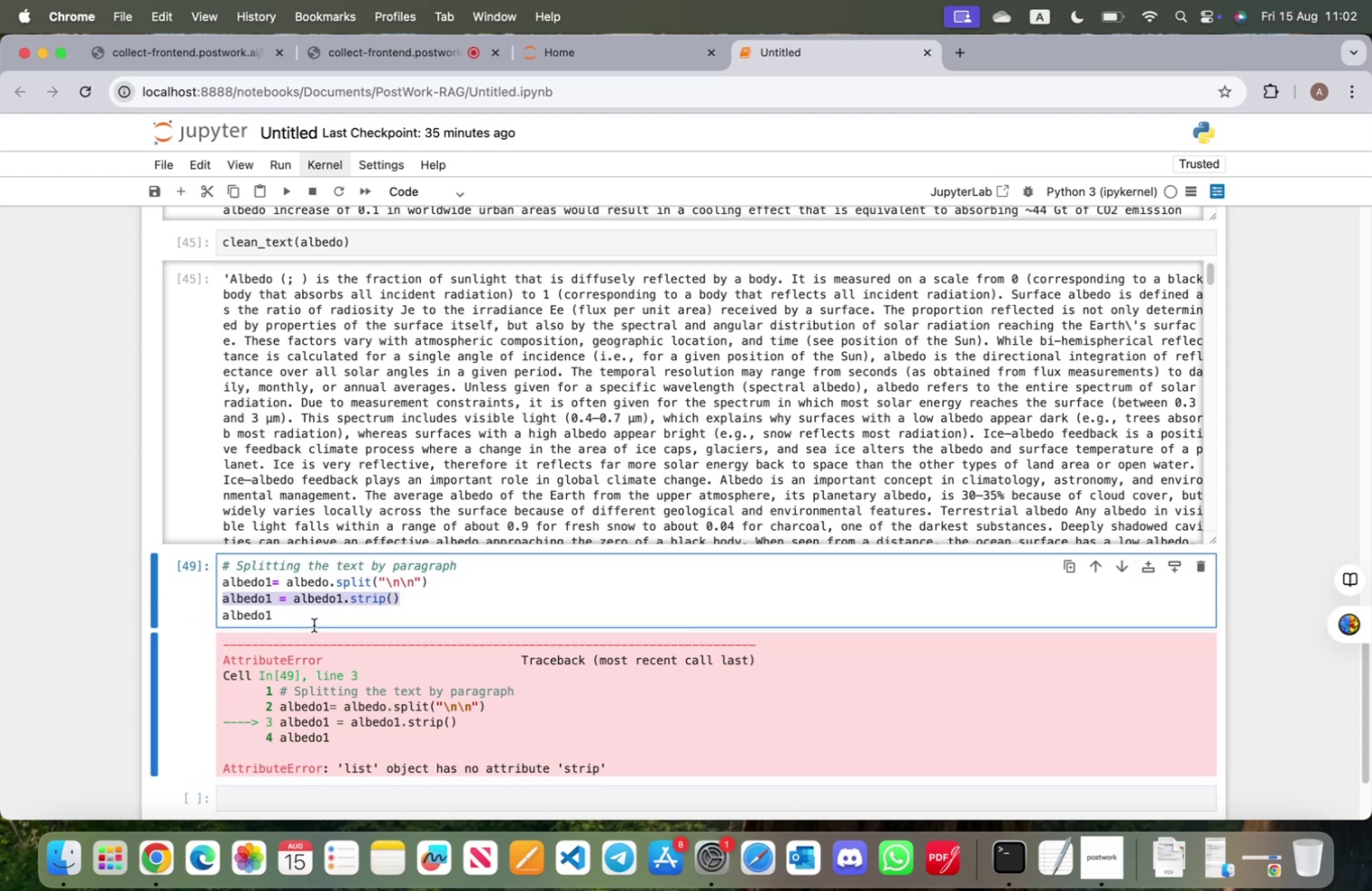 
key(Backspace)
 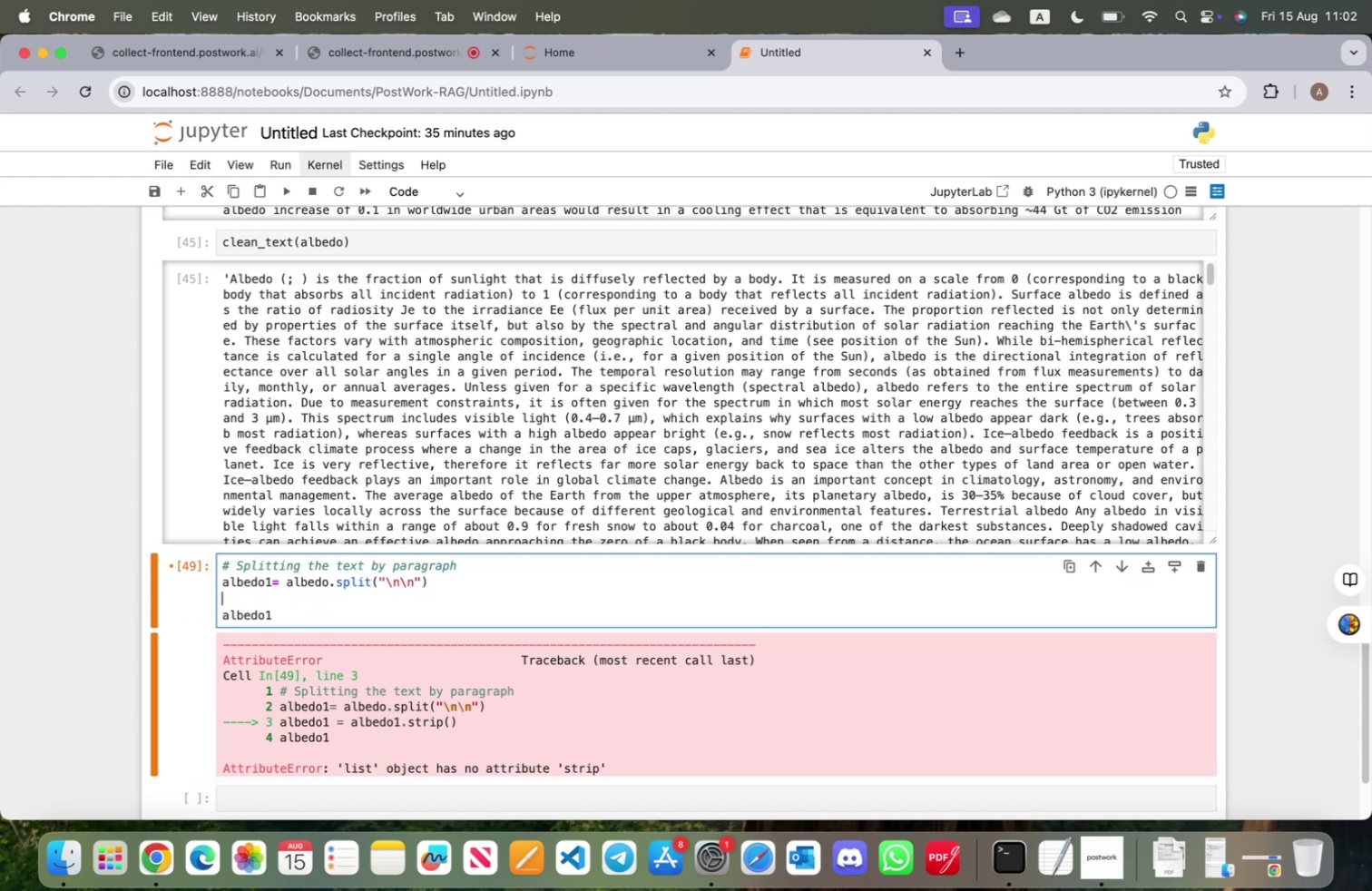 
key(ArrowDown)
 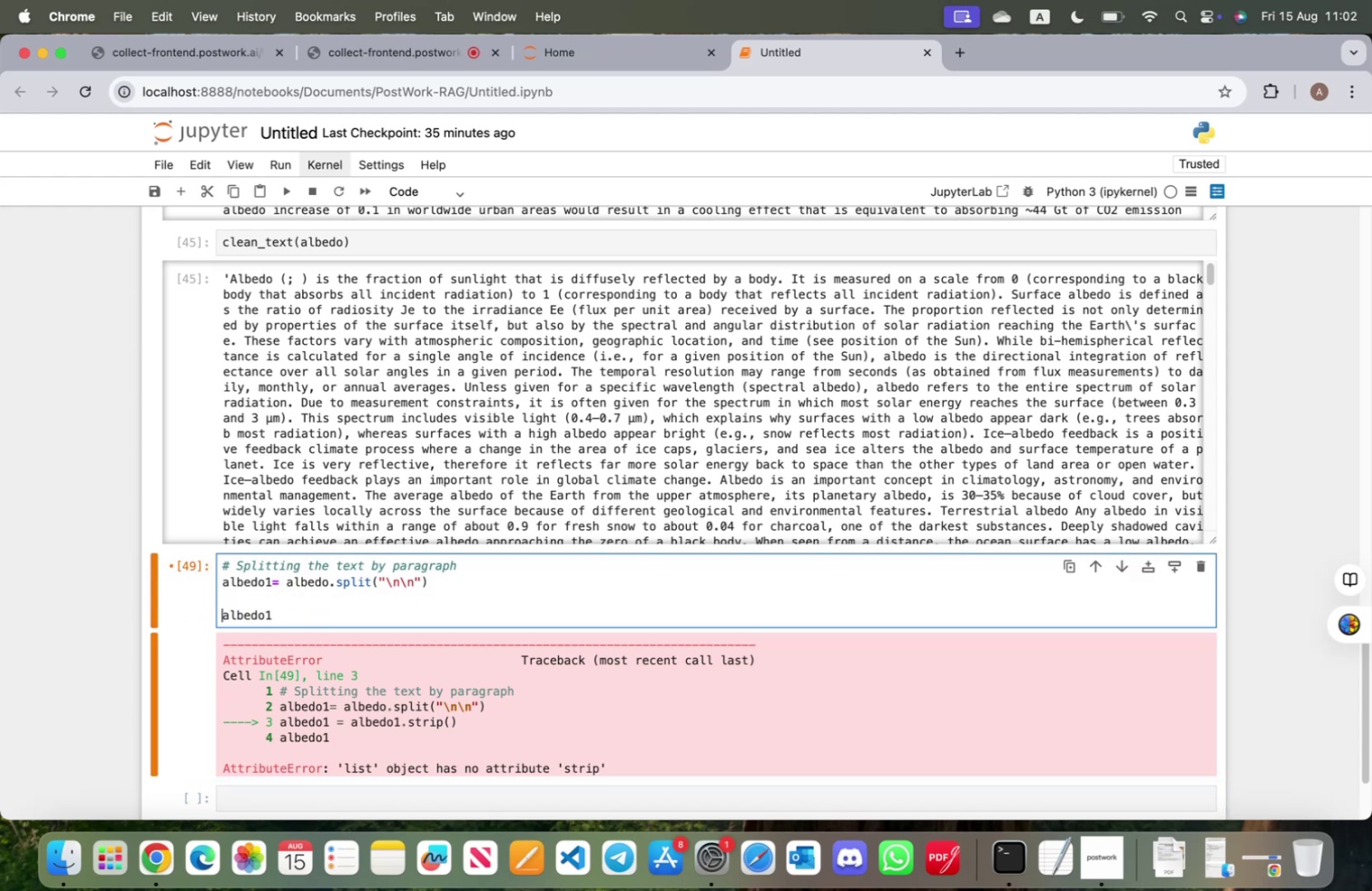 
hold_key(key=ArrowRight, duration=0.9)
 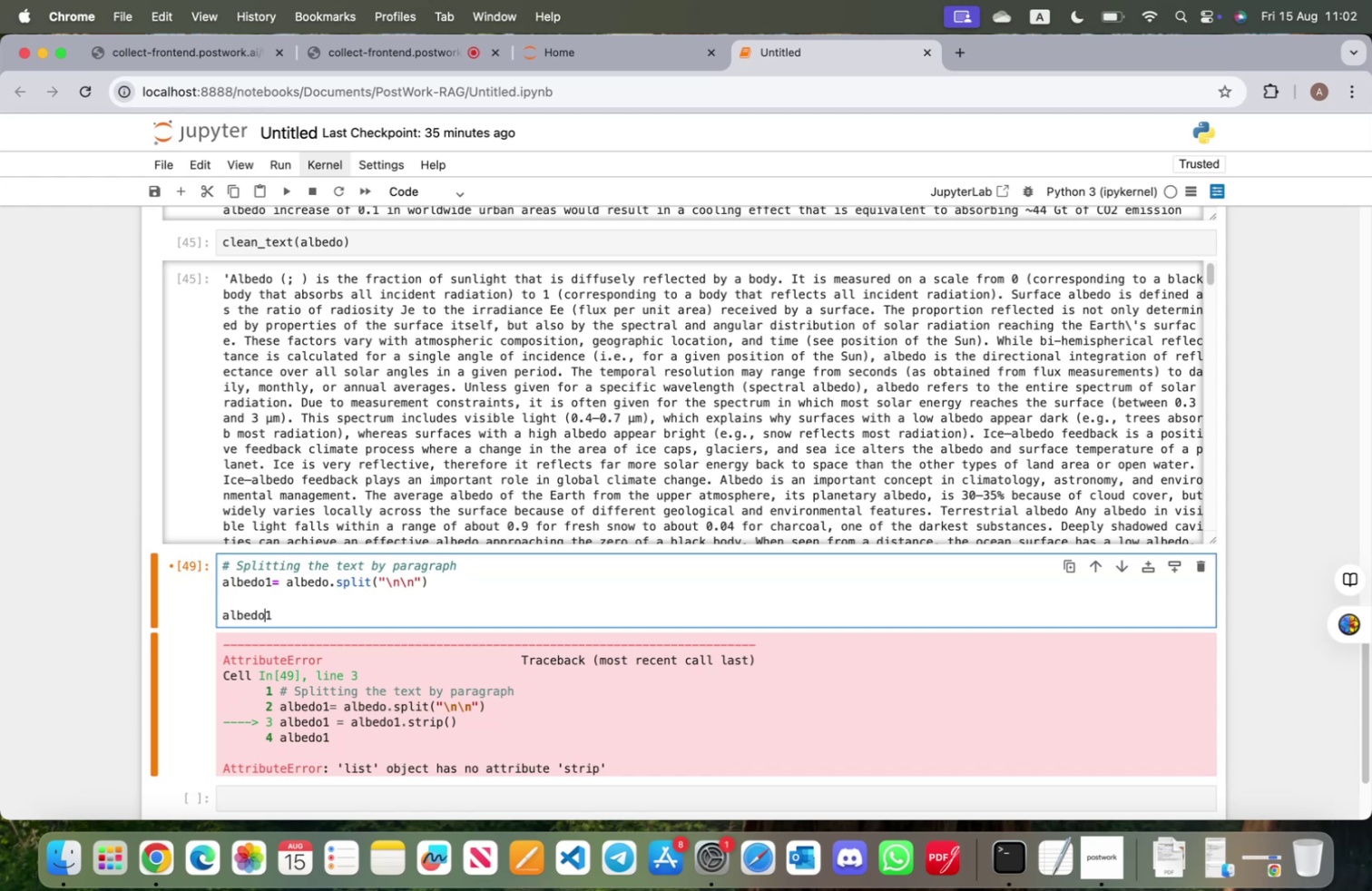 
key(ArrowRight)
 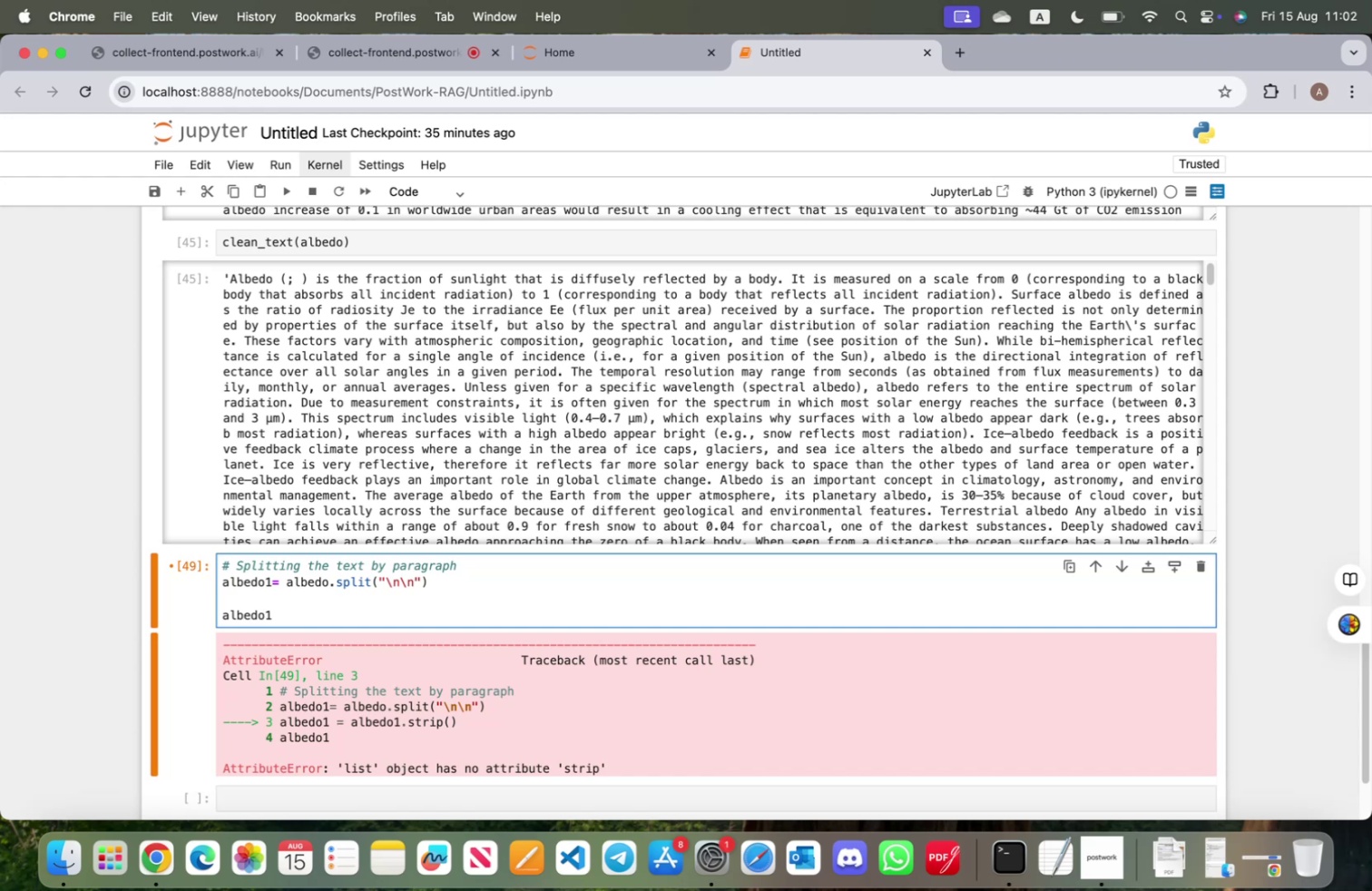 
key(BracketLeft)
 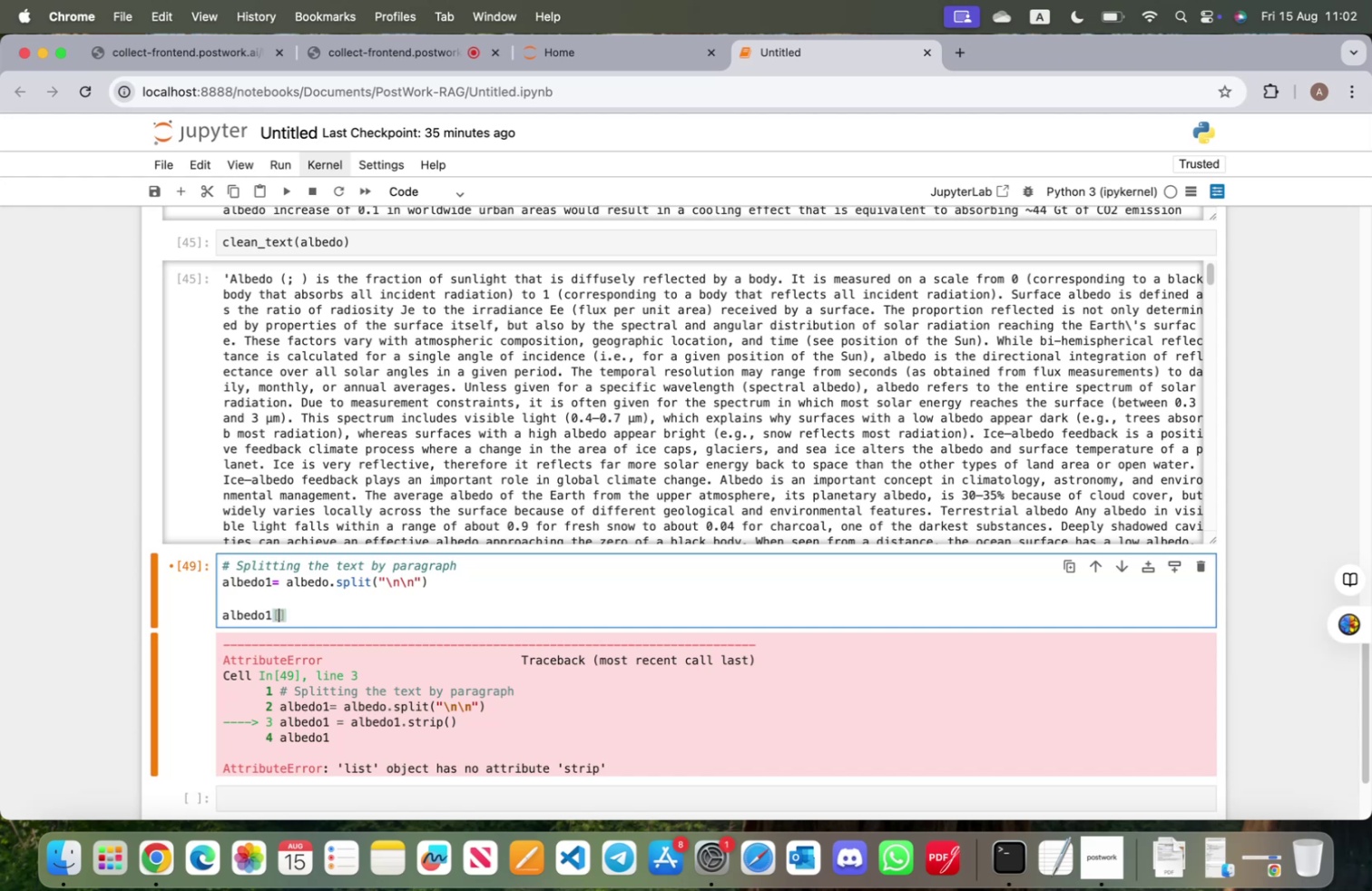 
key(1)
 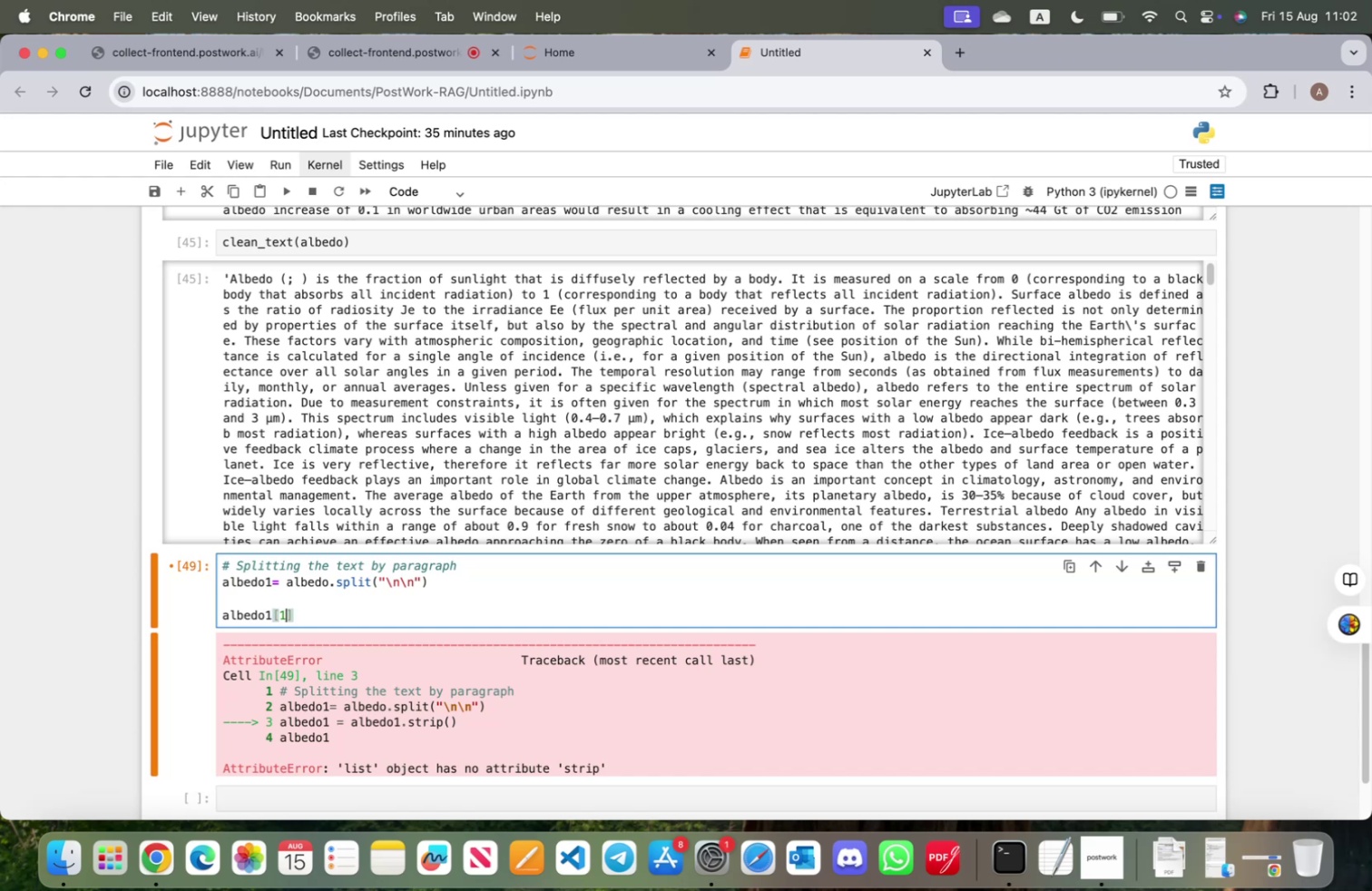 
key(Shift+ShiftRight)
 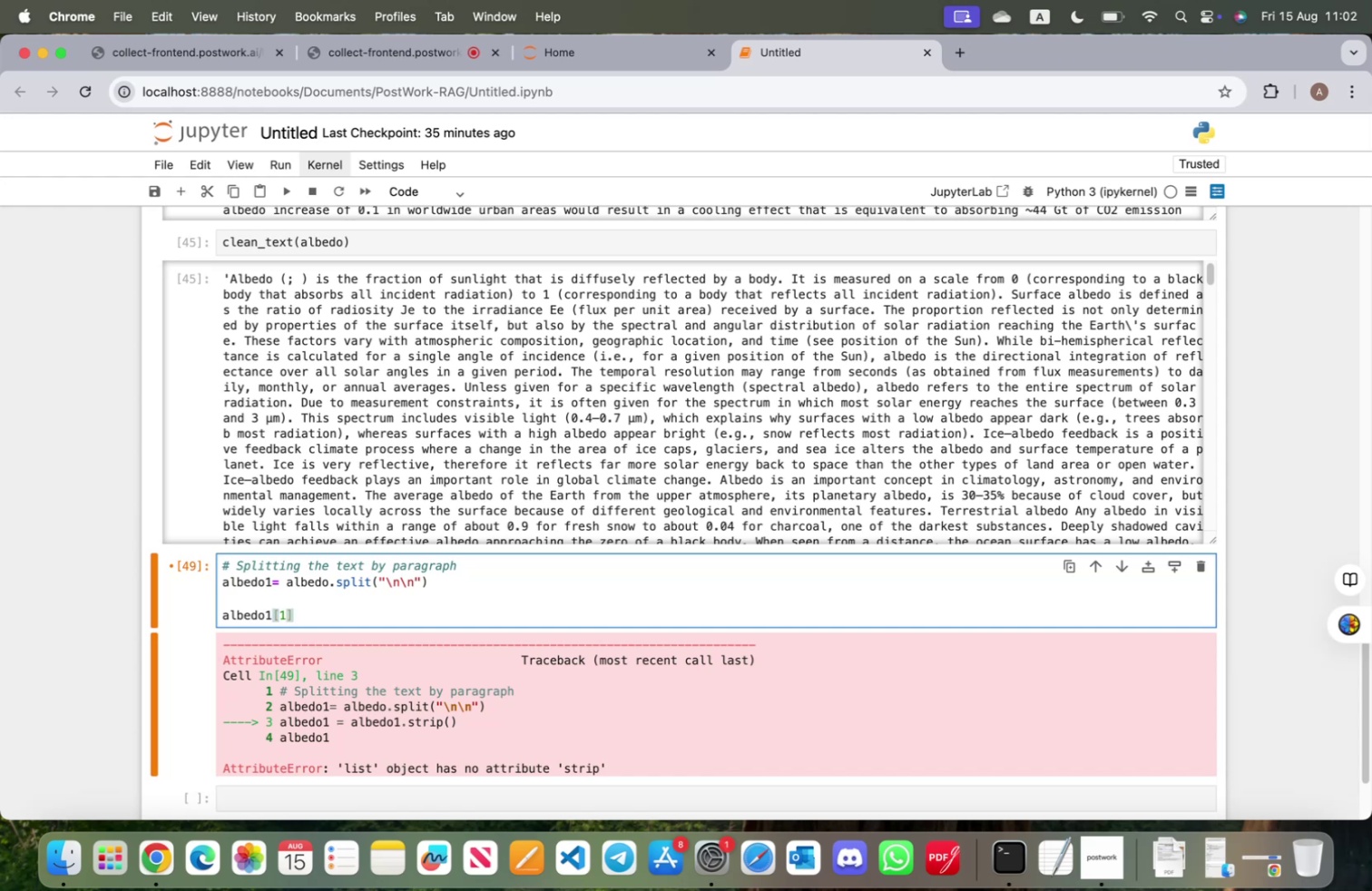 
key(Shift+ShiftRight)
 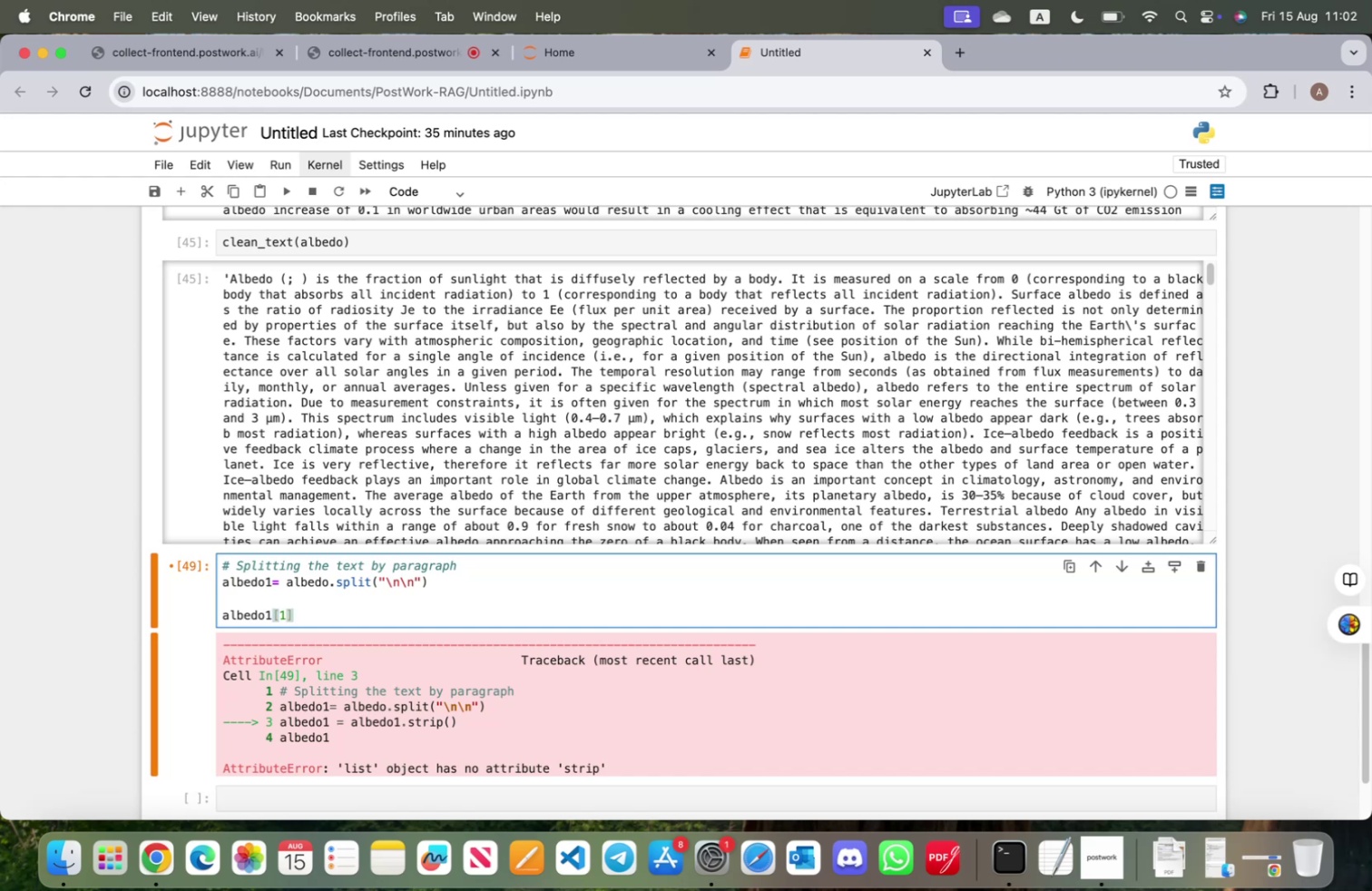 
key(Shift+Enter)
 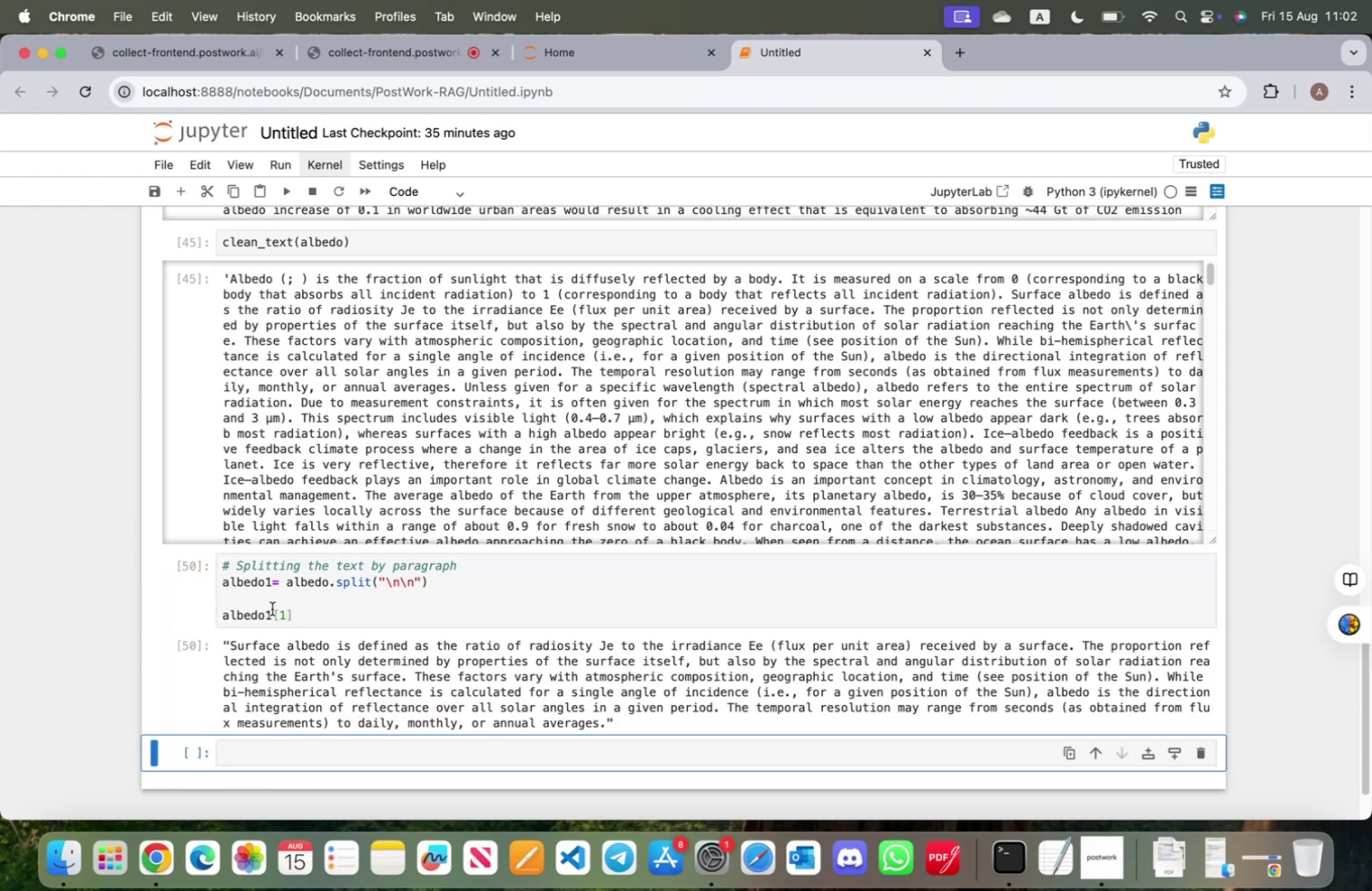 
left_click([288, 619])
 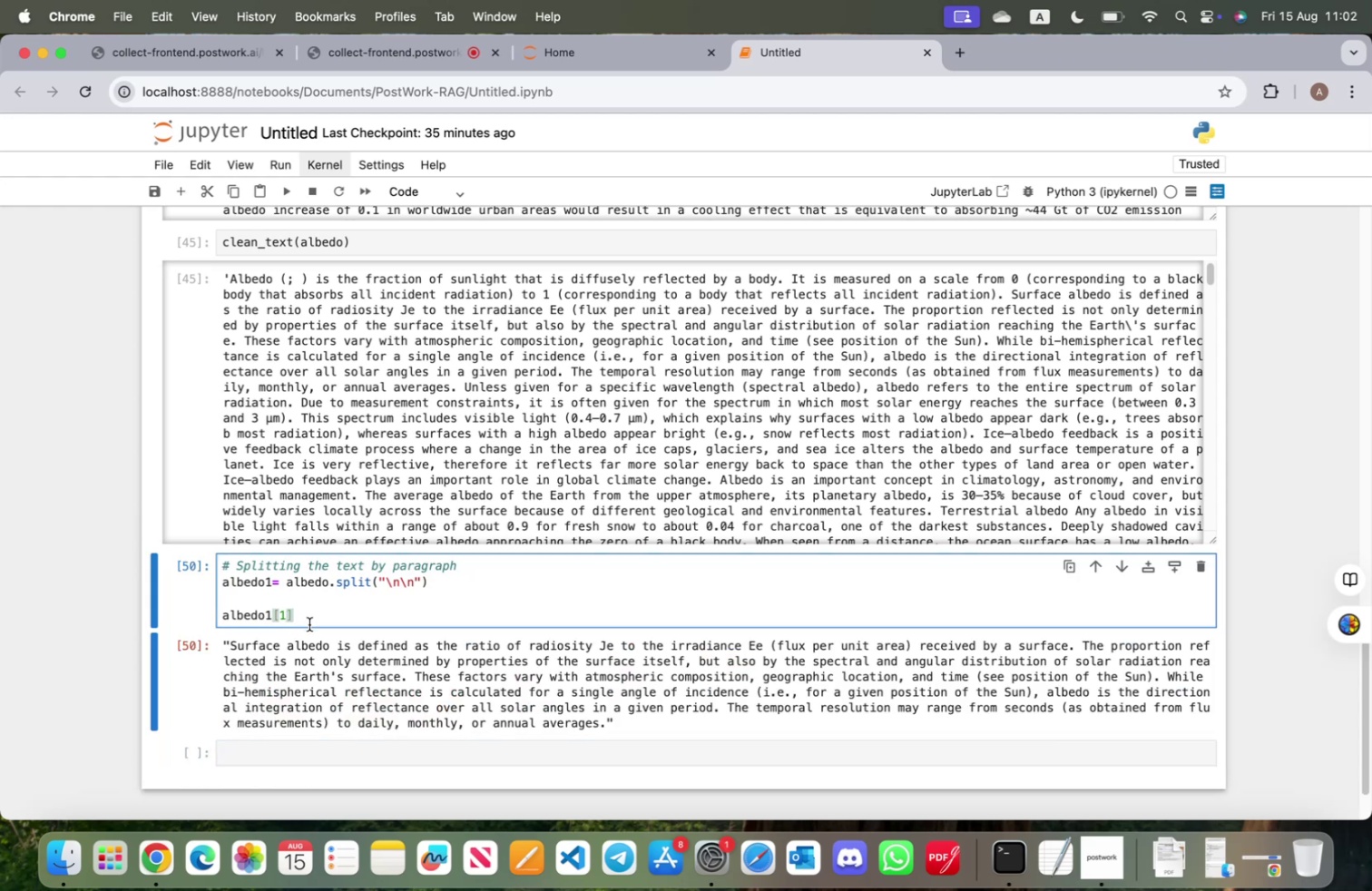 
key(Backspace)
 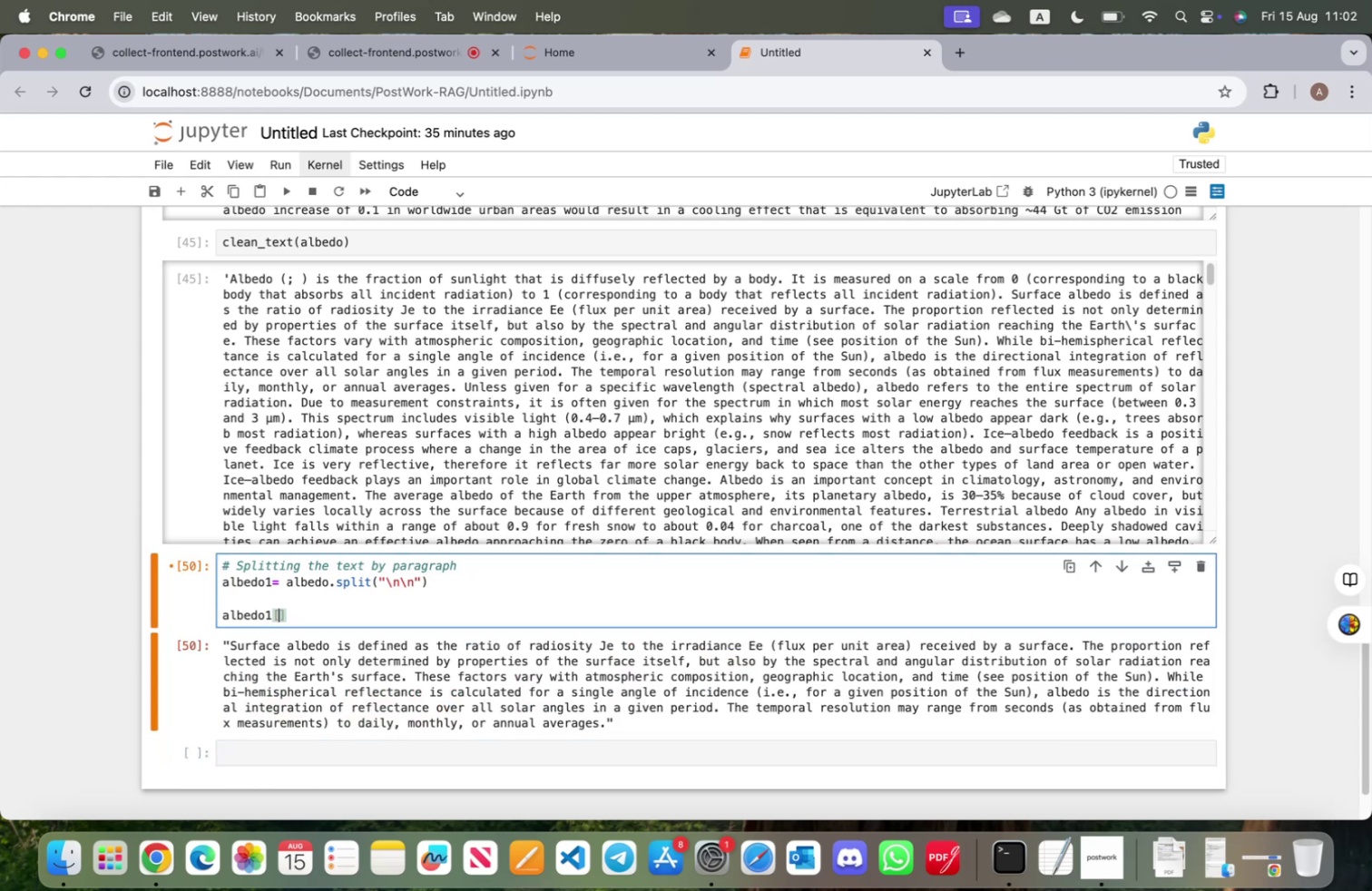 
key(0)
 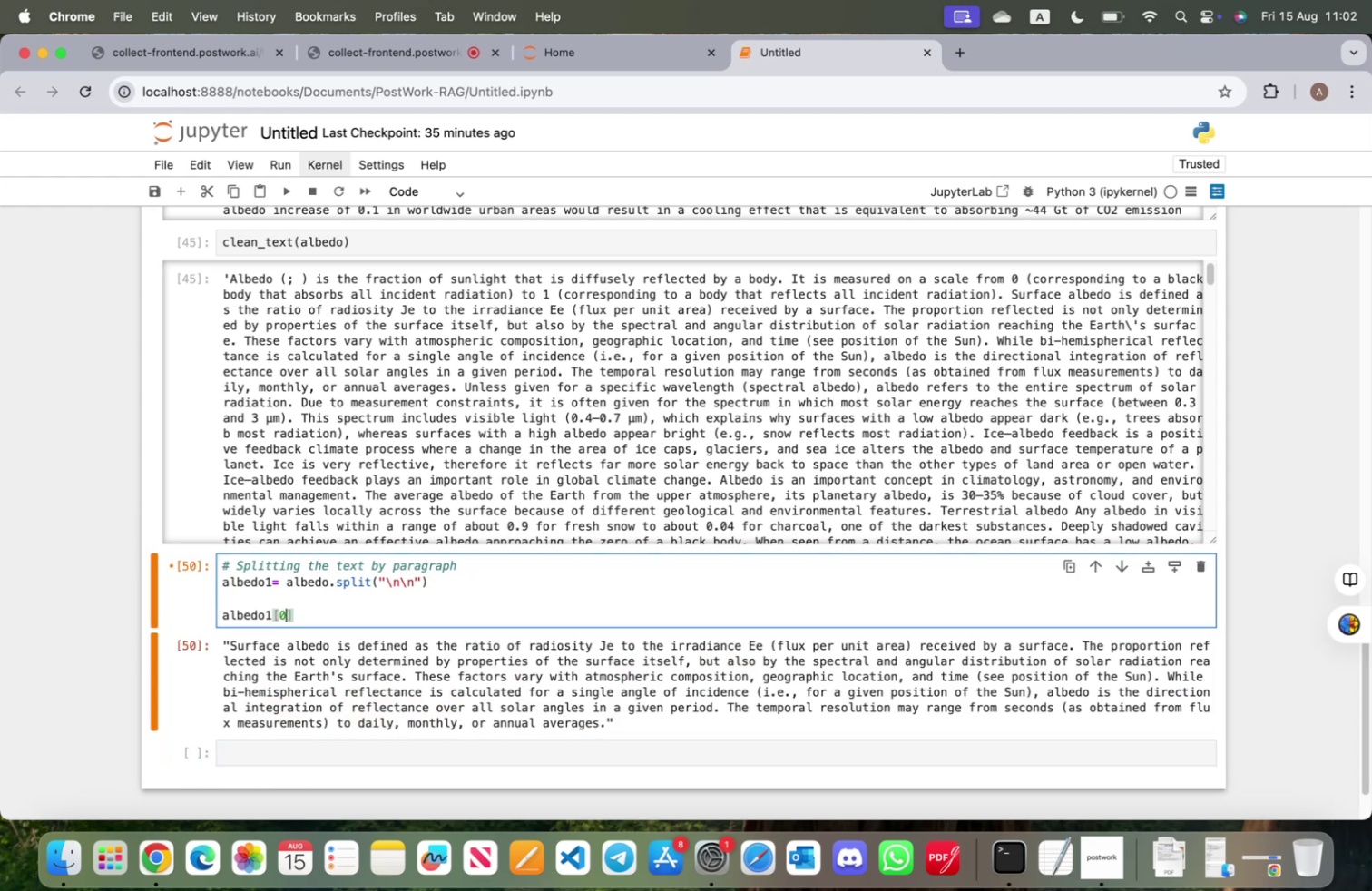 
key(Shift+ShiftRight)
 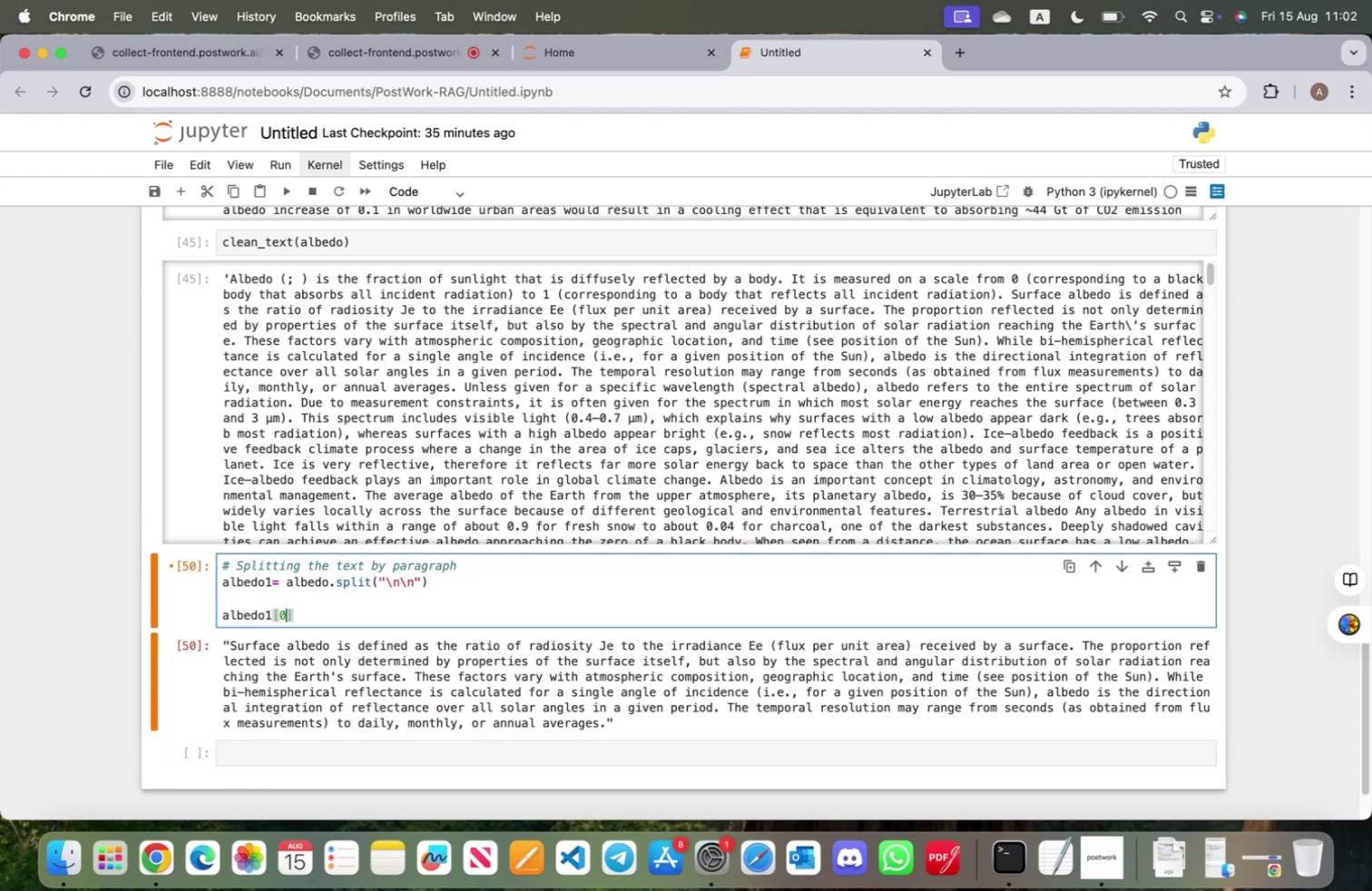 
key(Shift+Enter)
 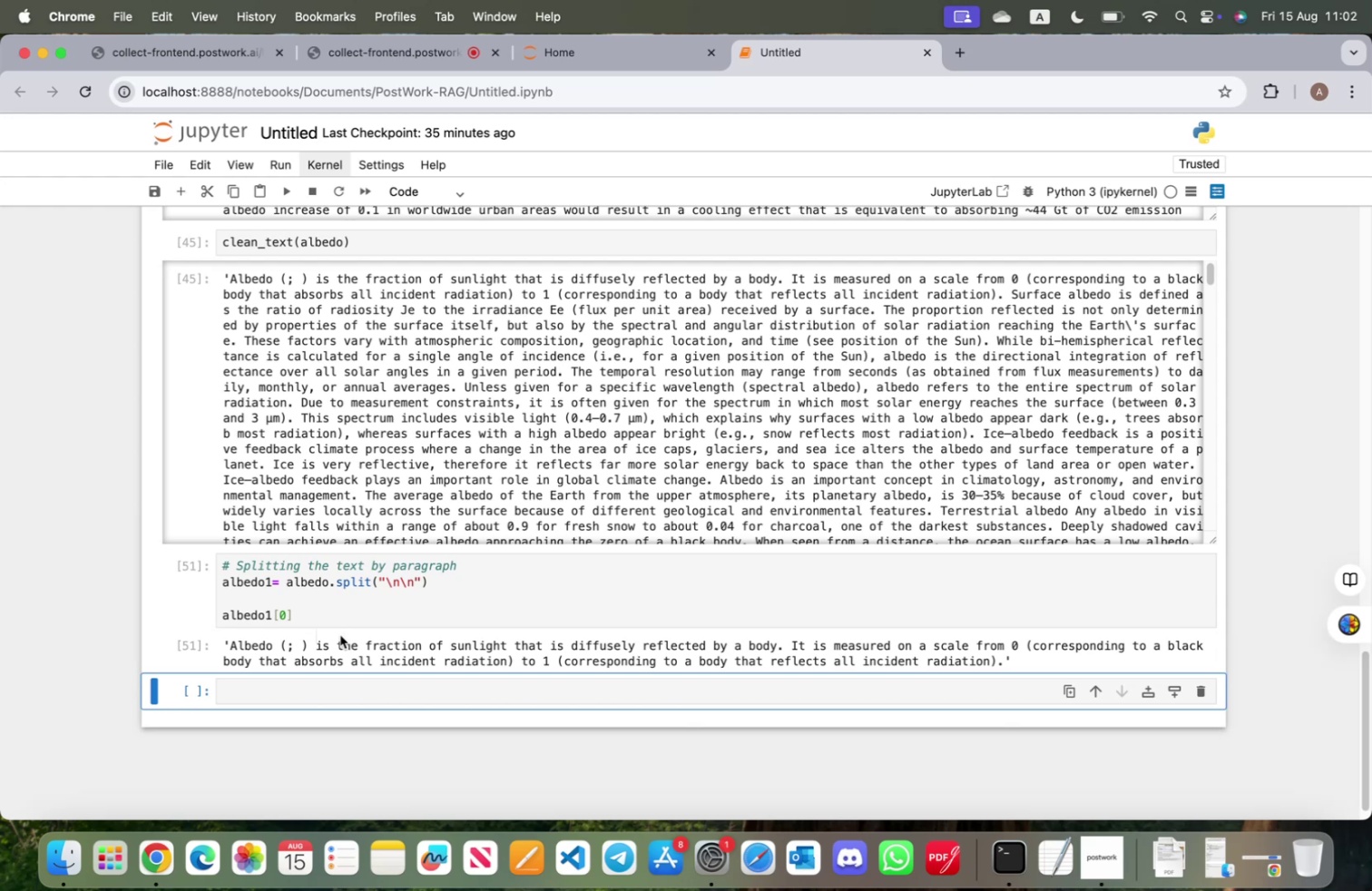 
wait(7.79)
 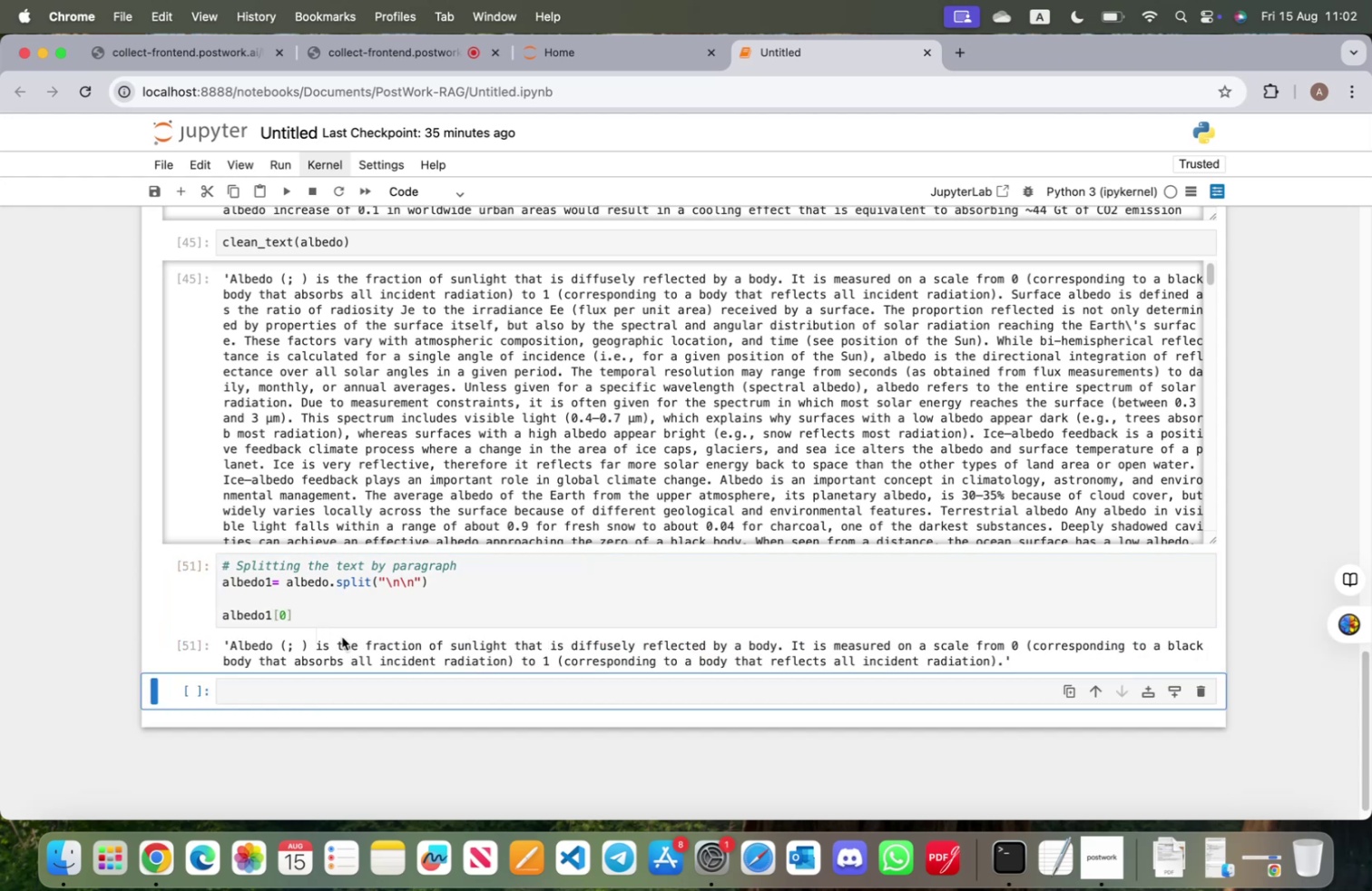 
left_click([287, 612])
 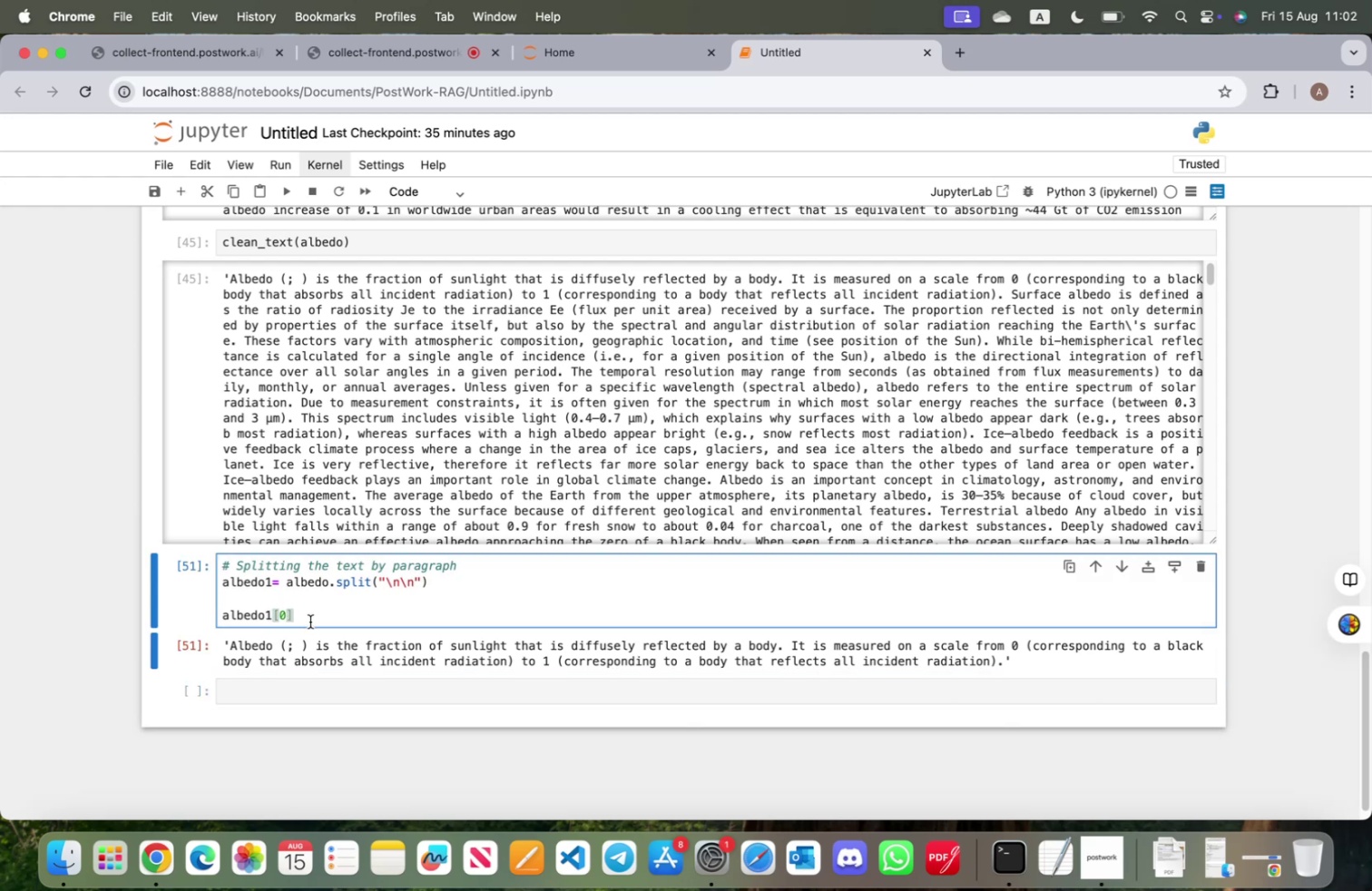 
key(Backspace)
 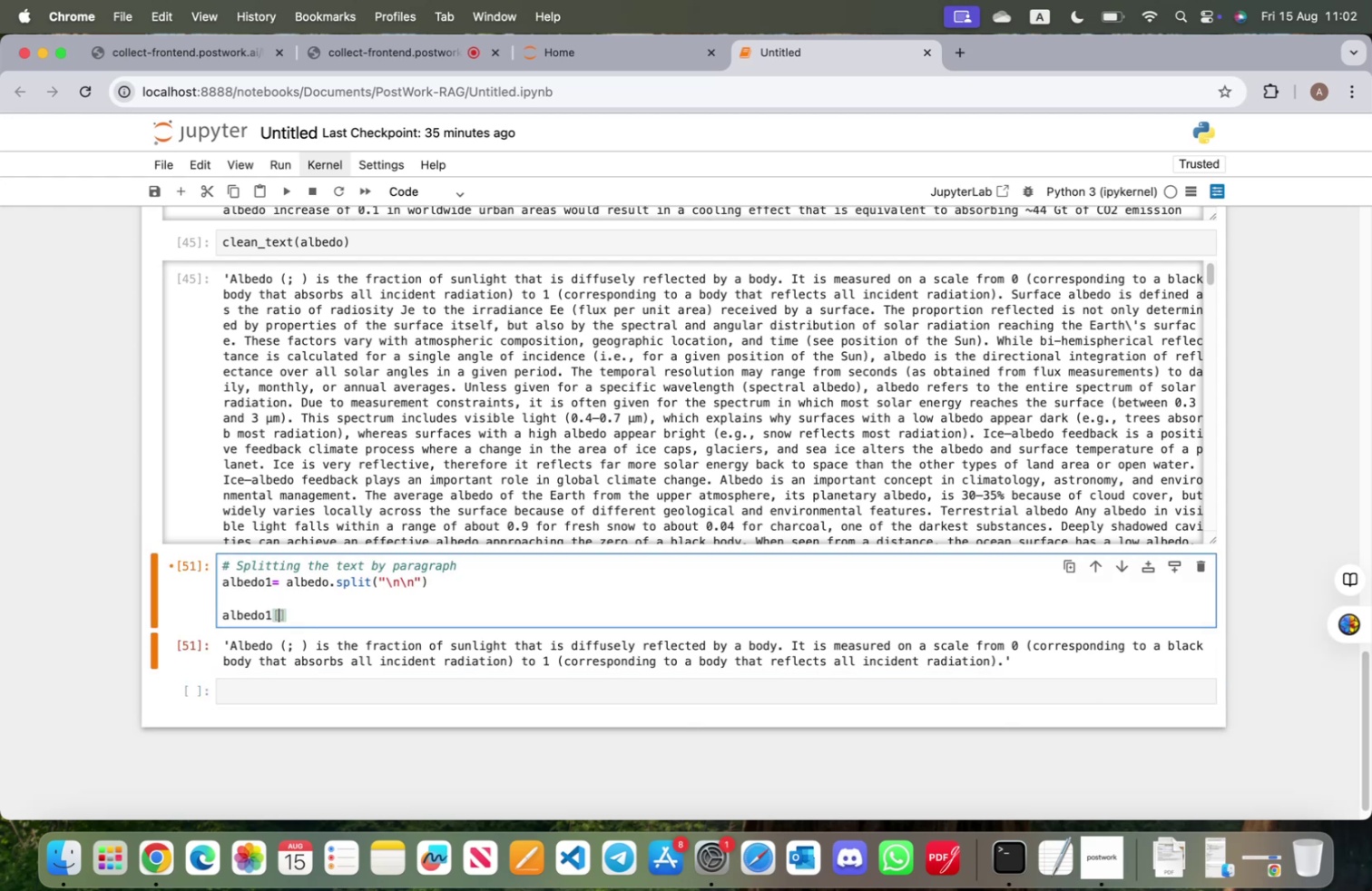 
key(3)
 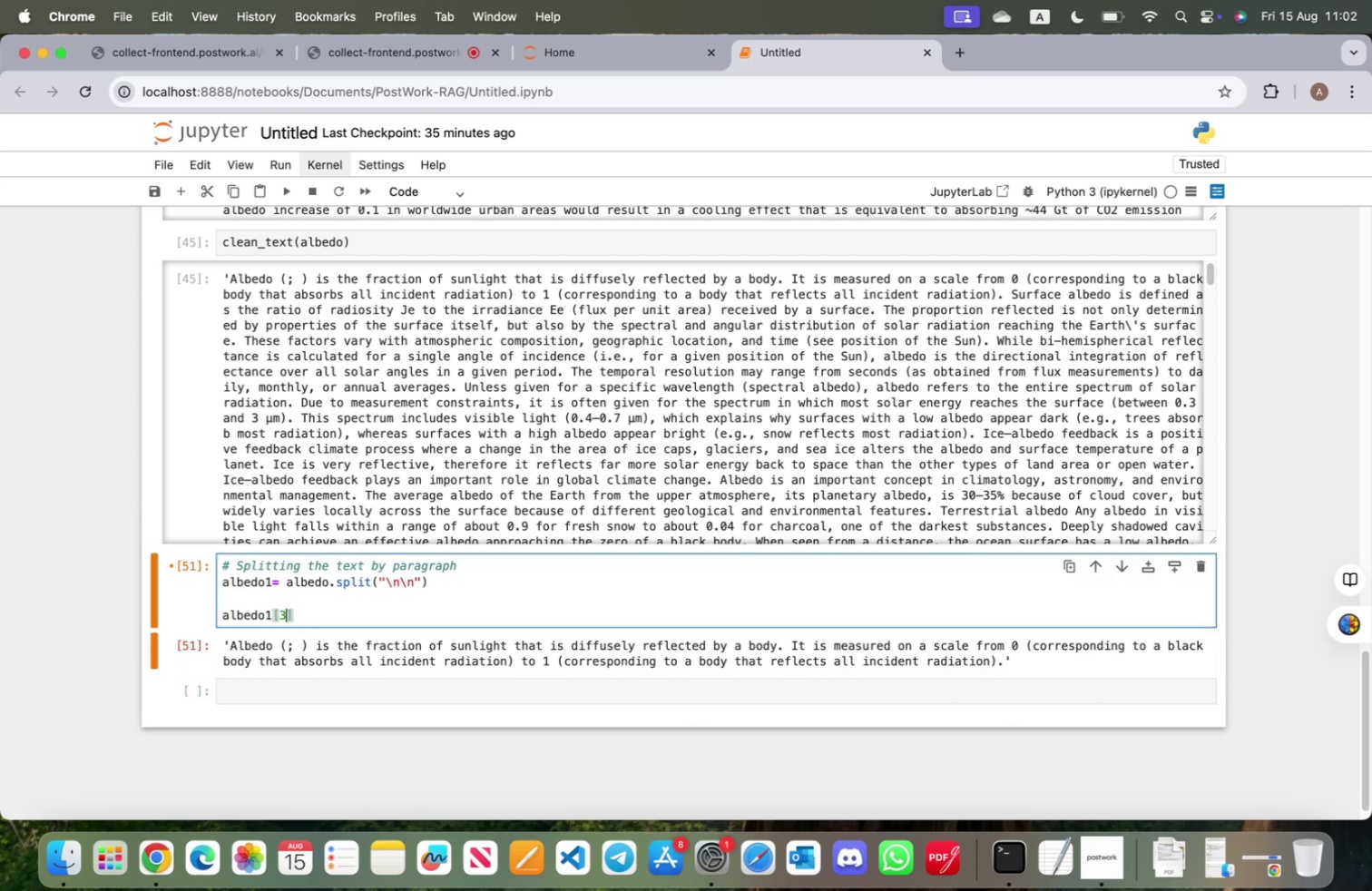 
key(Shift+ShiftRight)
 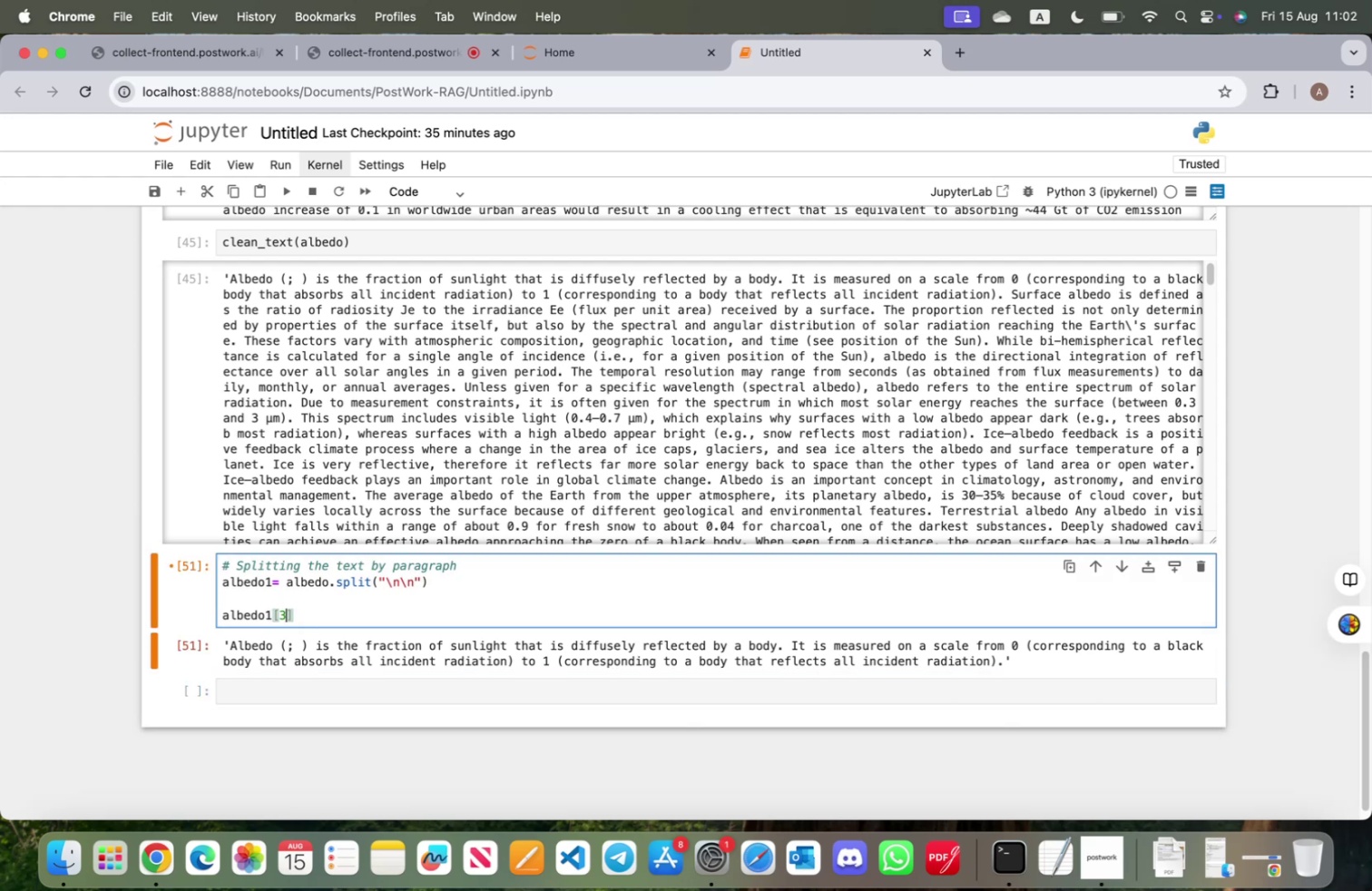 
key(Shift+Enter)
 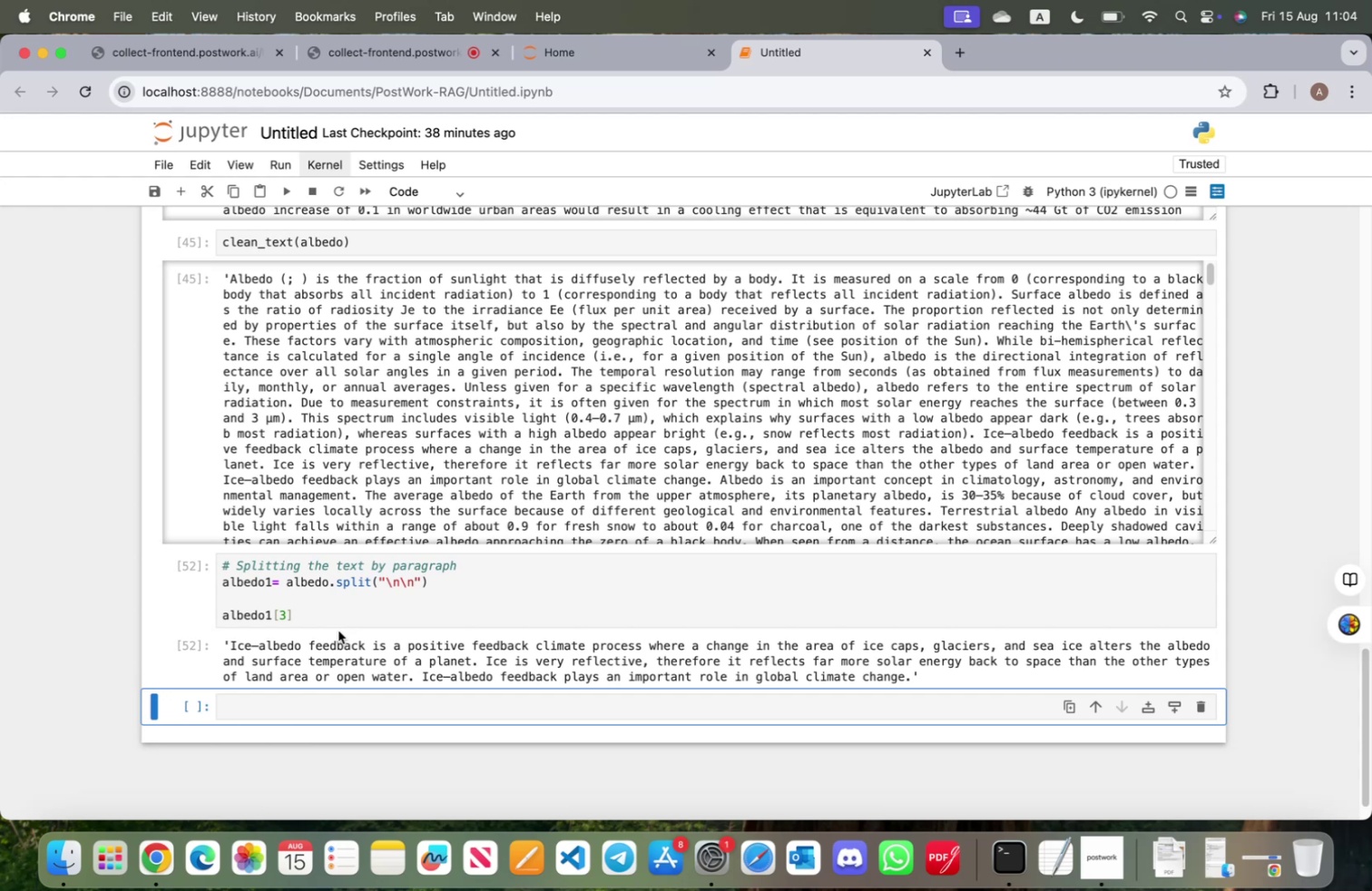 
wait(149.29)
 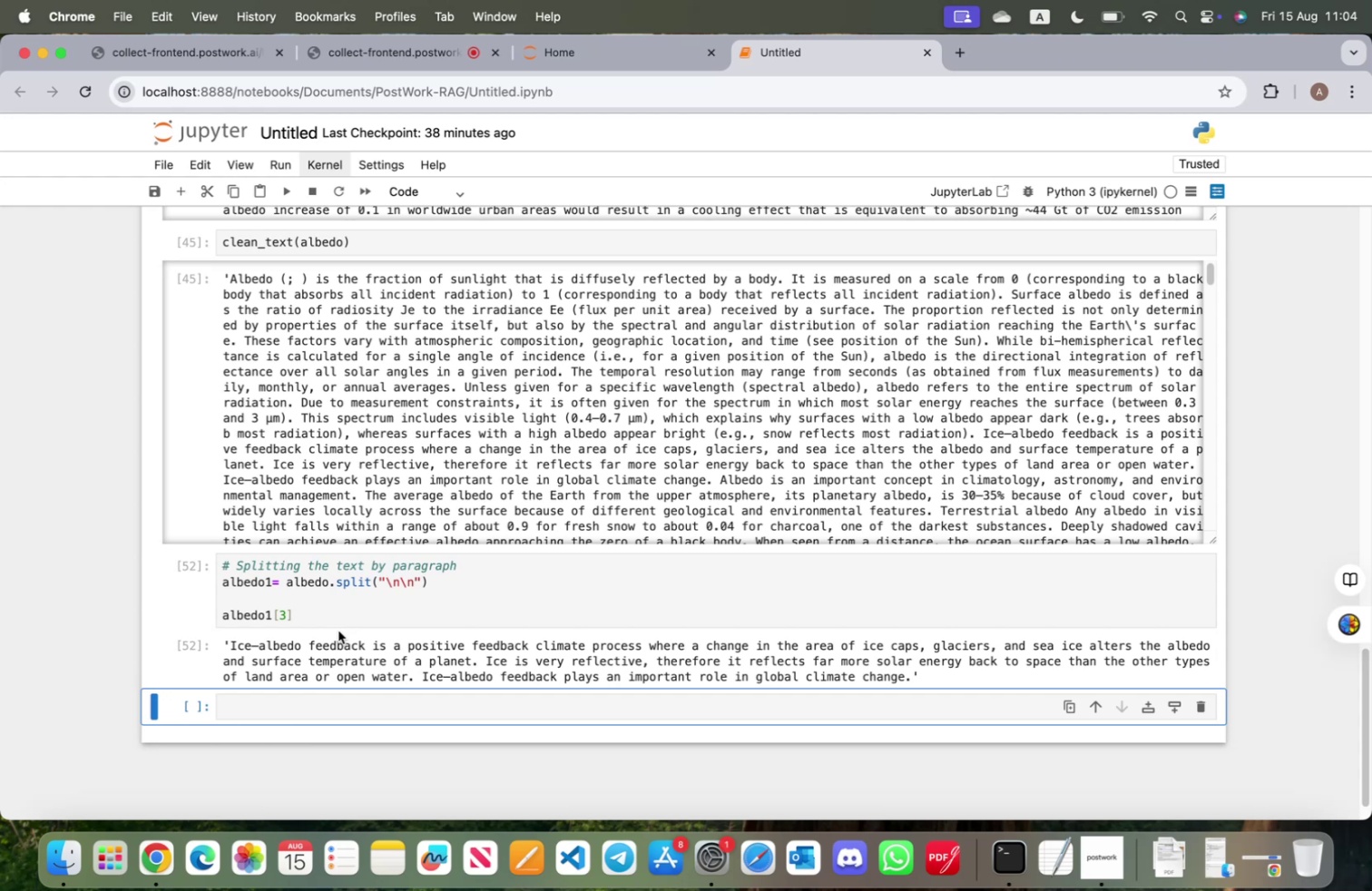 
left_click([401, 698])
 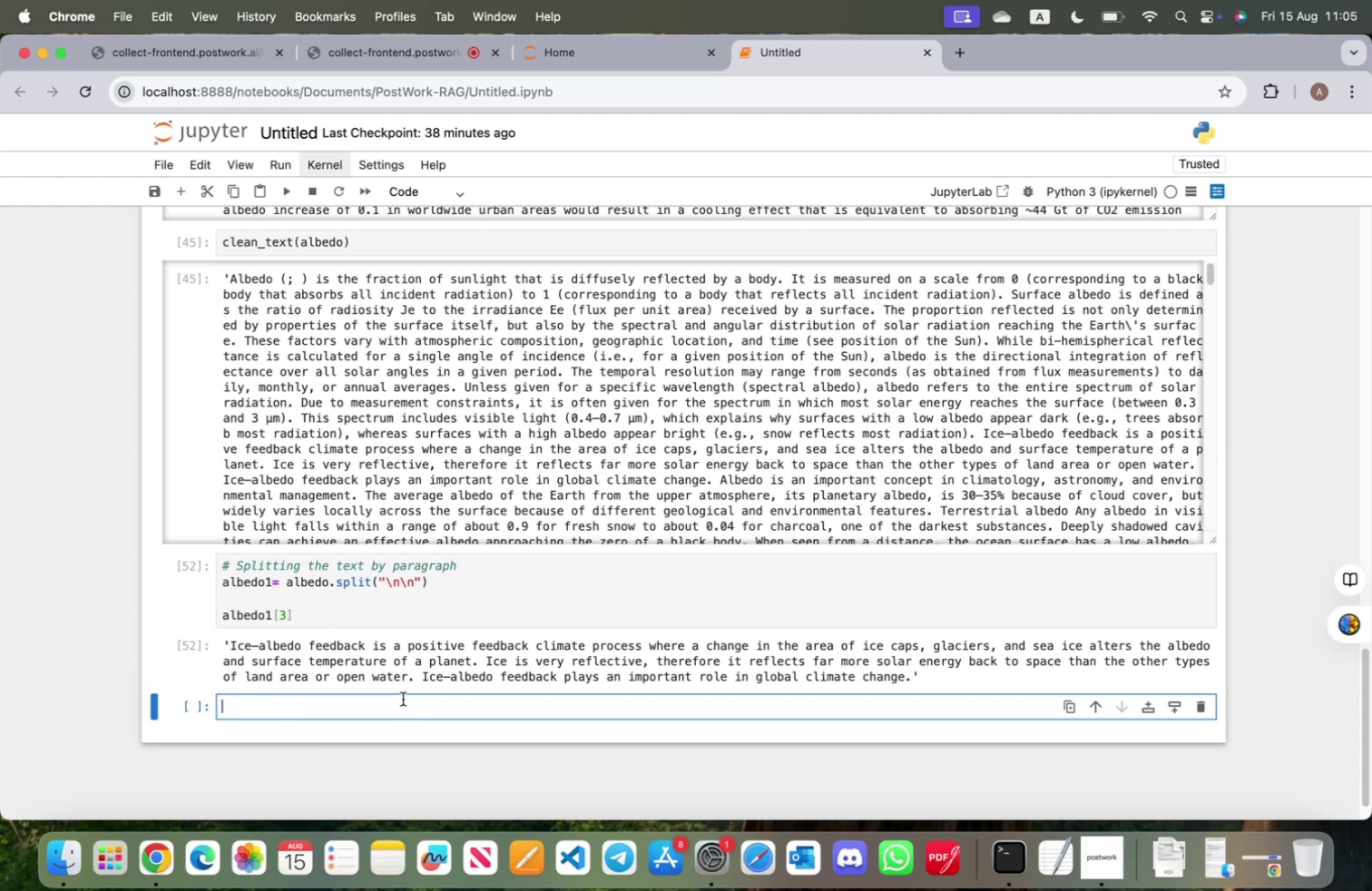 
type(albedo2= albedo.split()
 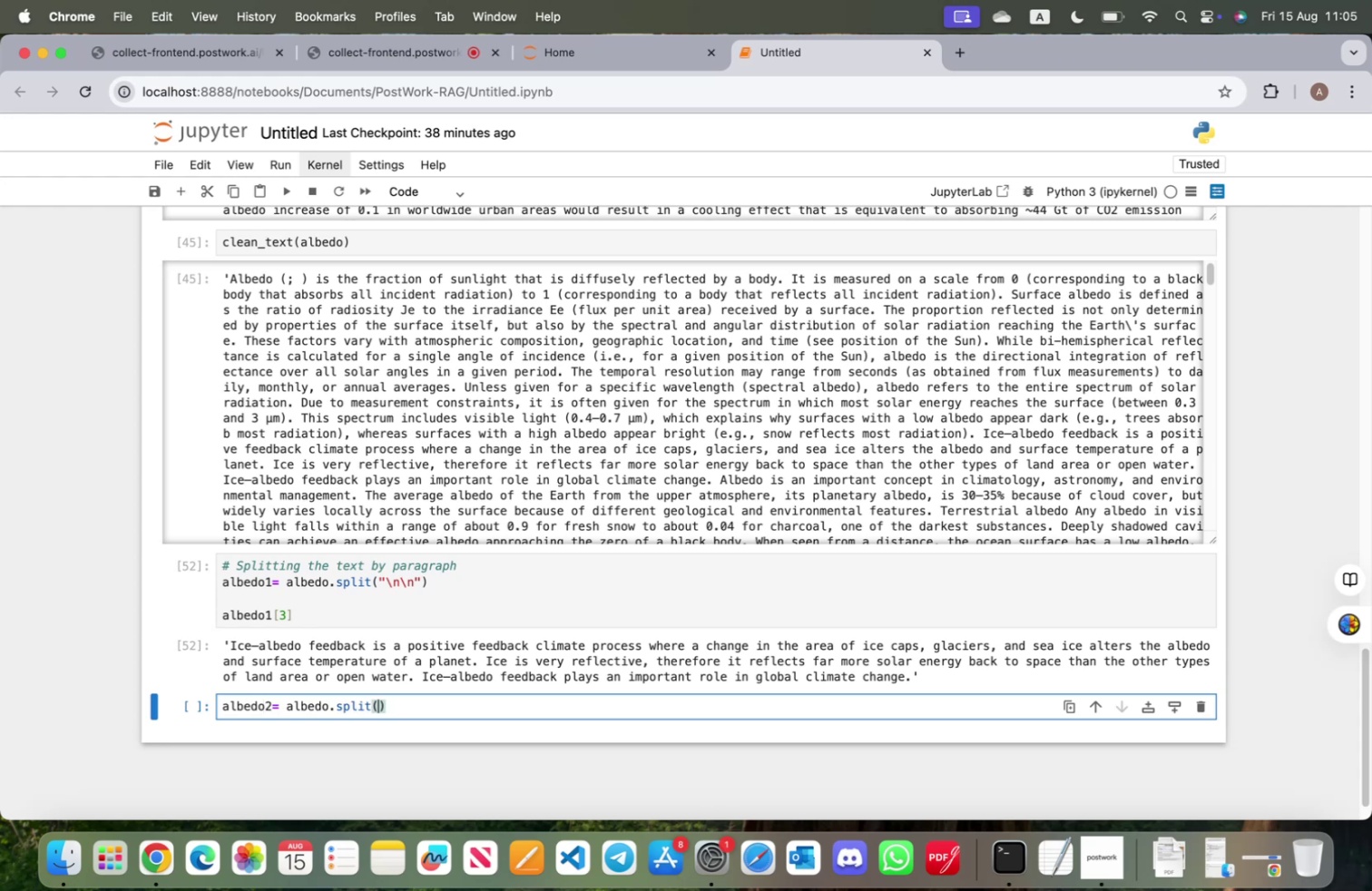 
key(ArrowRight)
 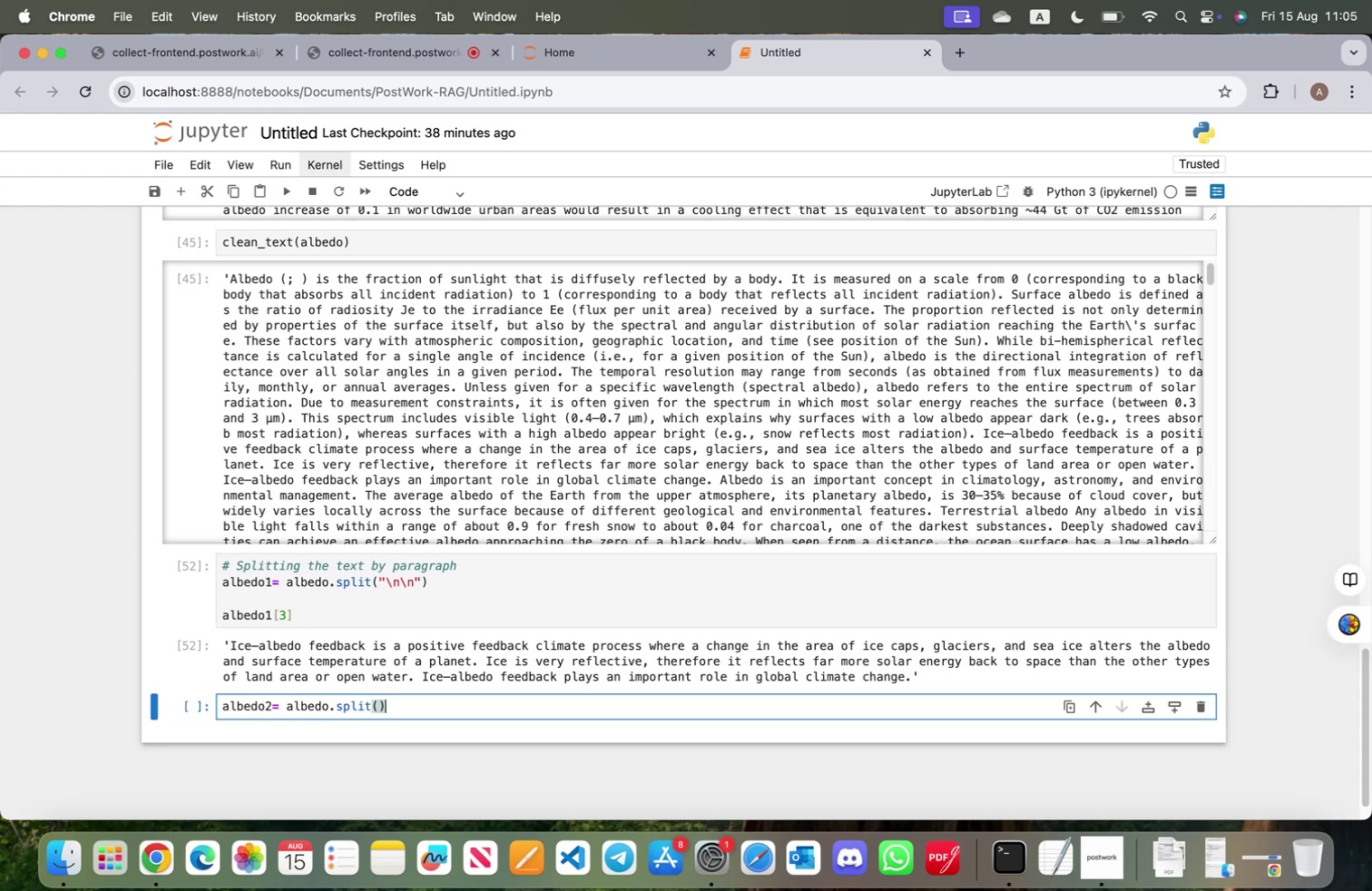 
key(Enter)
 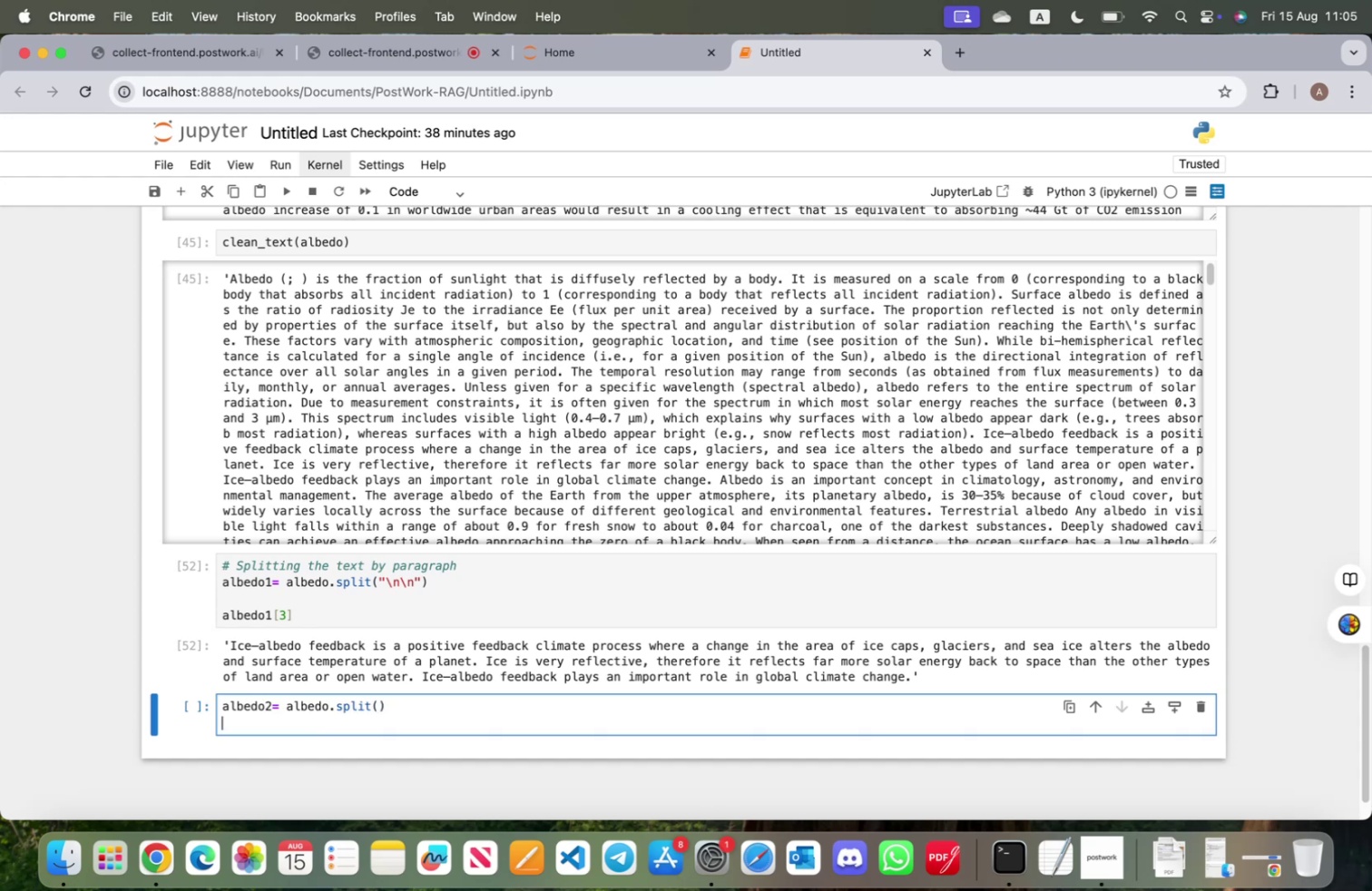 
type(able)
key(Backspace)
key(Backspace)
key(Backspace)
type(lbedo2)
 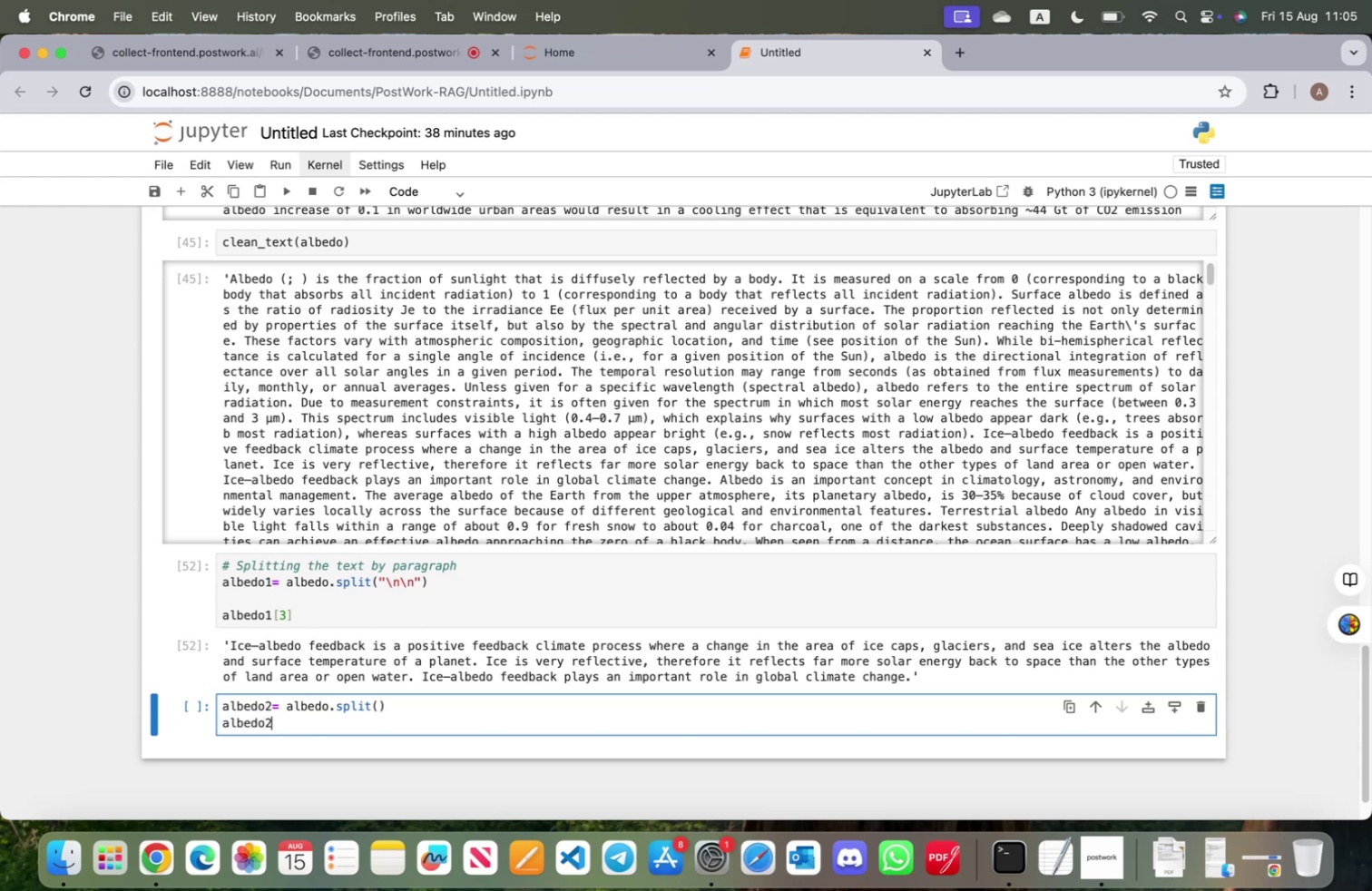 
key(Shift+Enter)
 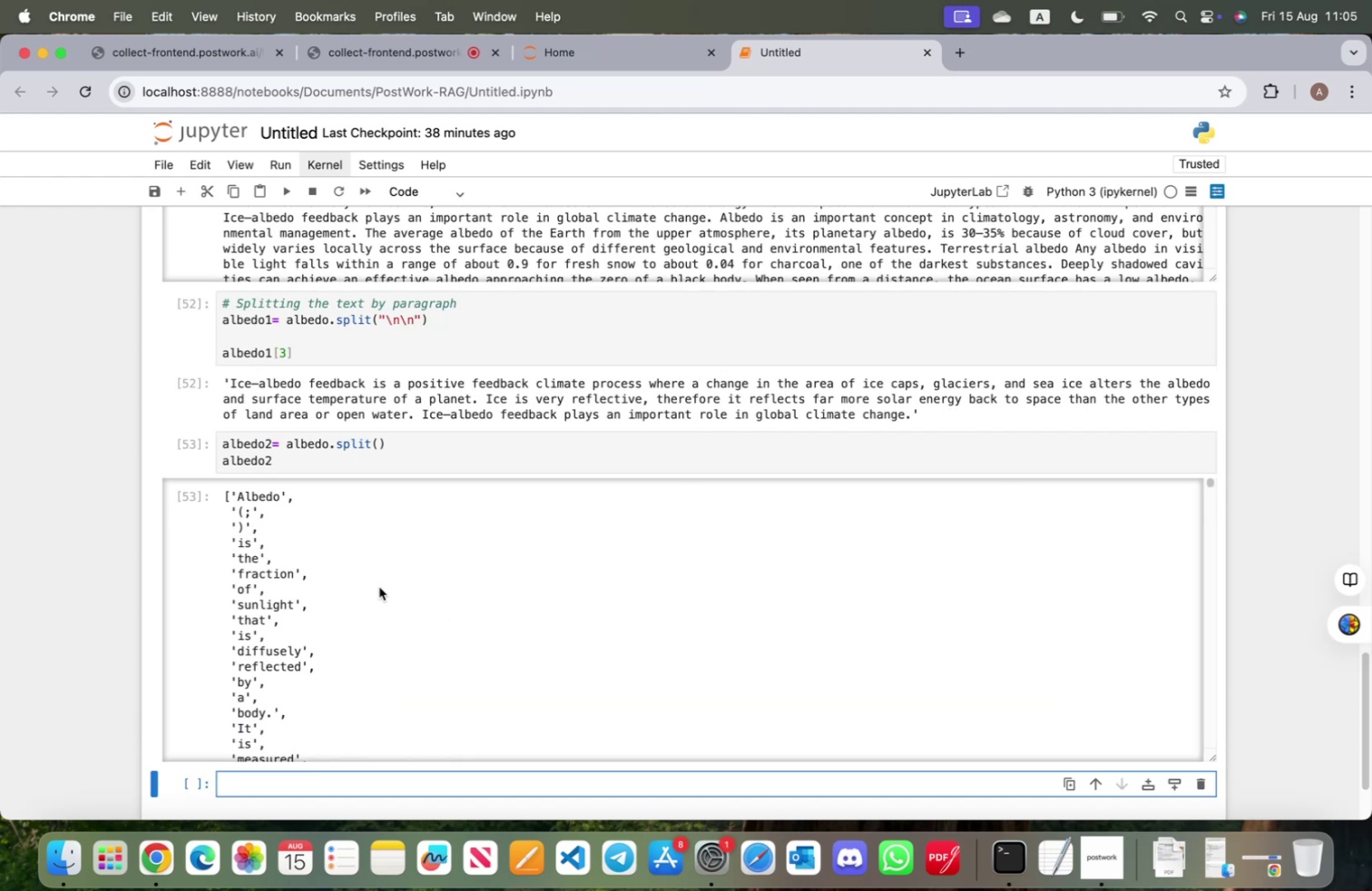 
wait(9.73)
 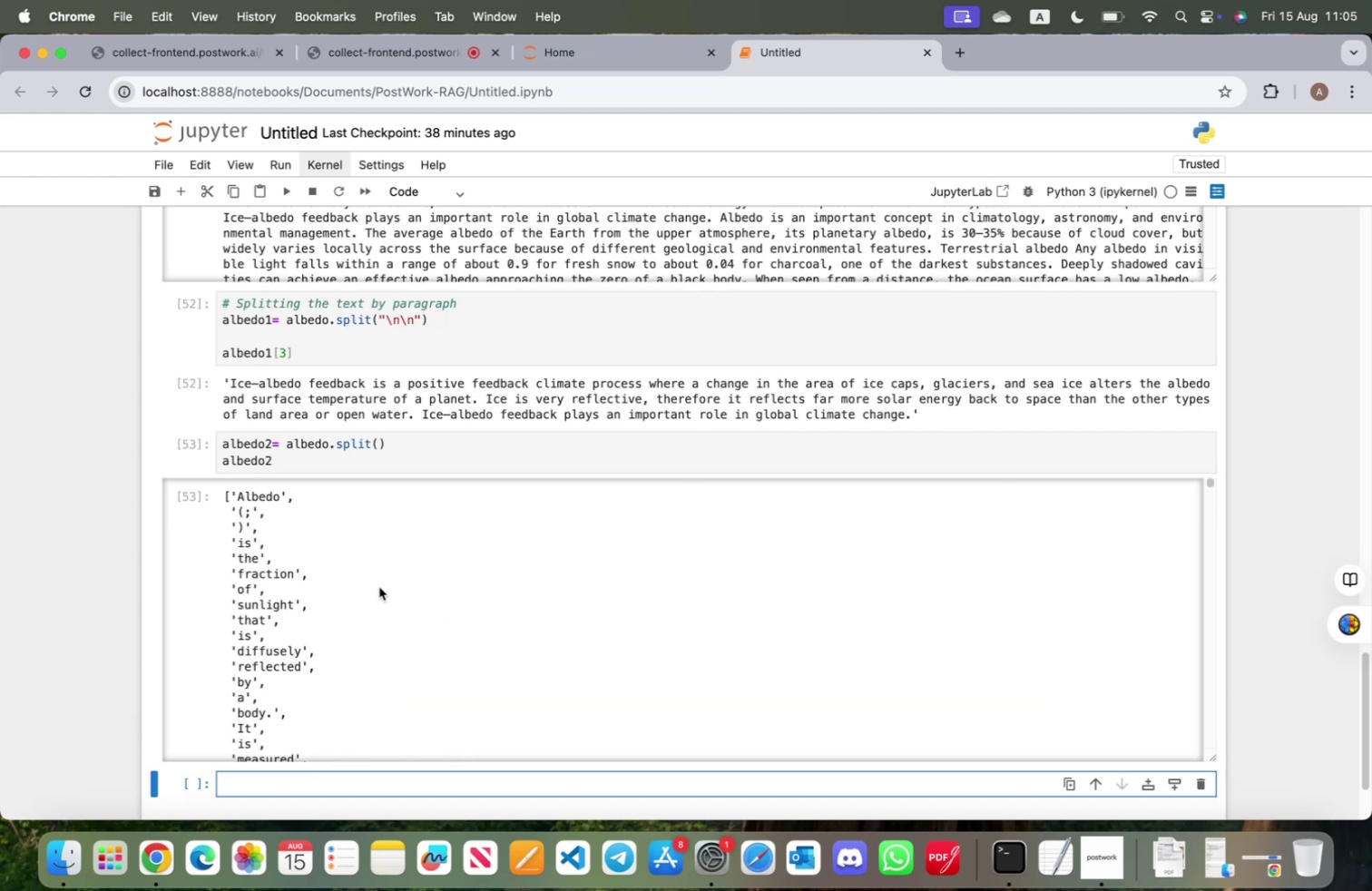 
scroll: coordinate [366, 446], scroll_direction: up, amount: 16.0
 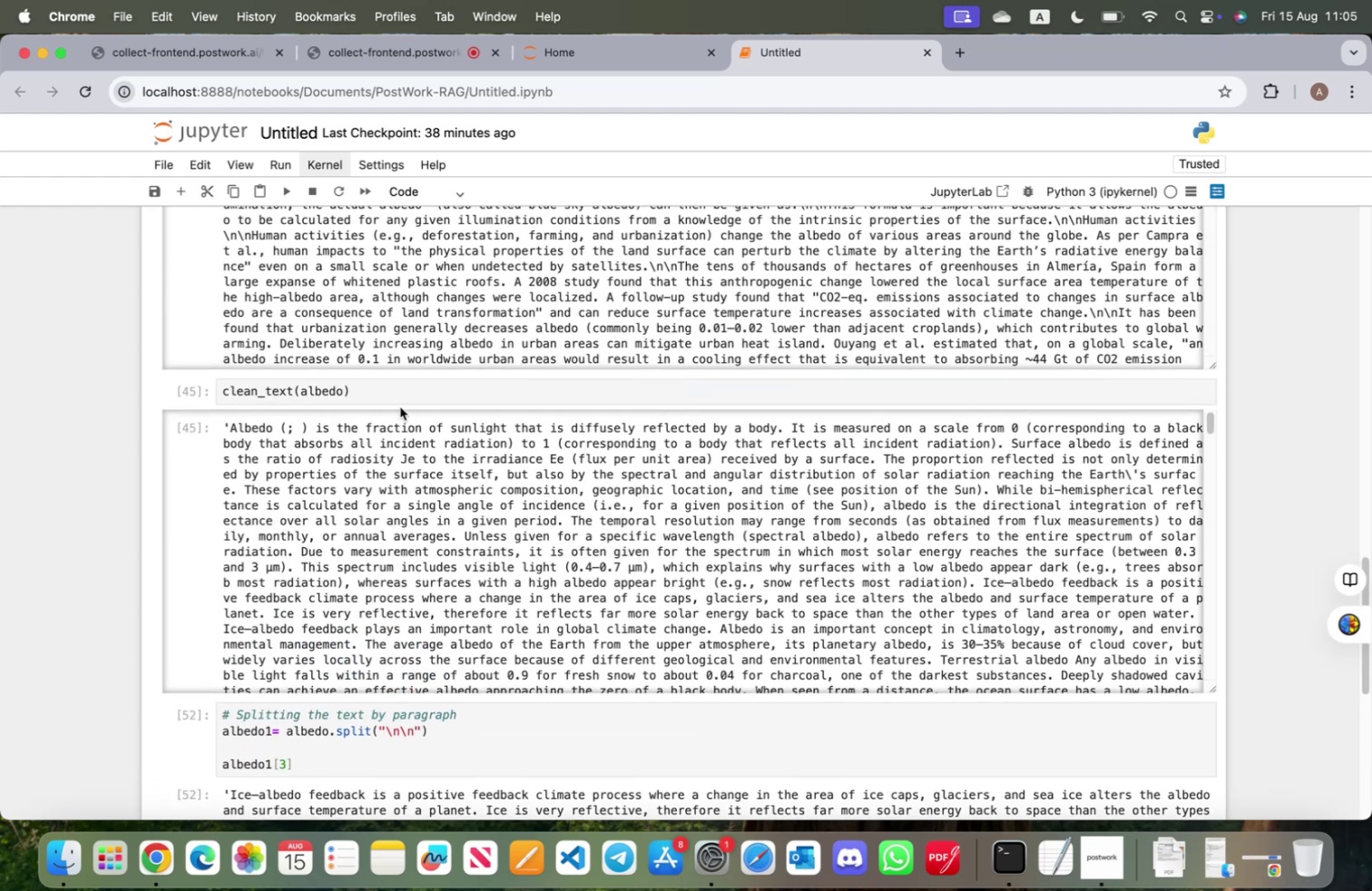 
scroll: coordinate [481, 544], scroll_direction: down, amount: 18.0
 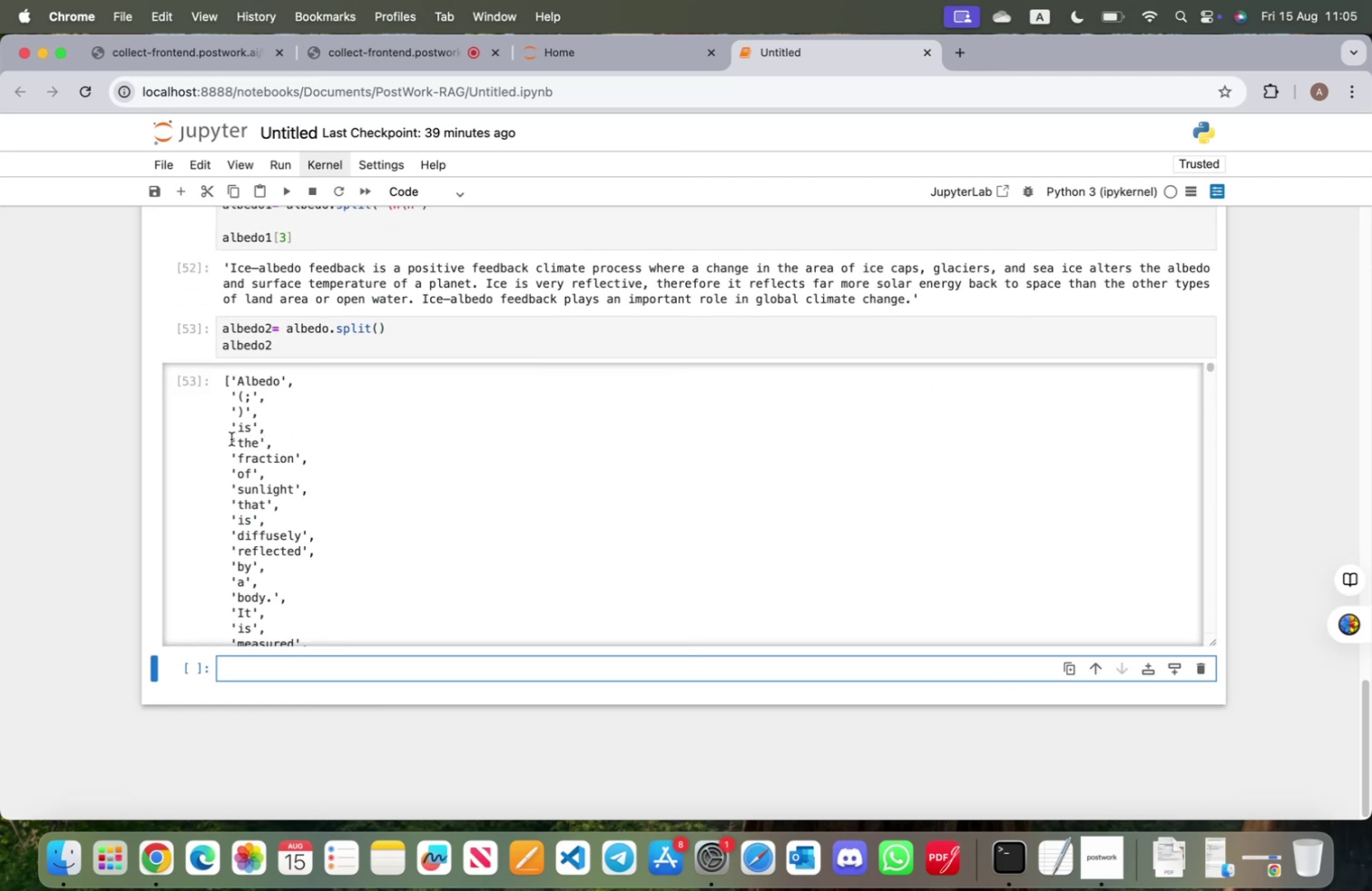 
wait(9.13)
 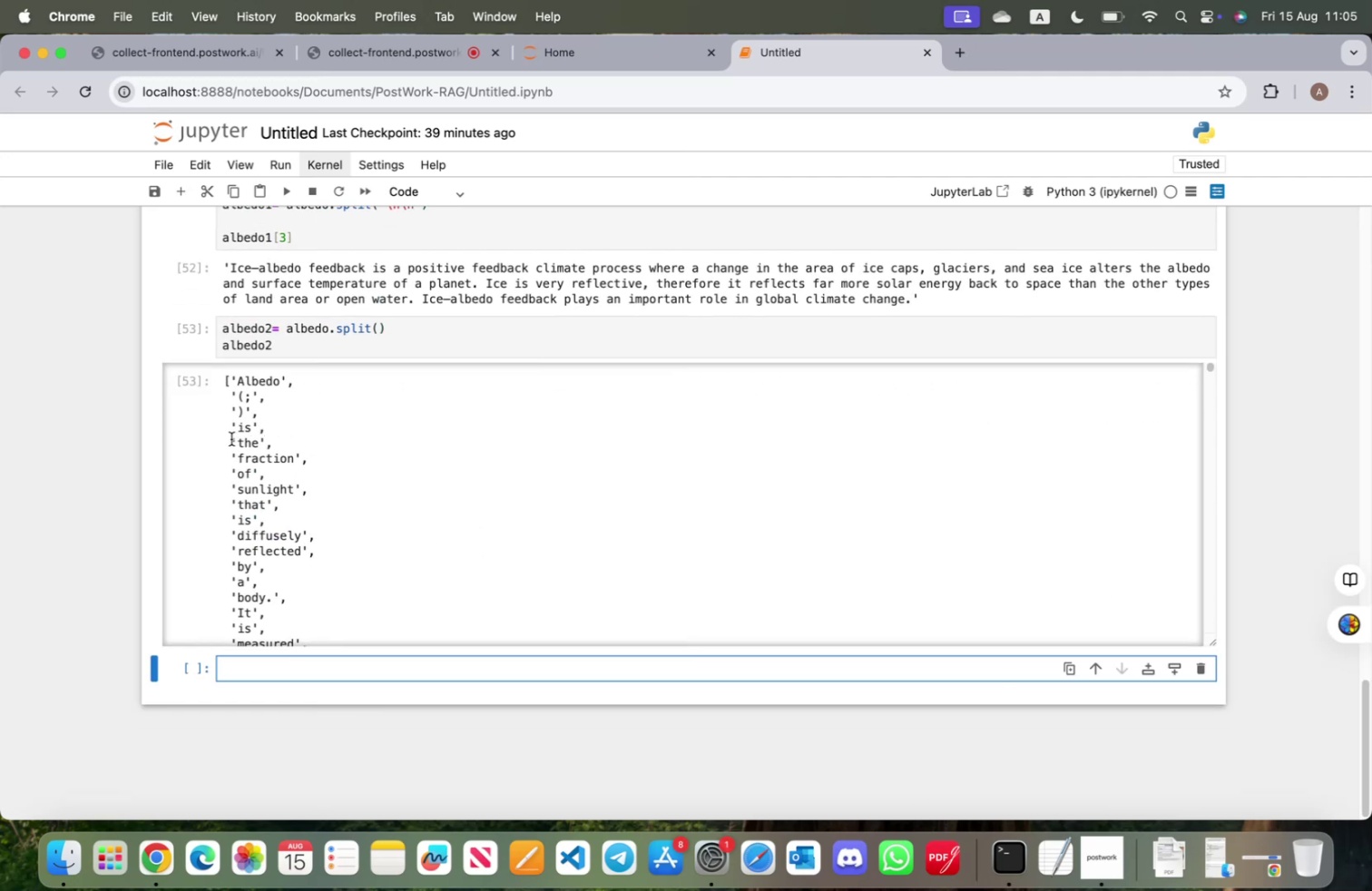 
scroll: coordinate [270, 588], scroll_direction: down, amount: 497.0
 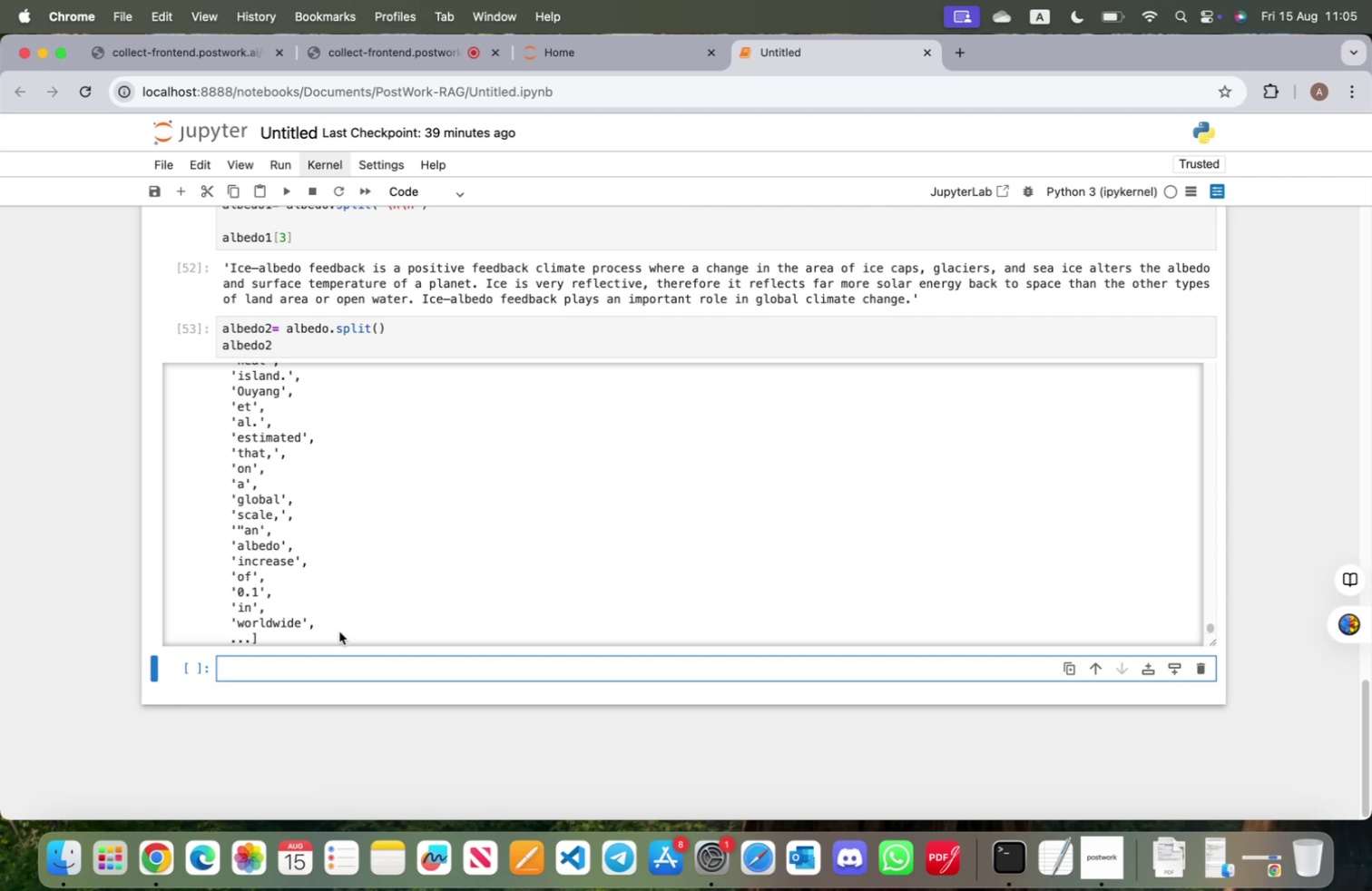 
scroll: coordinate [393, 619], scroll_direction: up, amount: 16.0
 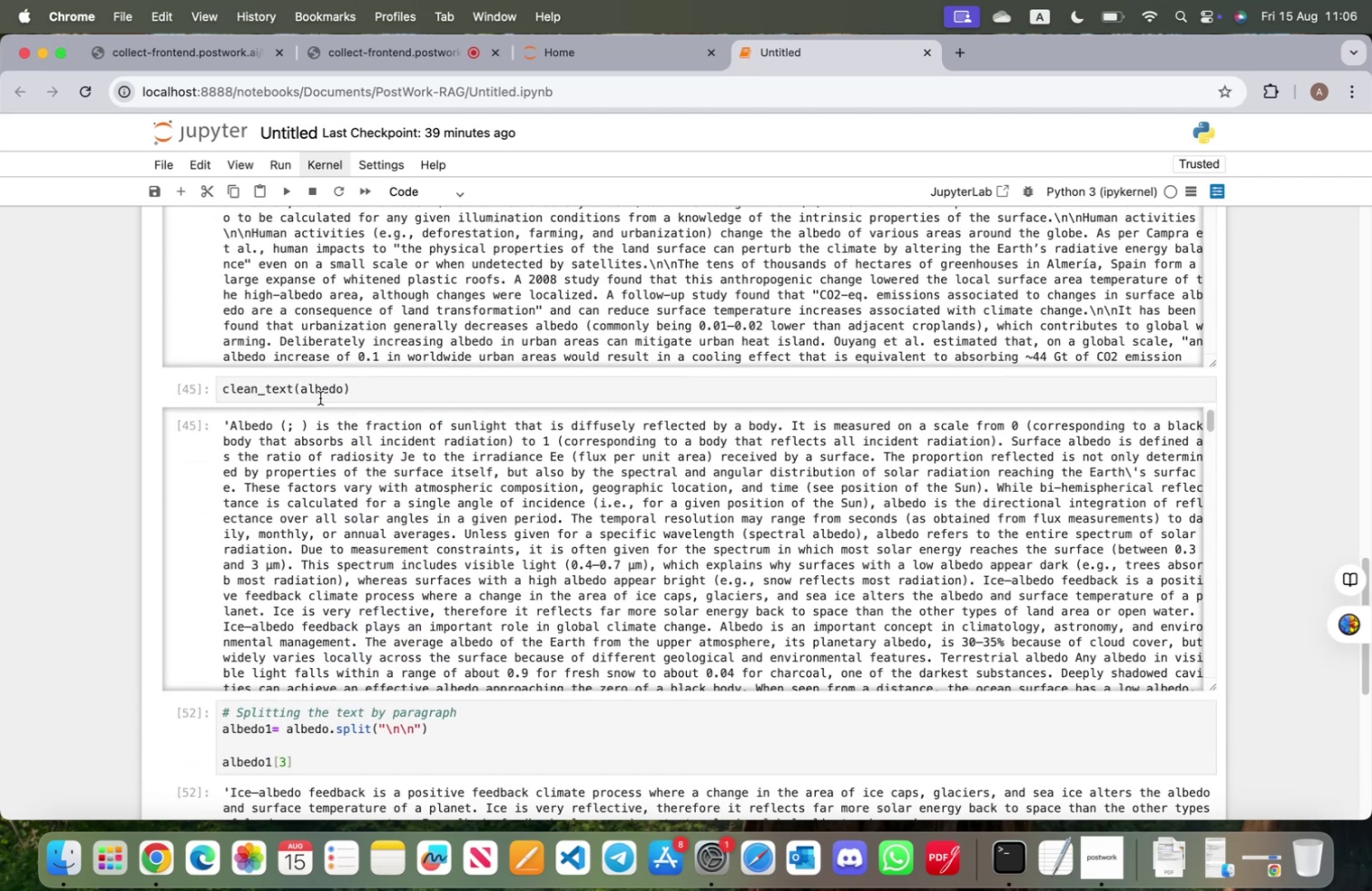 
scroll: coordinate [456, 722], scroll_direction: down, amount: 43.0
 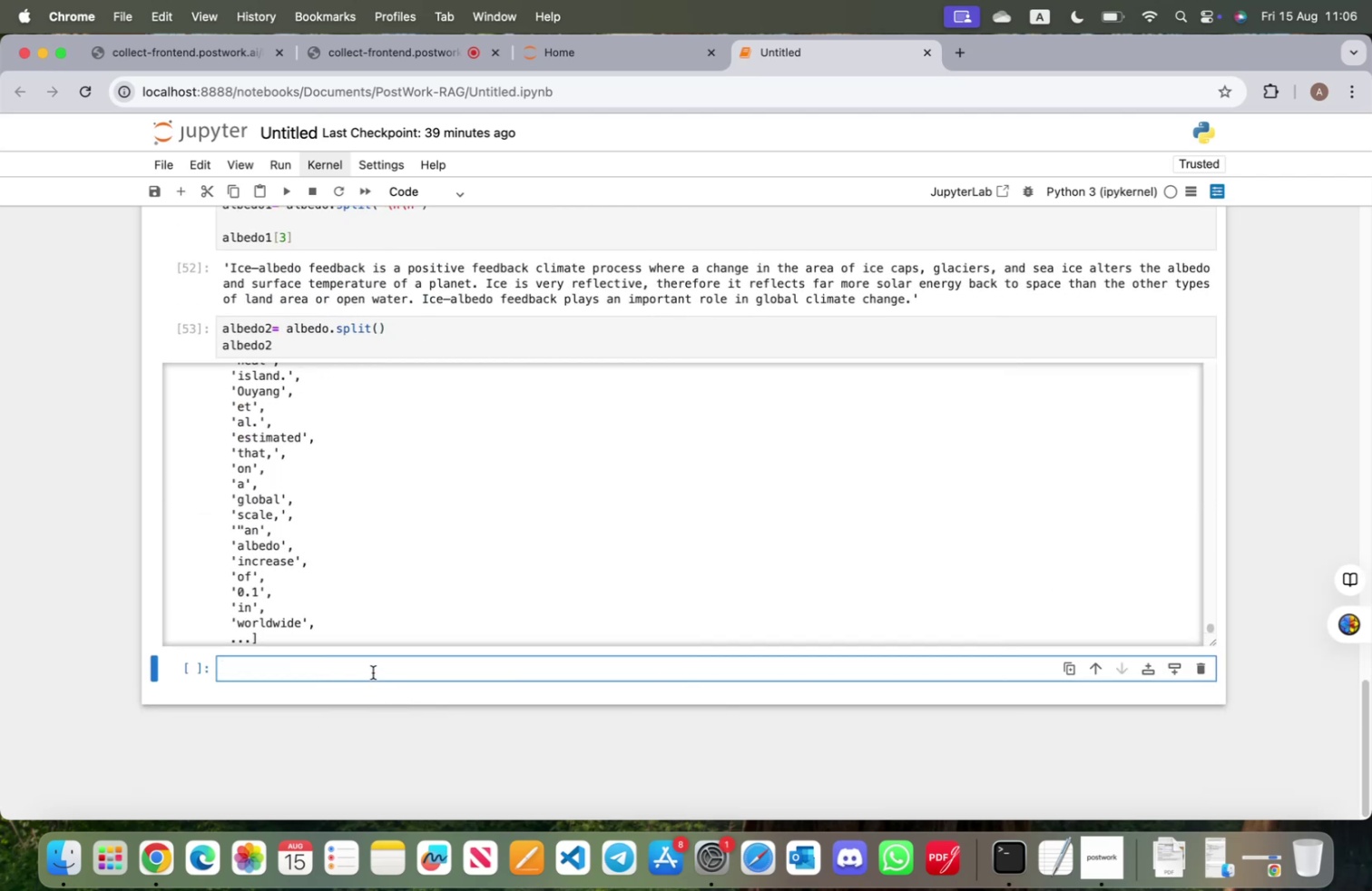 
left_click([373, 671])
 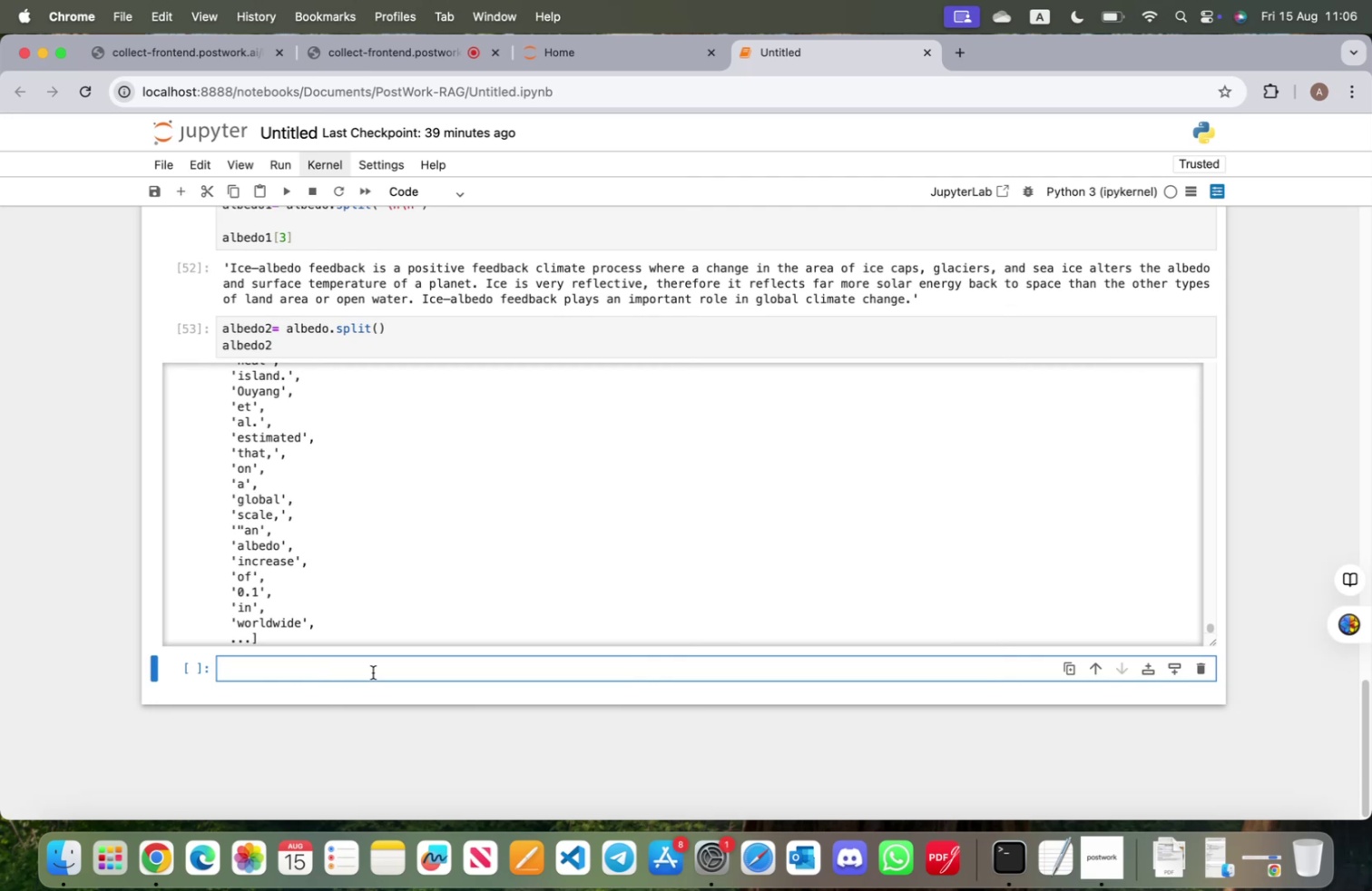 
wait(7.22)
 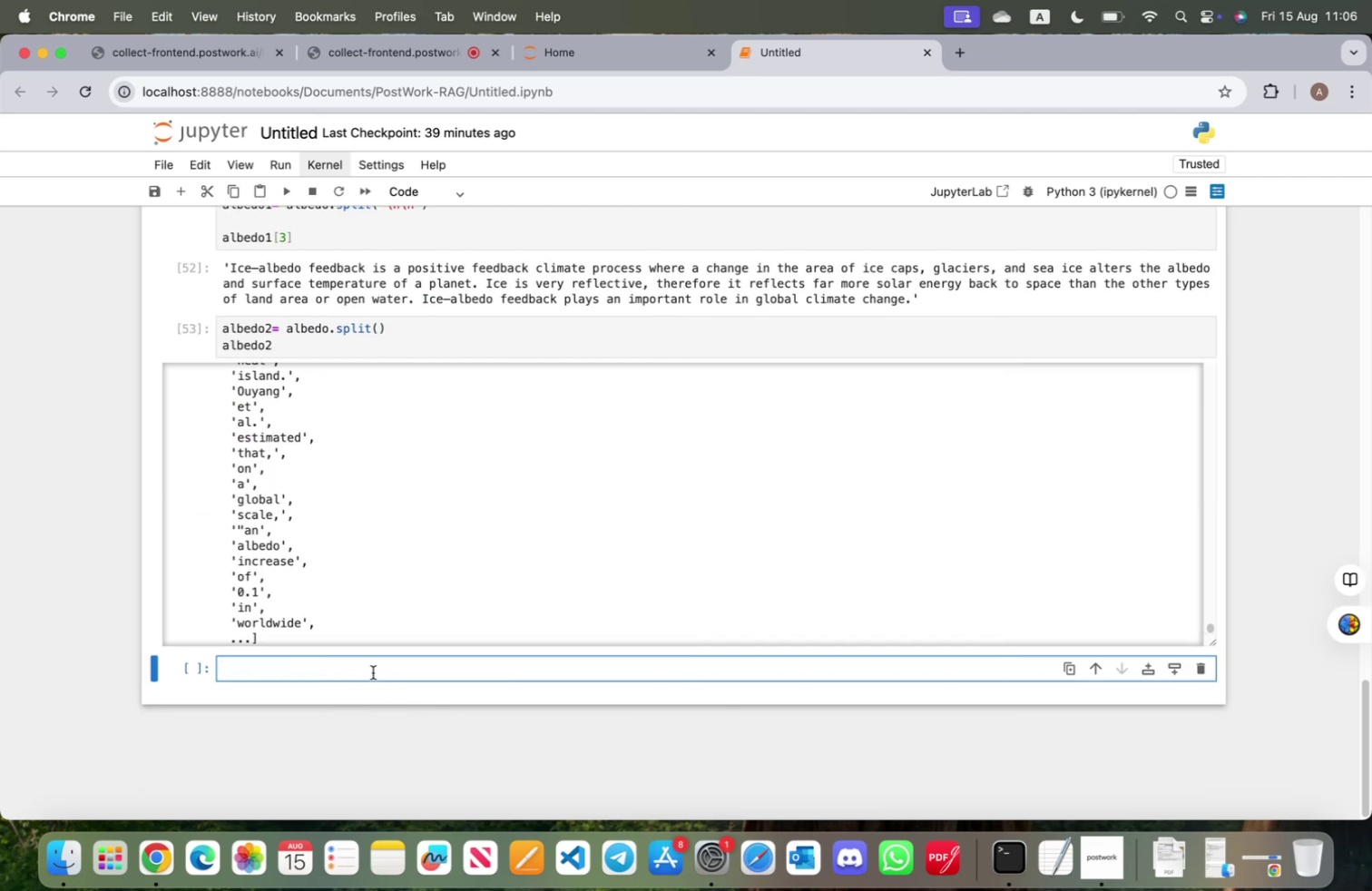 
key(Alt+OptionLeft)
 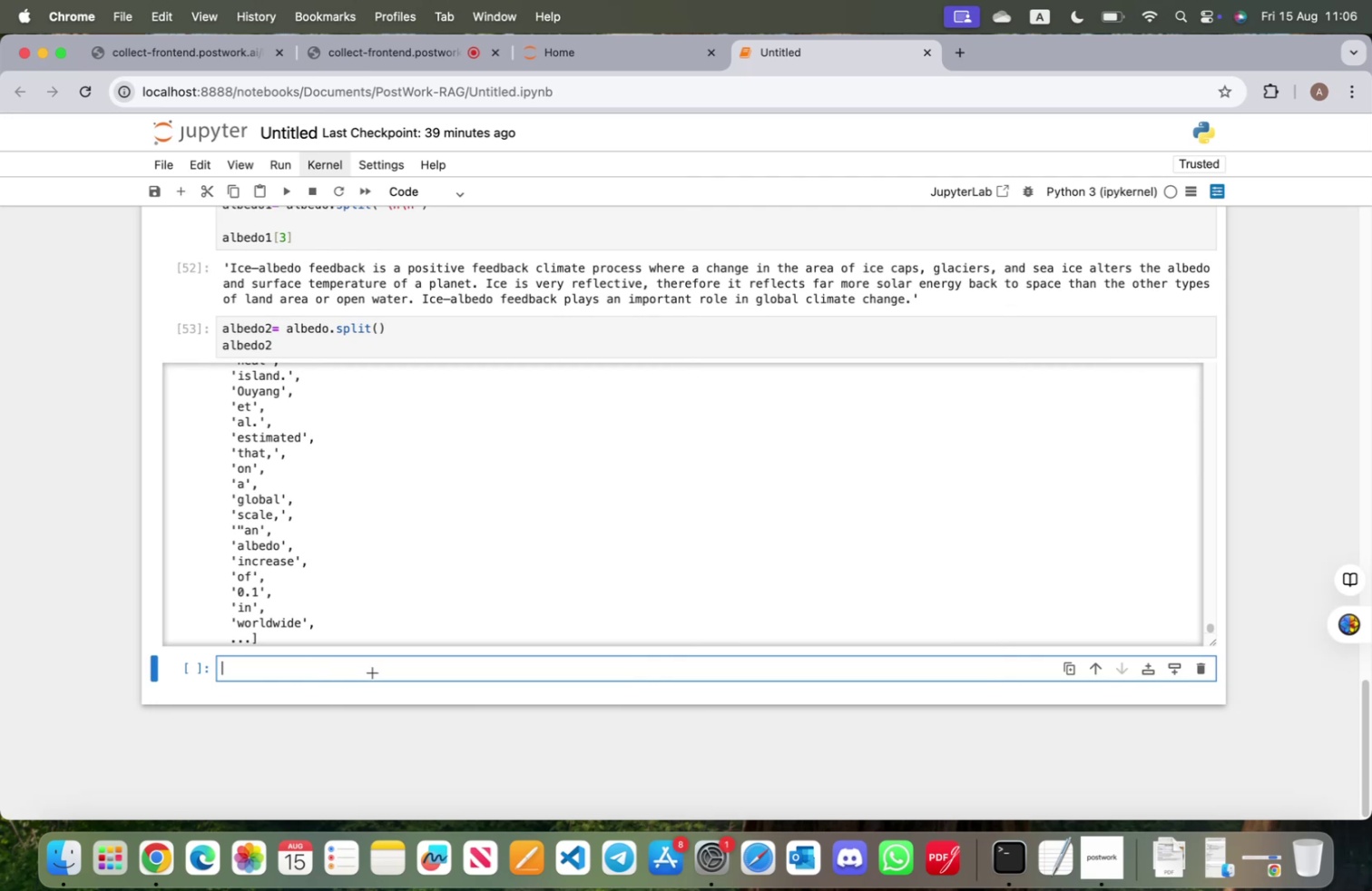 
type(3Splitting a text by chunk)
 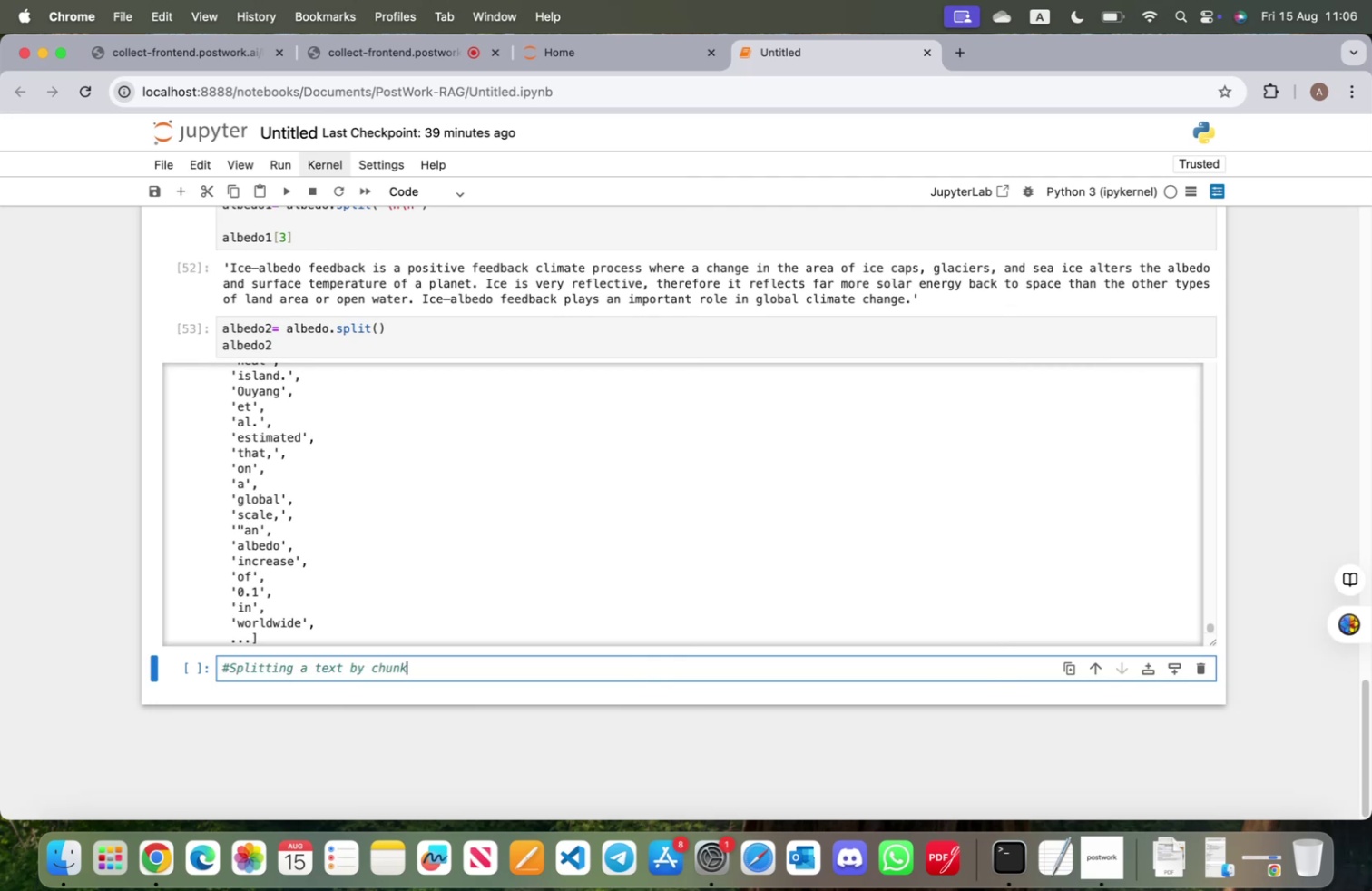 
wait(15.55)
 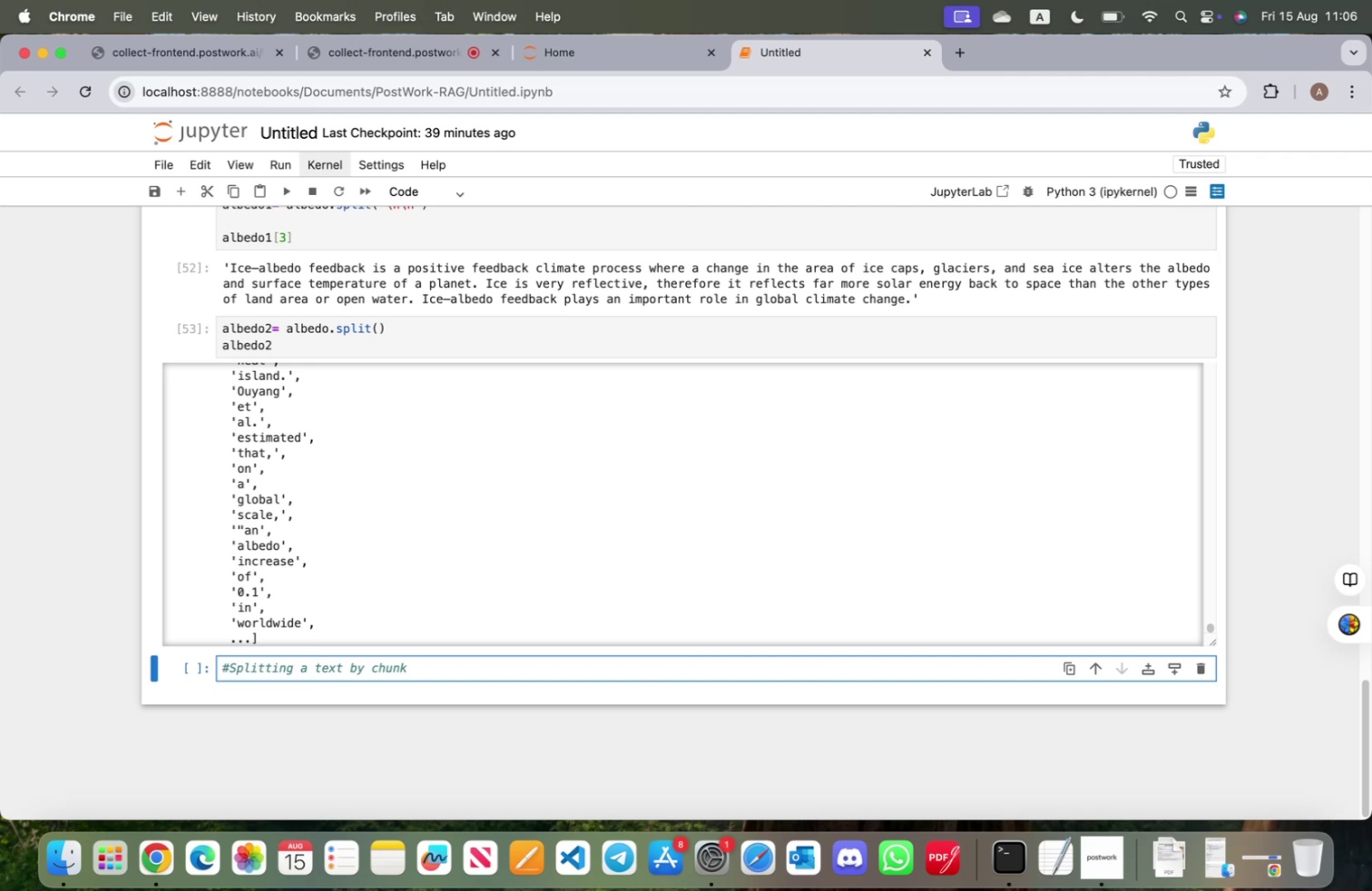 
type( of )
 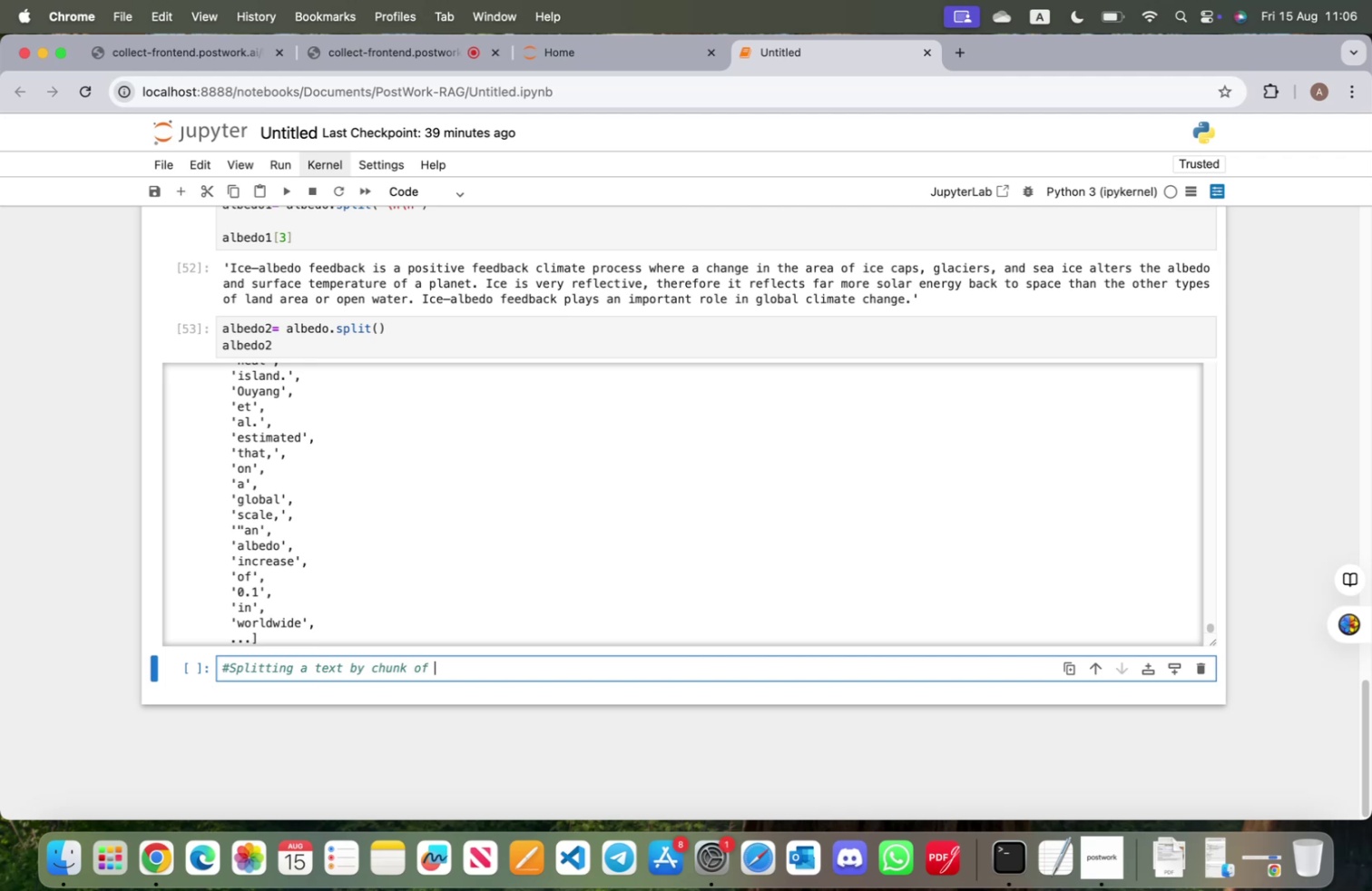 
hold_key(key=Backspace, duration=0.81)
 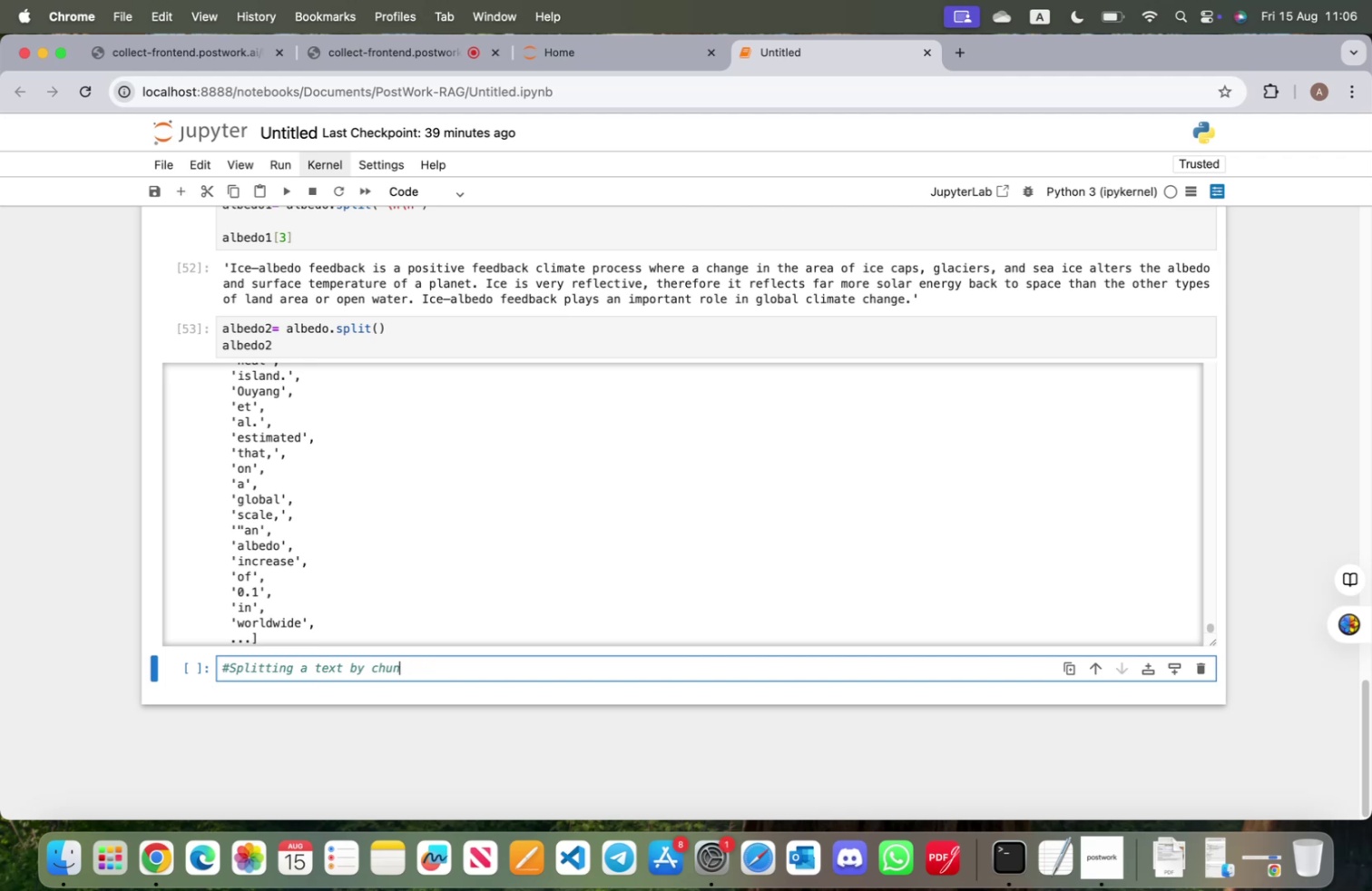 
key(Backspace)
key(Backspace)
key(Backspace)
key(Backspace)
type(chunk of work)
key(Backspace)
type(ds)
 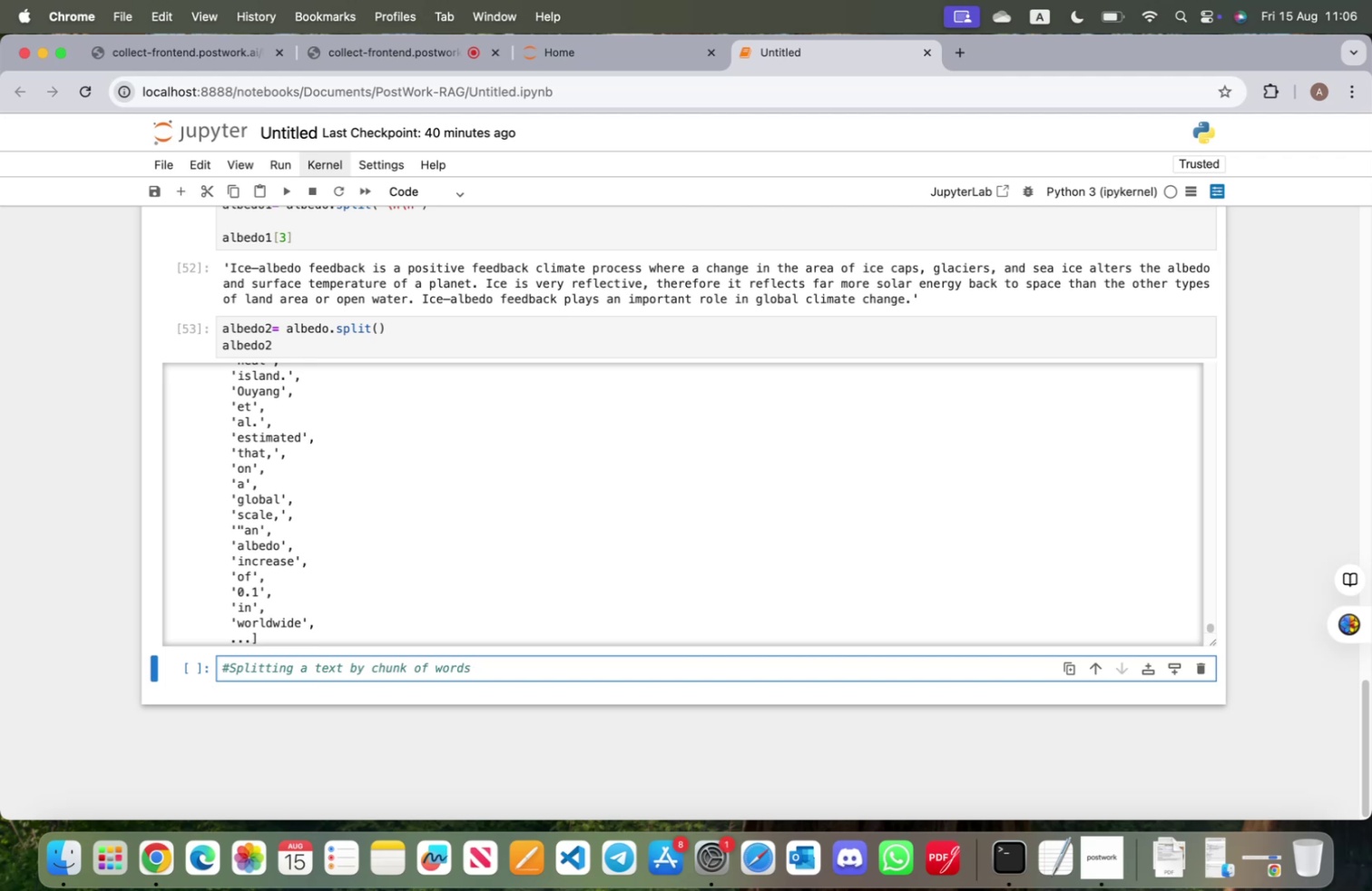 
wait(11.58)
 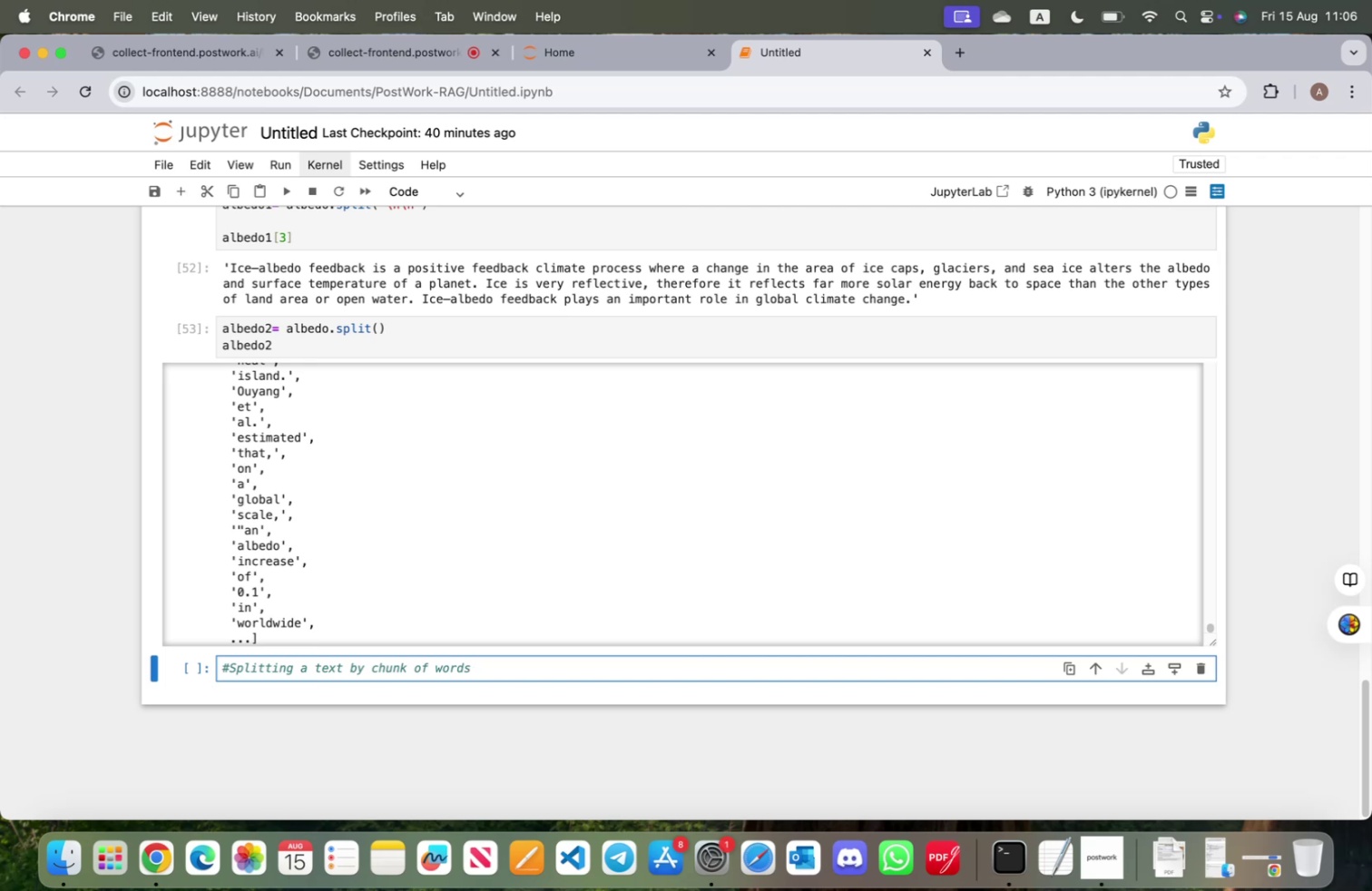 
key(Enter)
 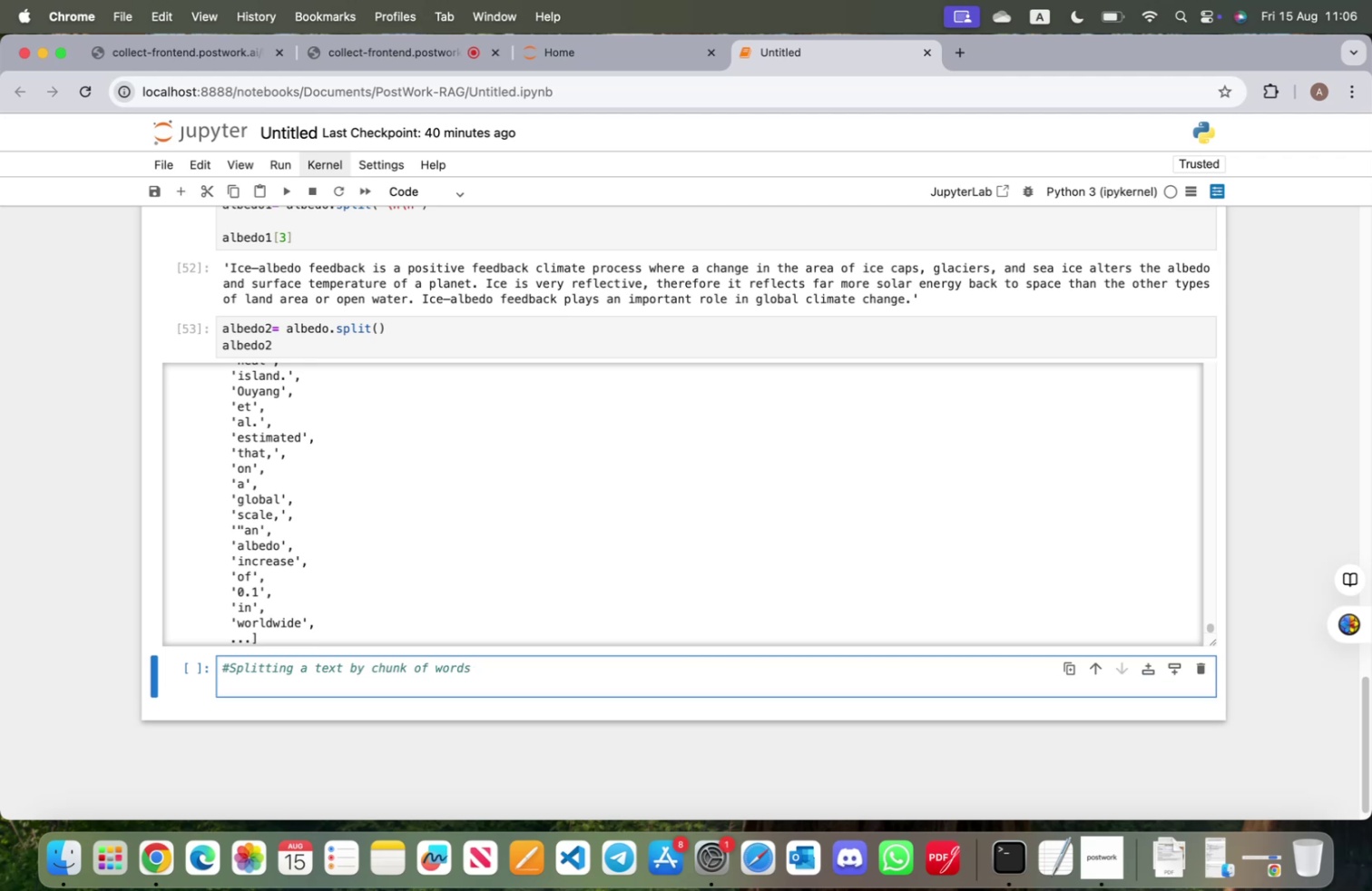 
key(Enter)
 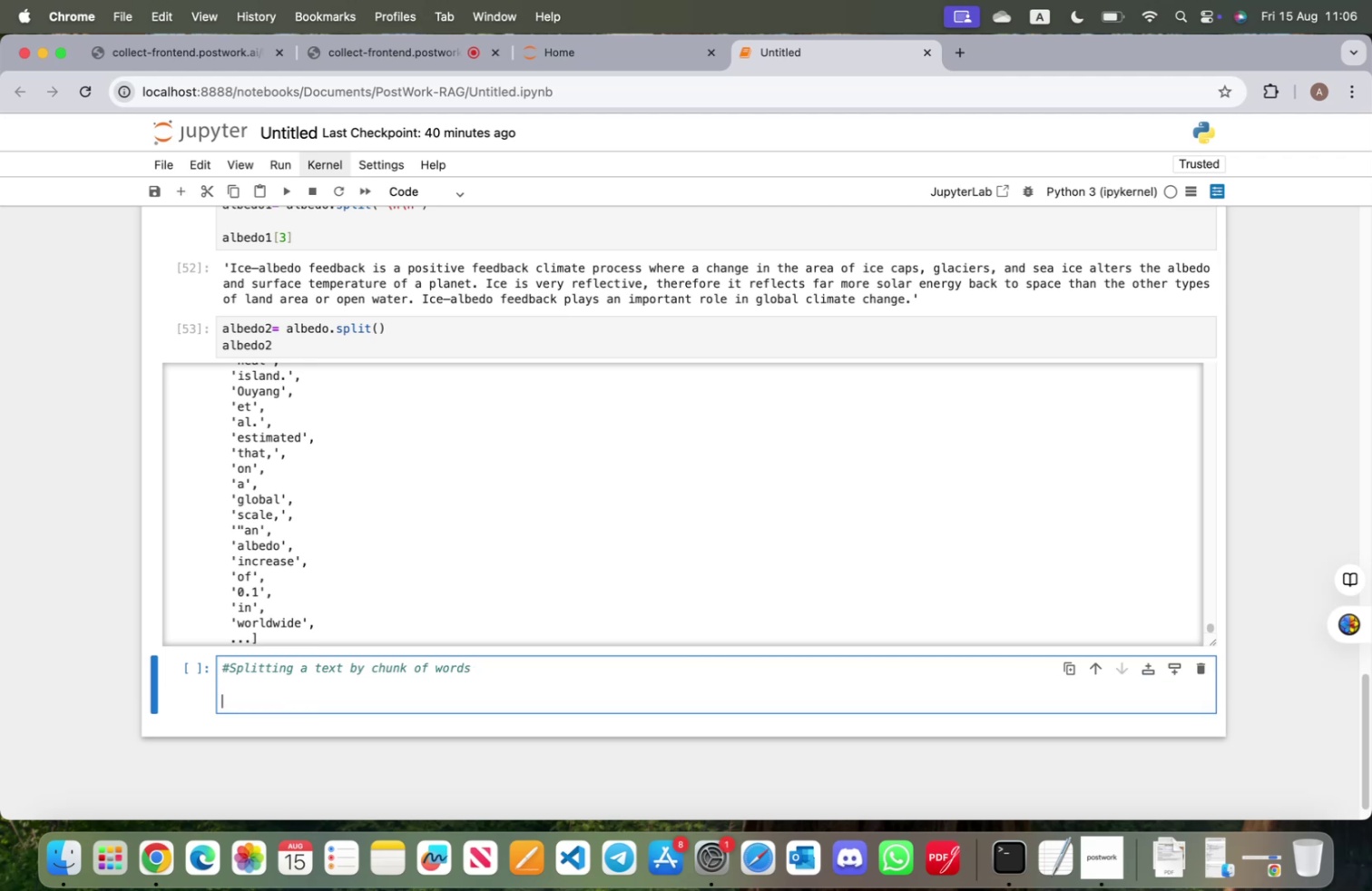 
type(window_size = 2000)
key(Backspace)
key(Backspace)
key(Backspace)
key(Backspace)
type(1)
key(Backspace)
type(200)
 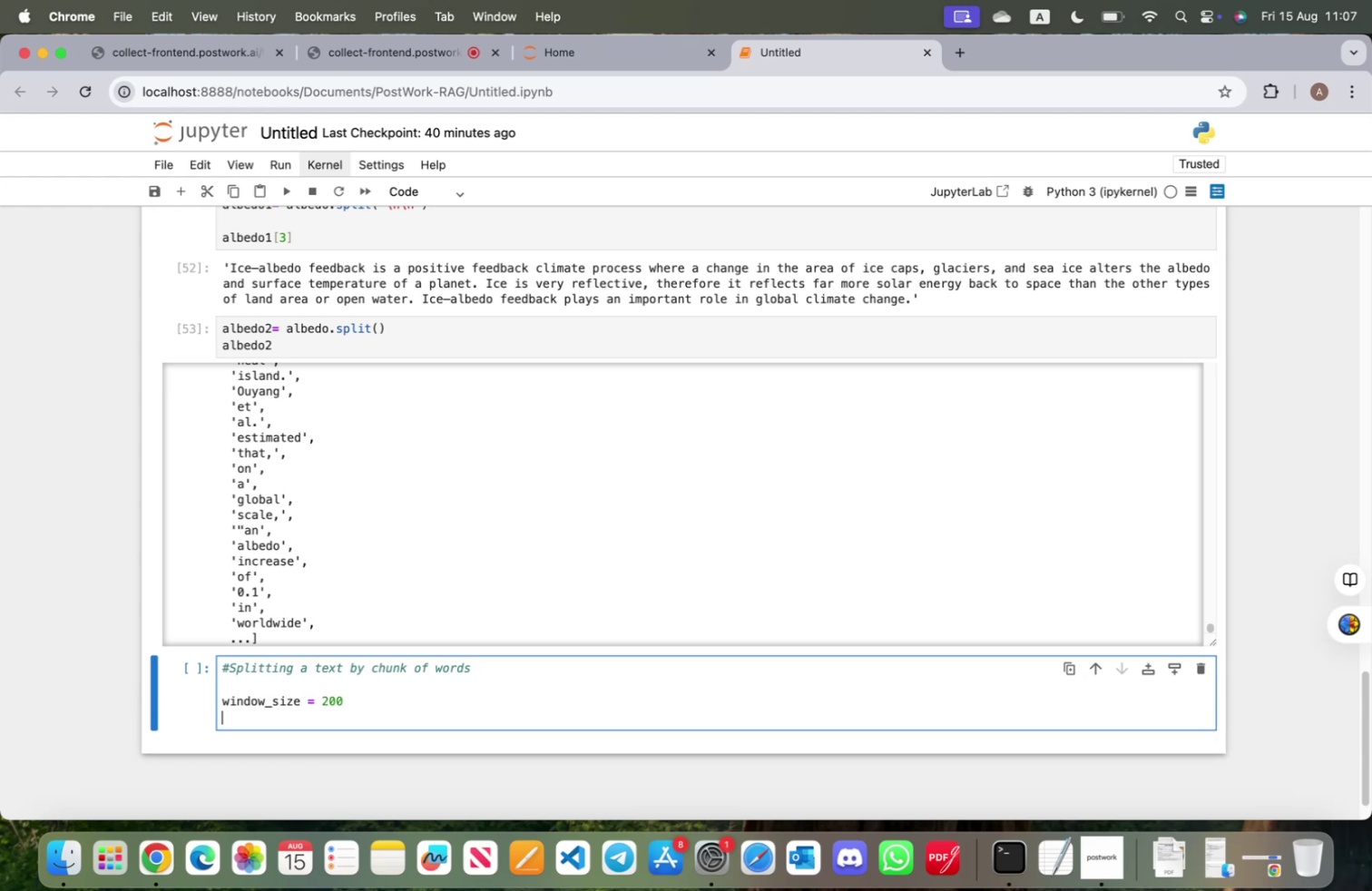 
 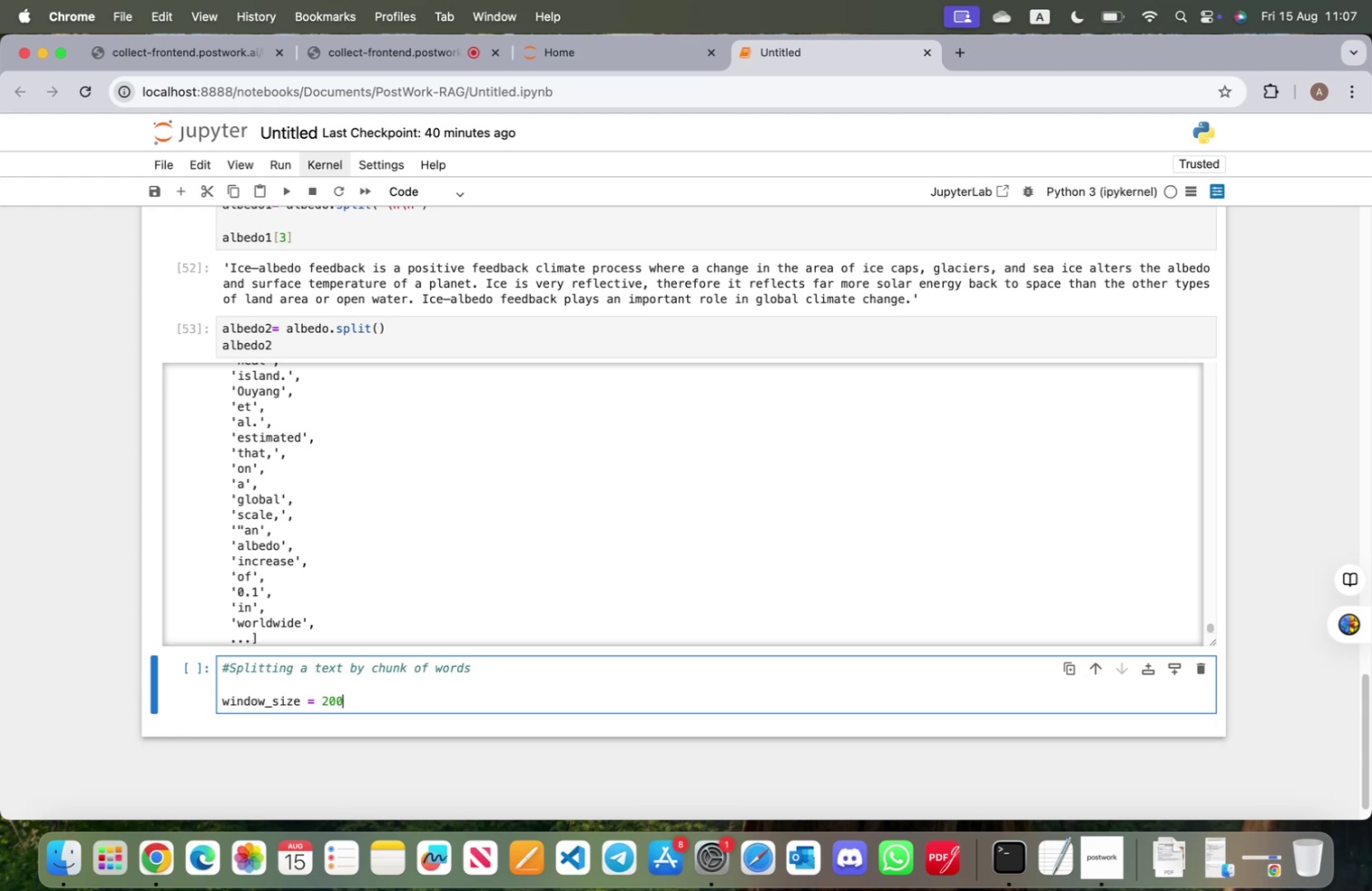 
key(Enter)
 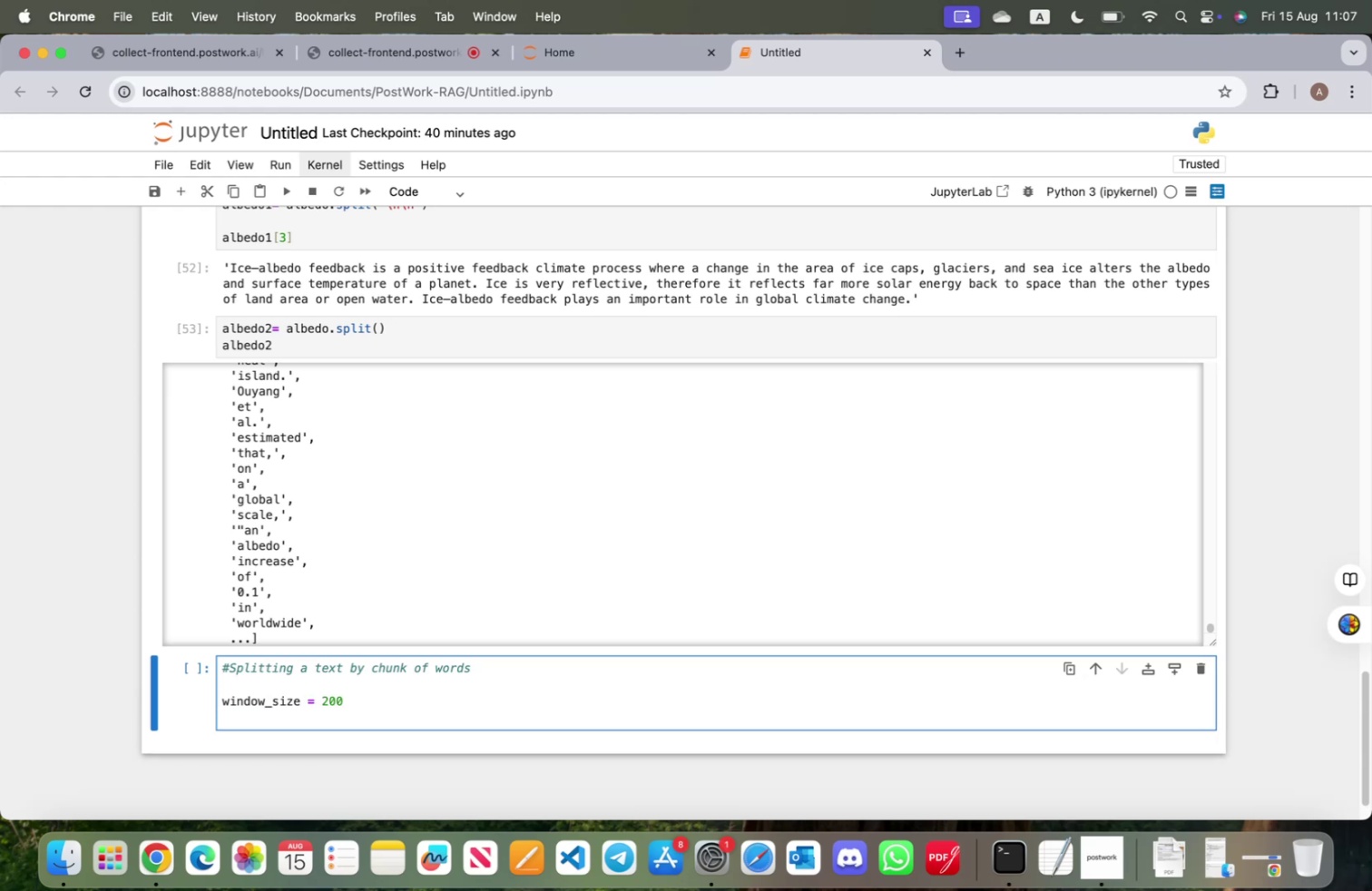 
type(overlap = 50)
 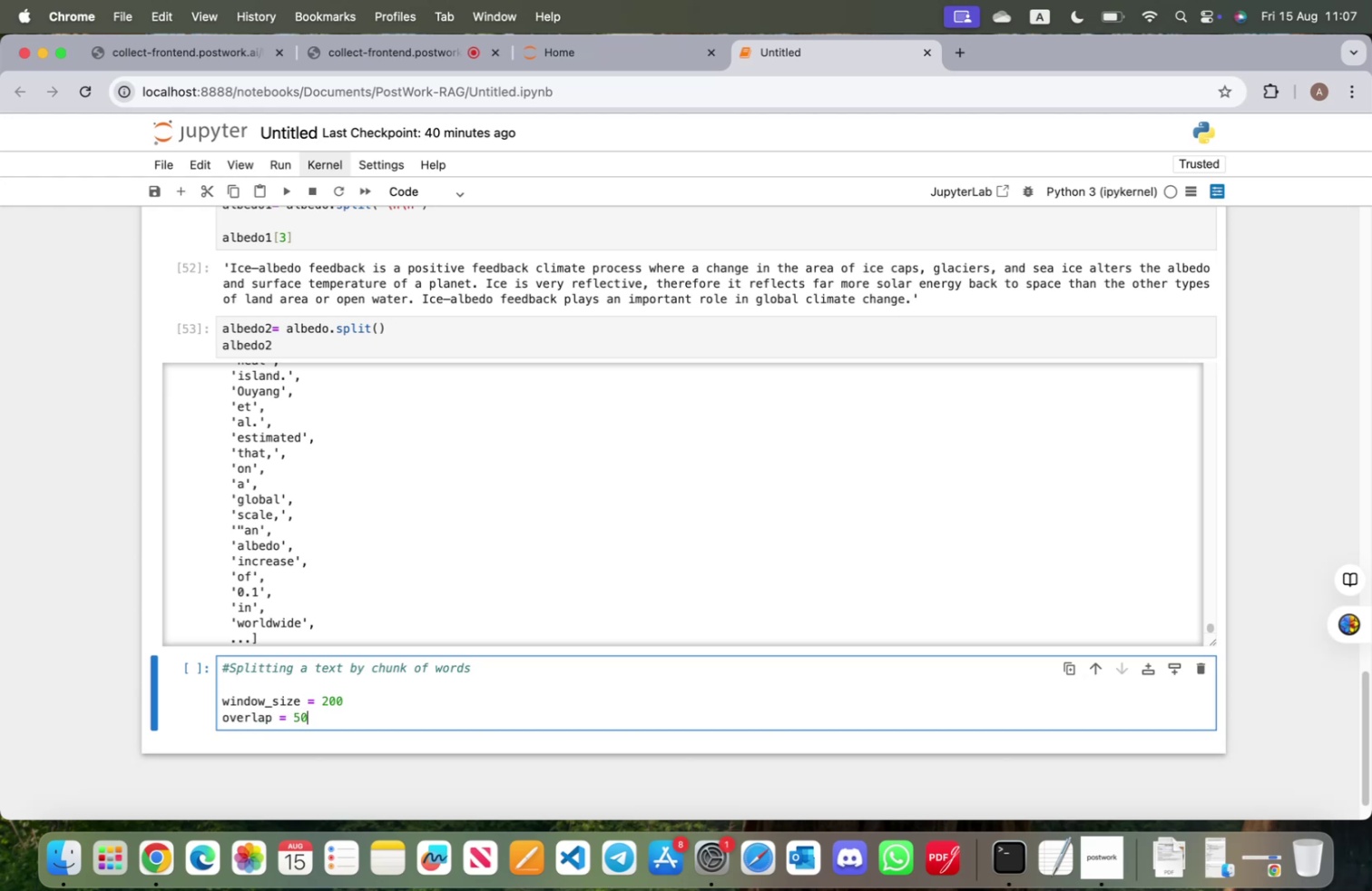 
key(Enter)
 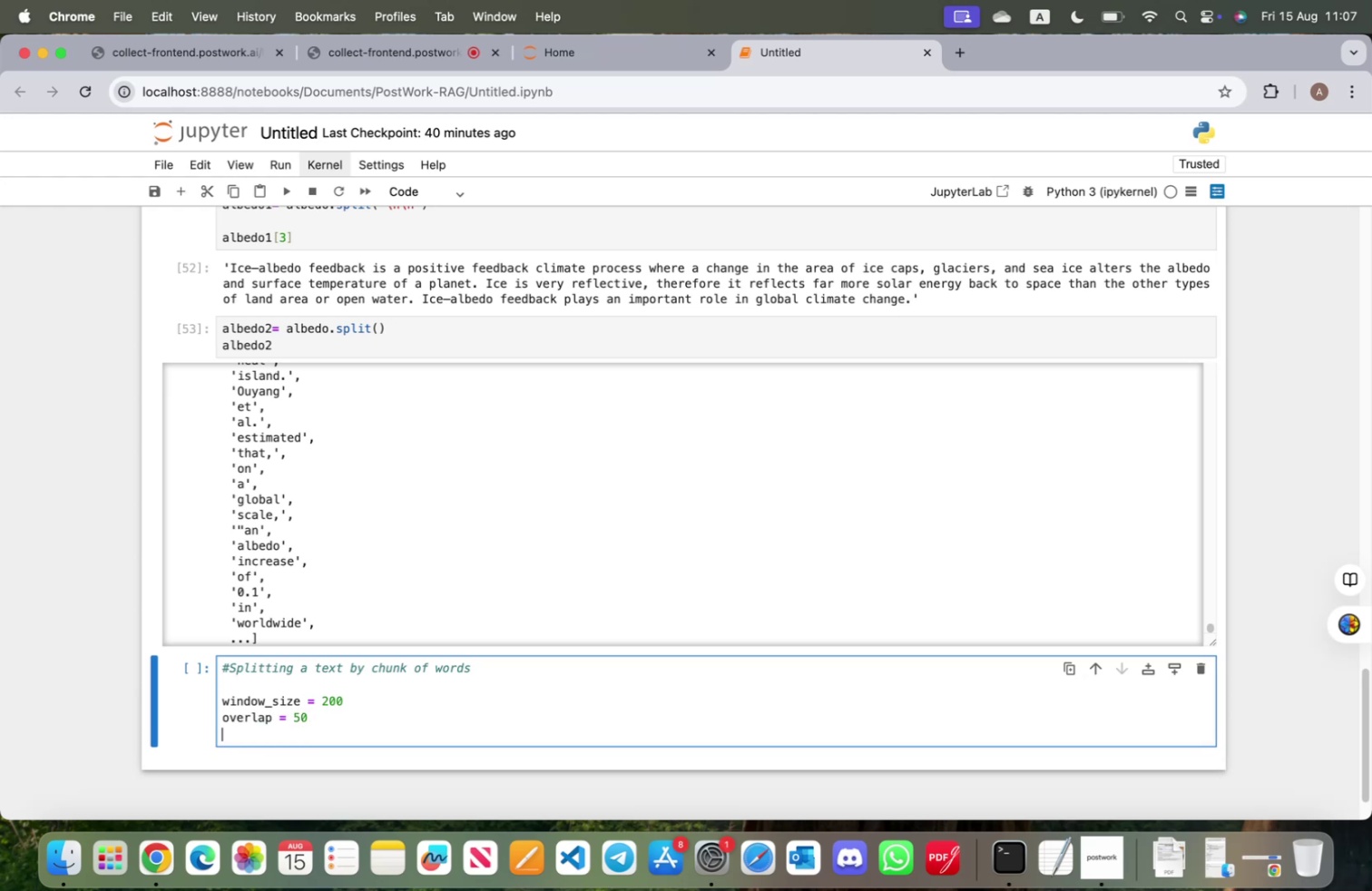 
key(Enter)
 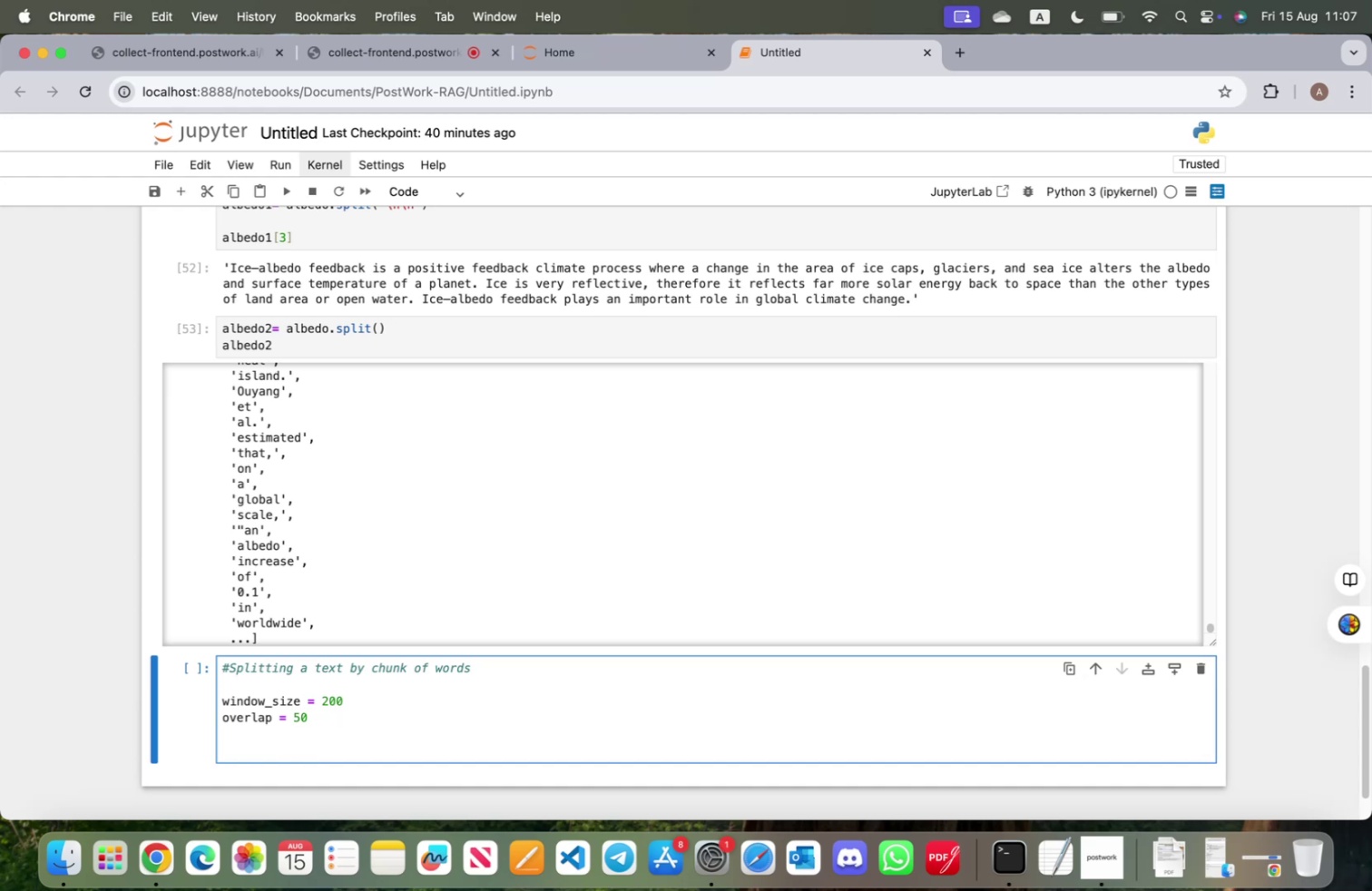 
wait(14.29)
 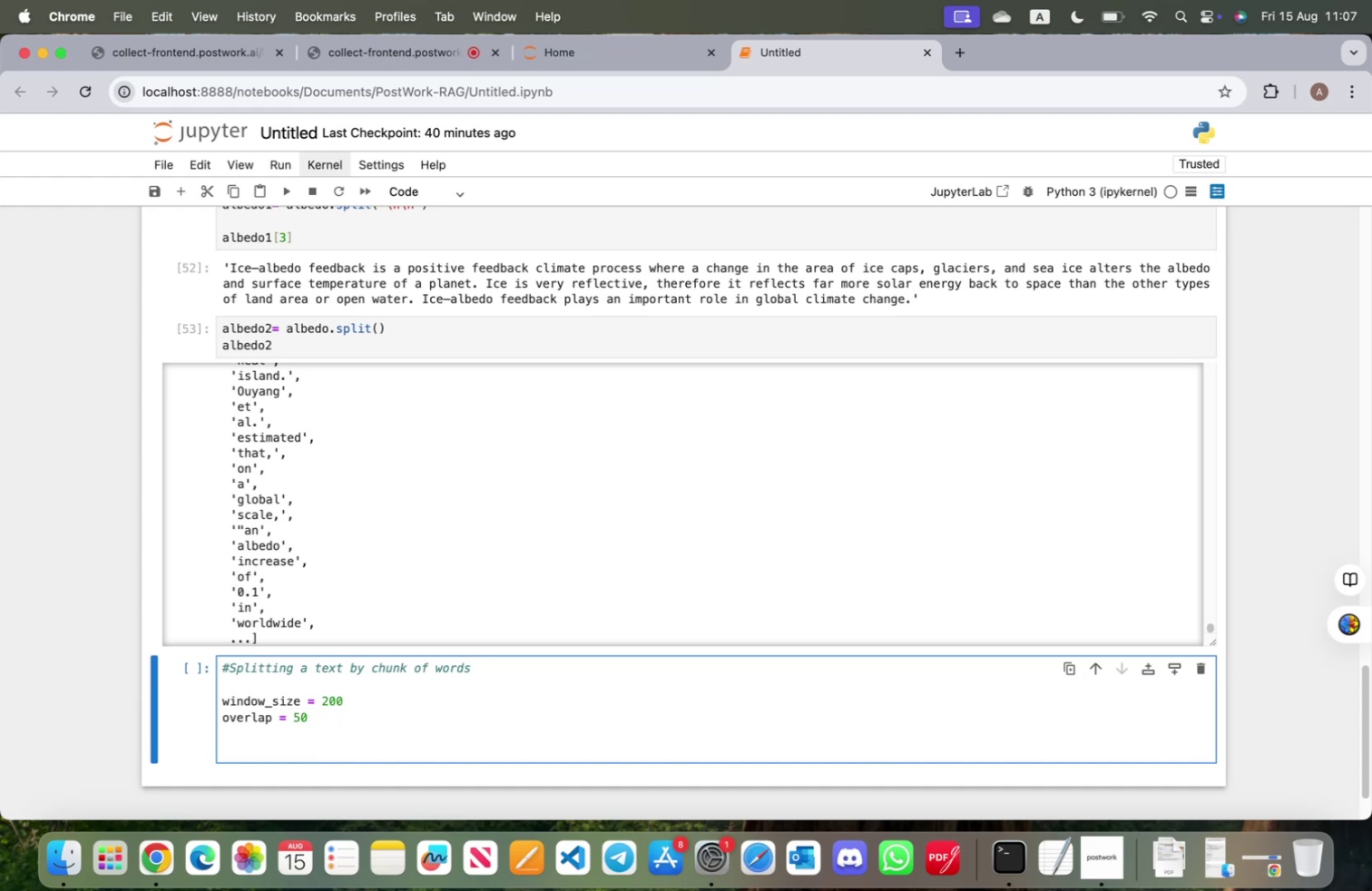 
type(while start < lend)
key(Backspace)
type((words)
 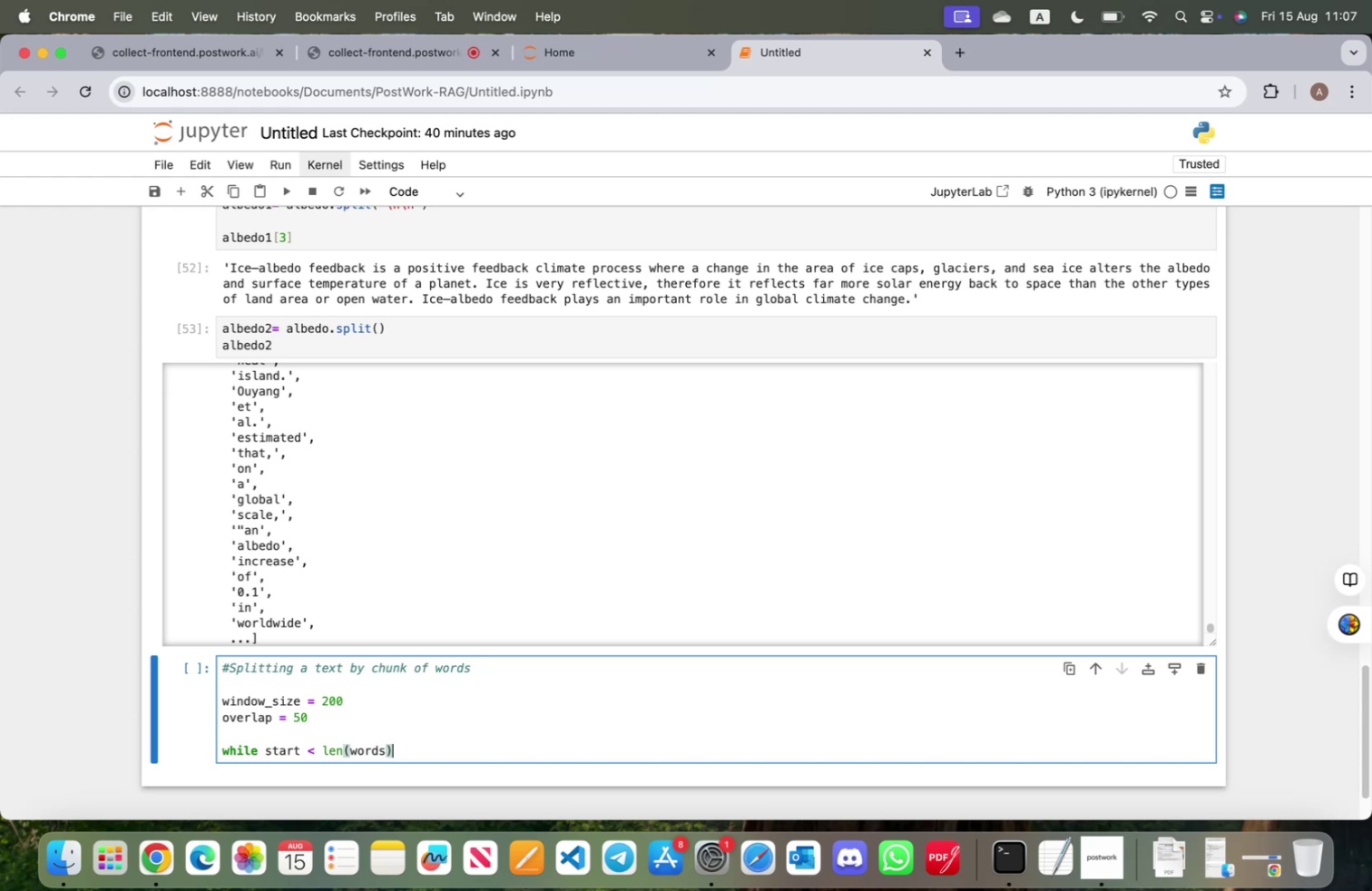 
 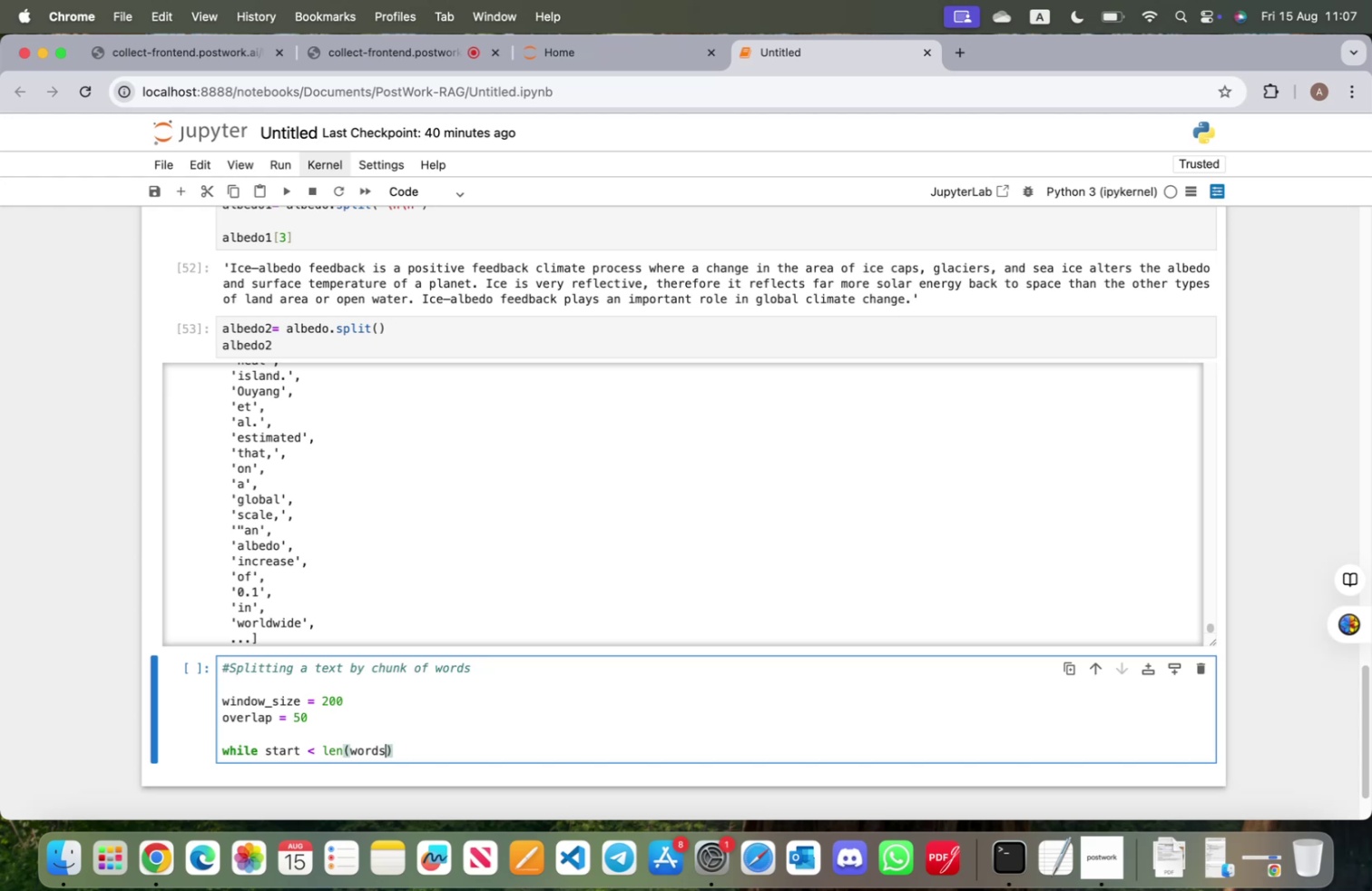 
key(ArrowRight)
 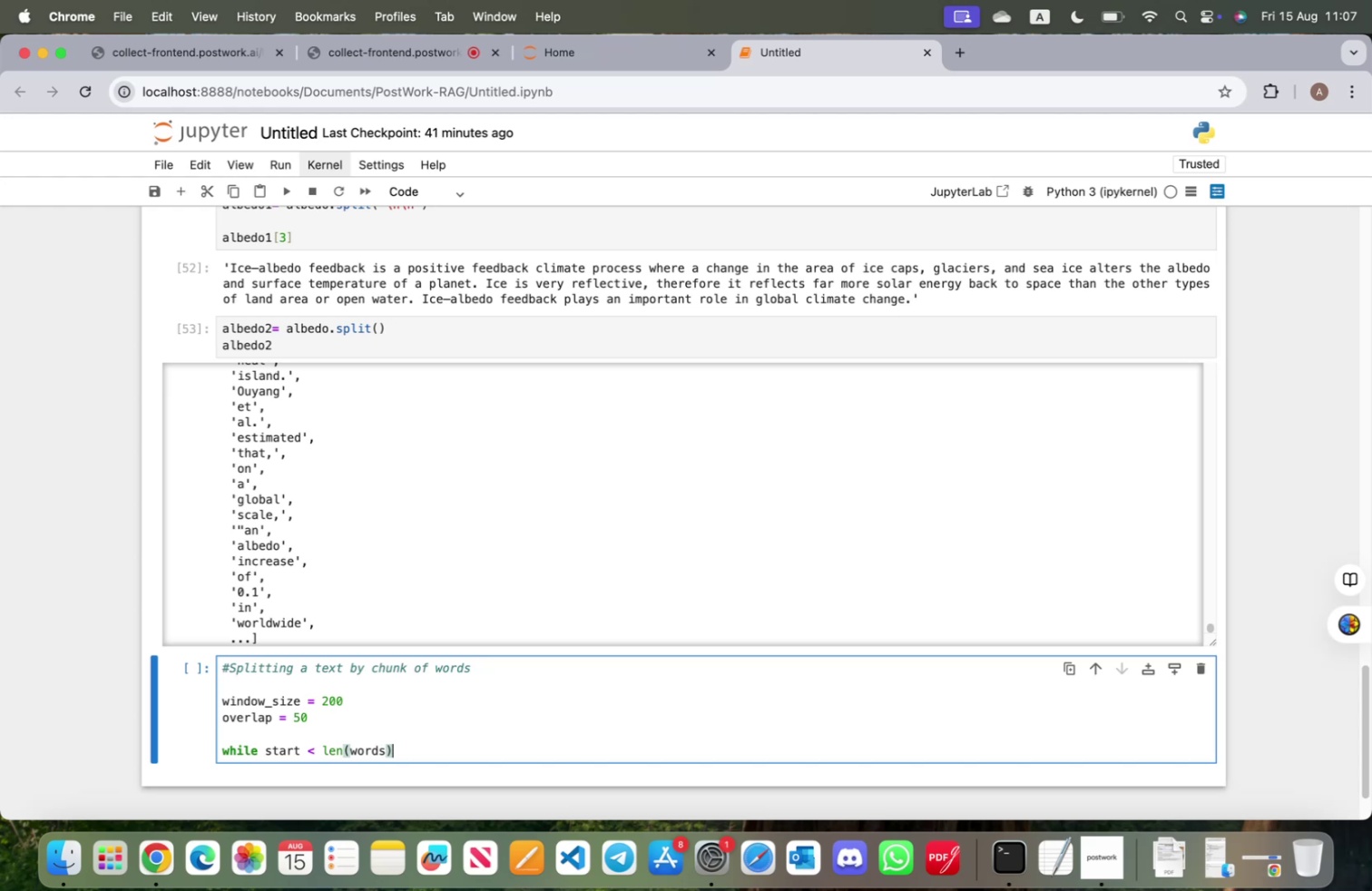 
key(Shift+ShiftRight)
 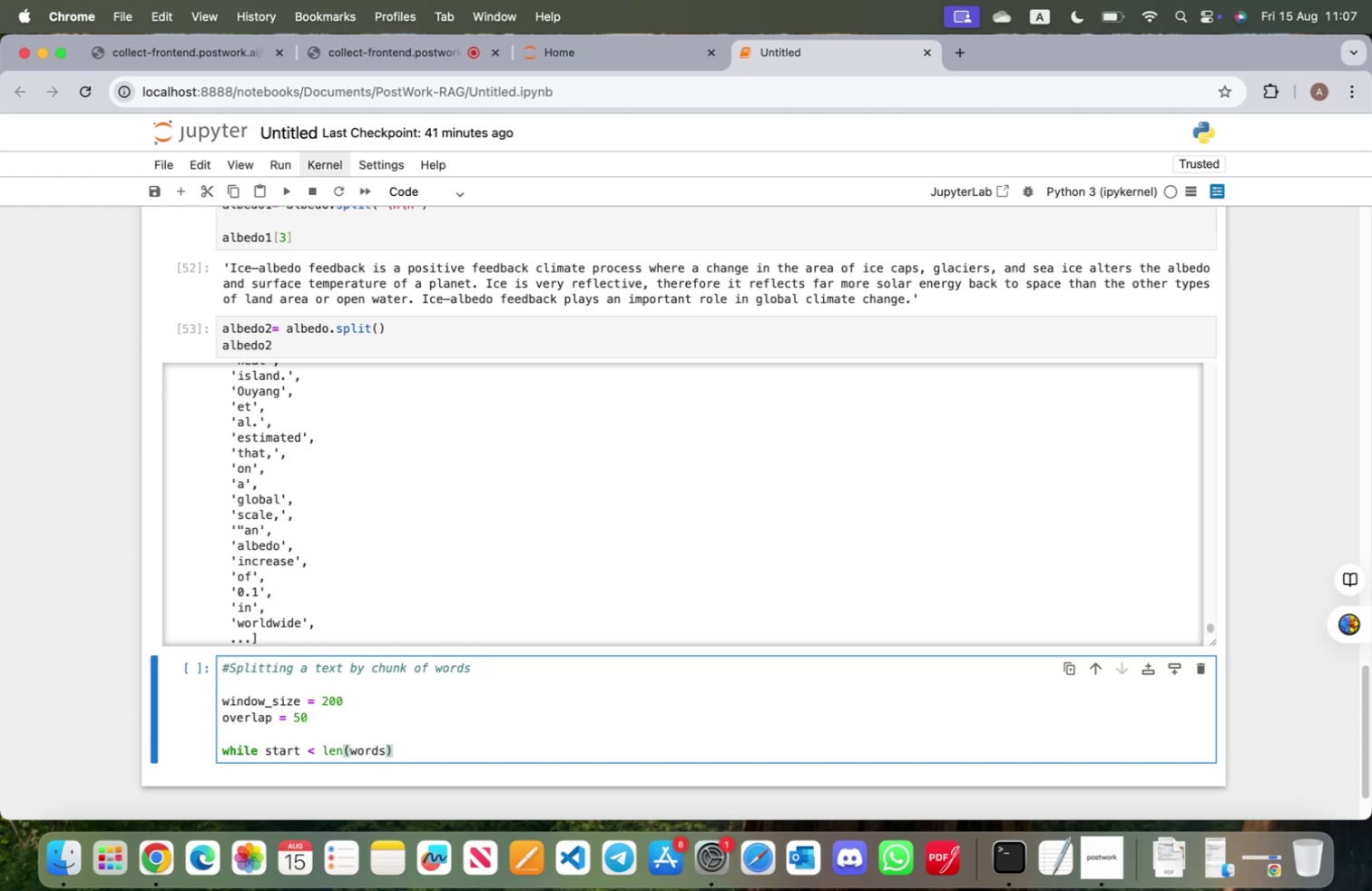 
key(Shift+Semicolon)
 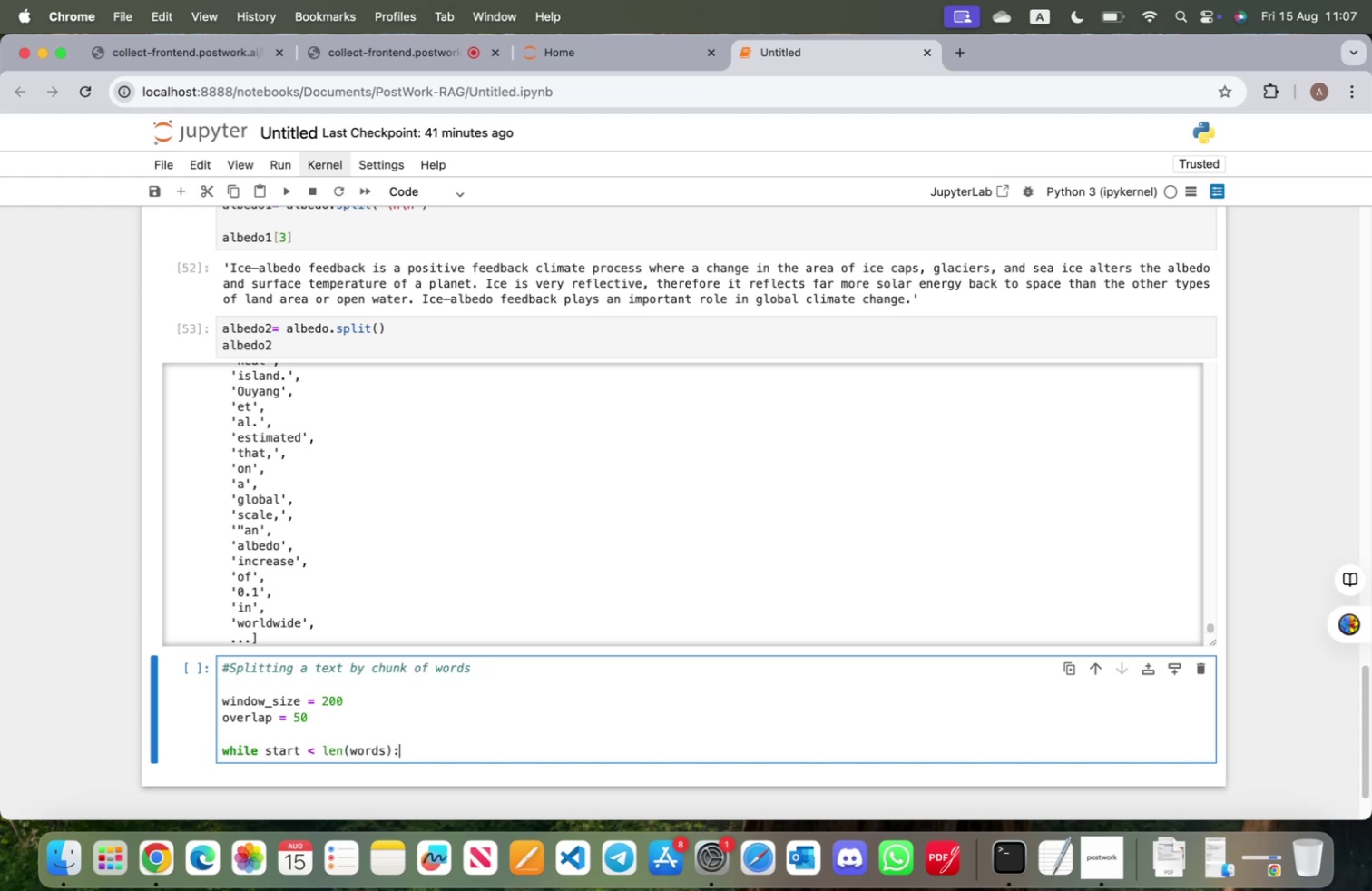 
key(Enter)
 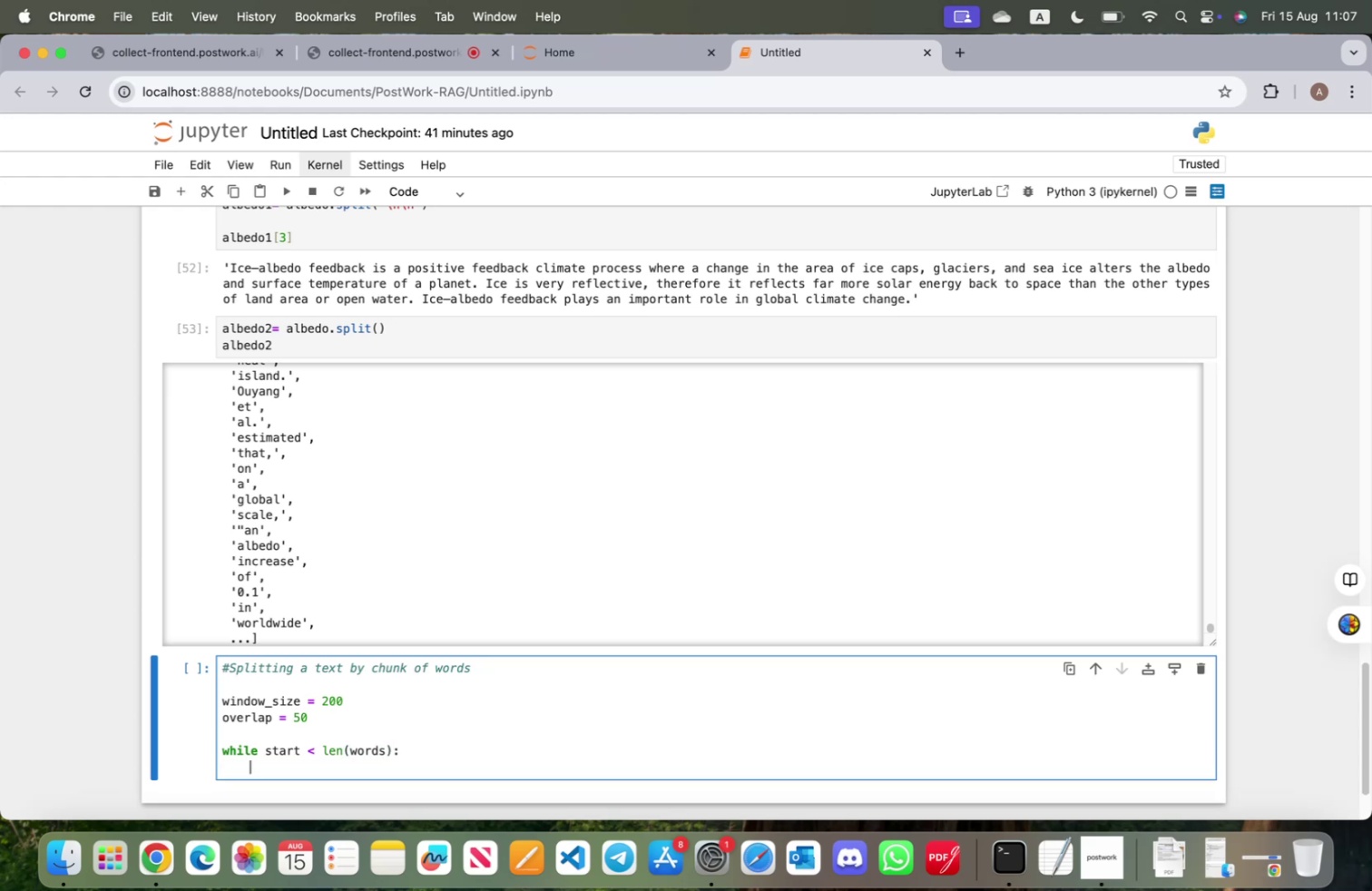 
key(ArrowUp)
 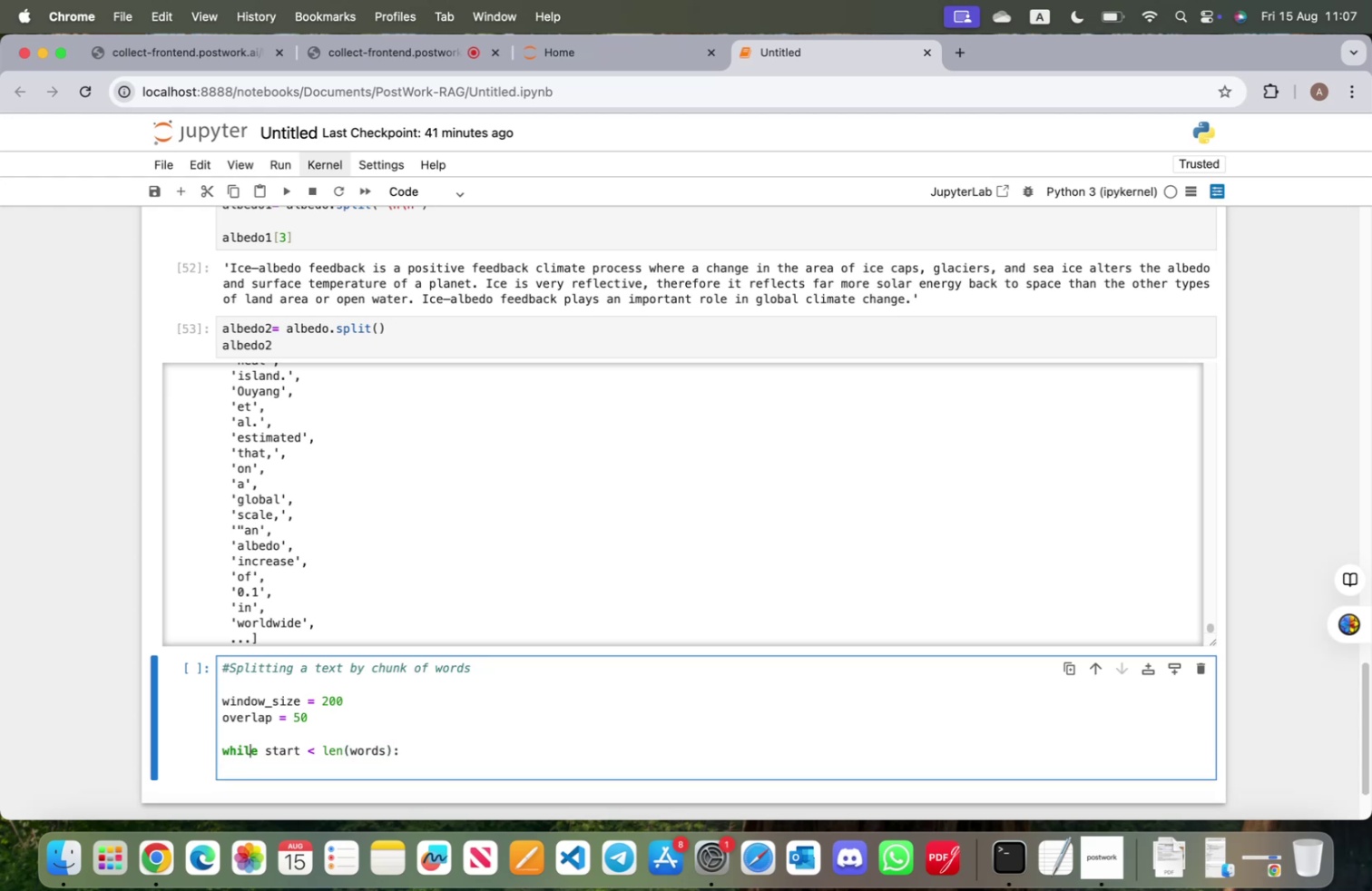 
key(ArrowUp)
 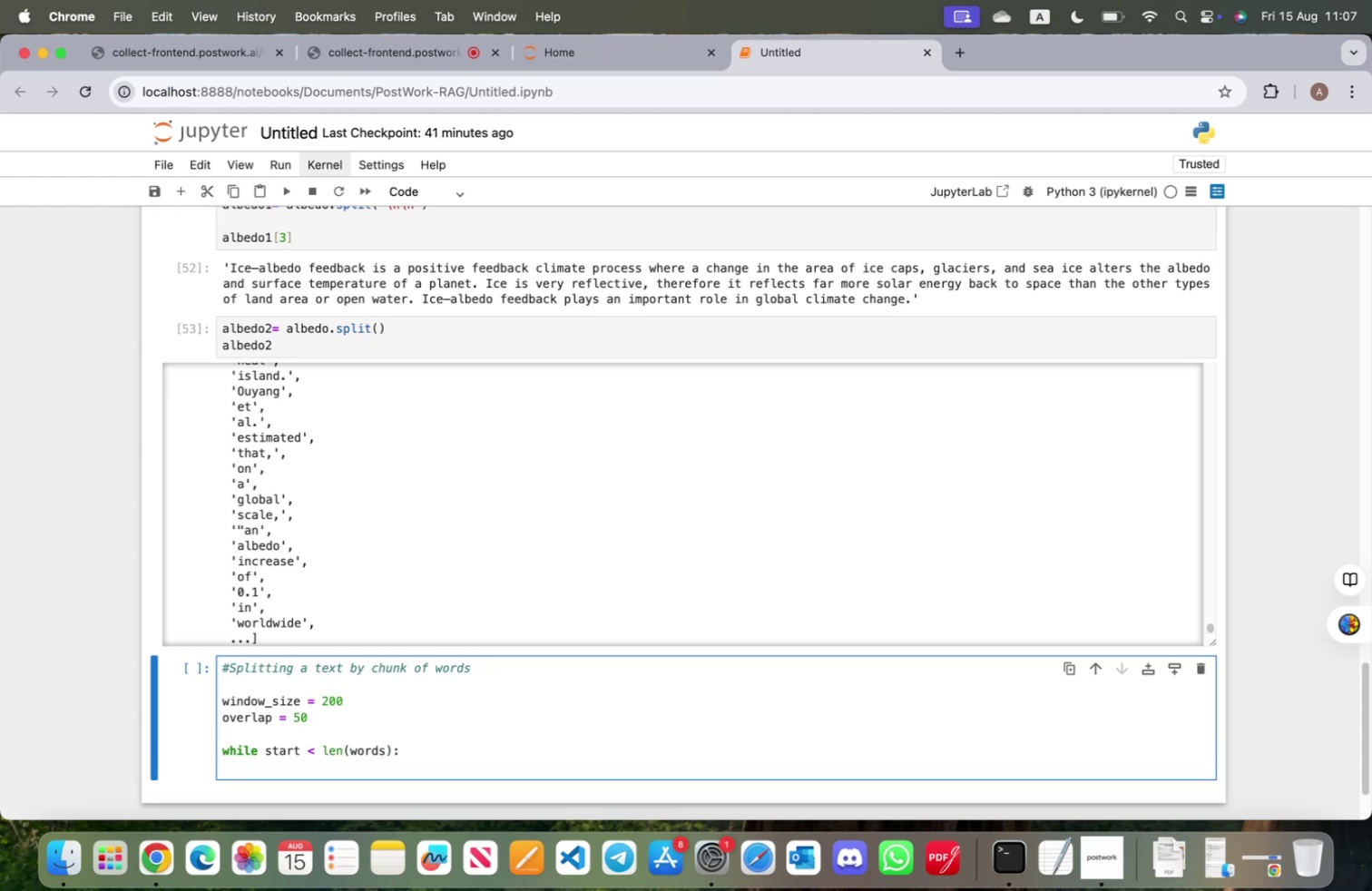 
key(Enter)
 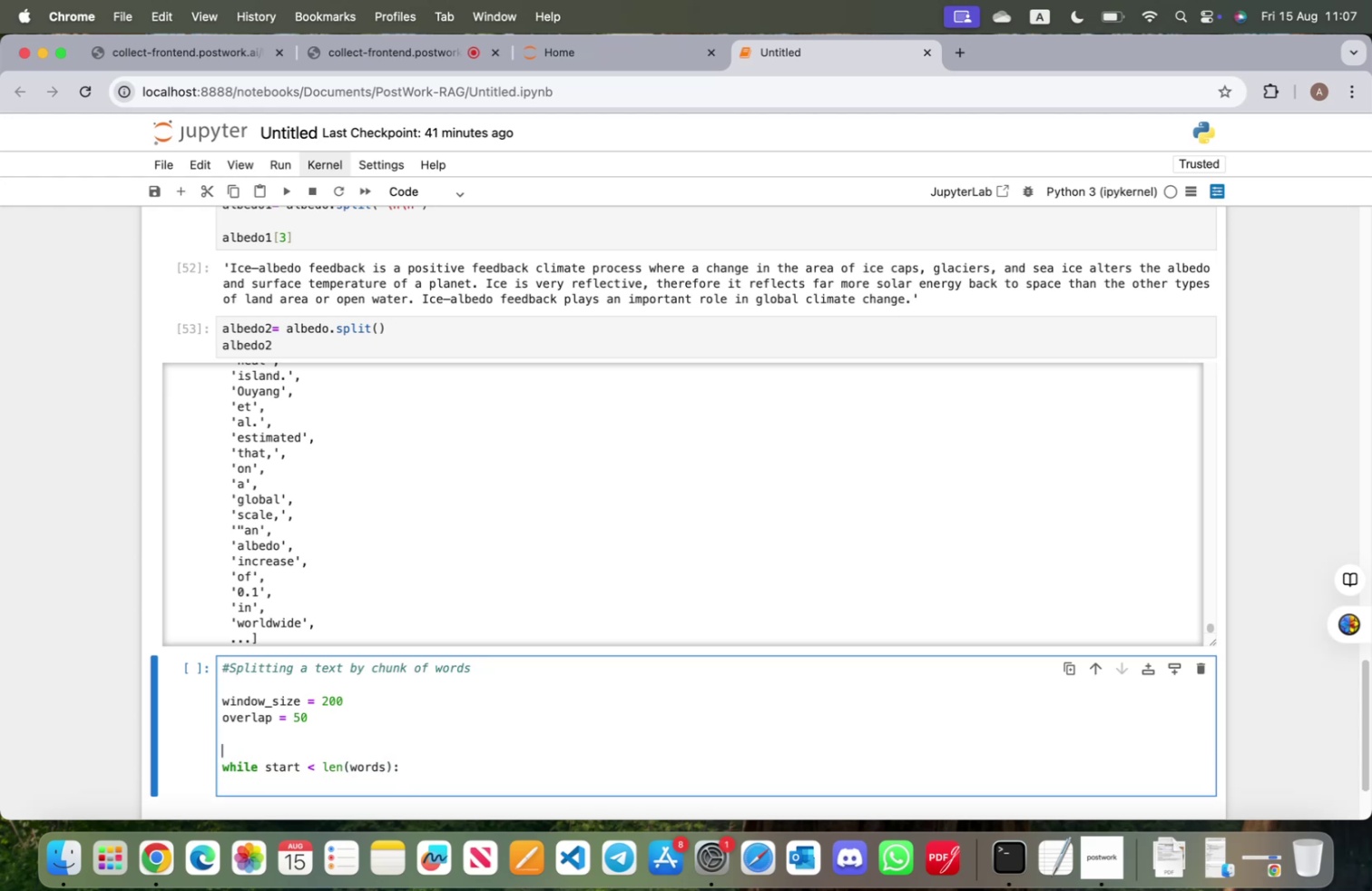 
type(start=0)
 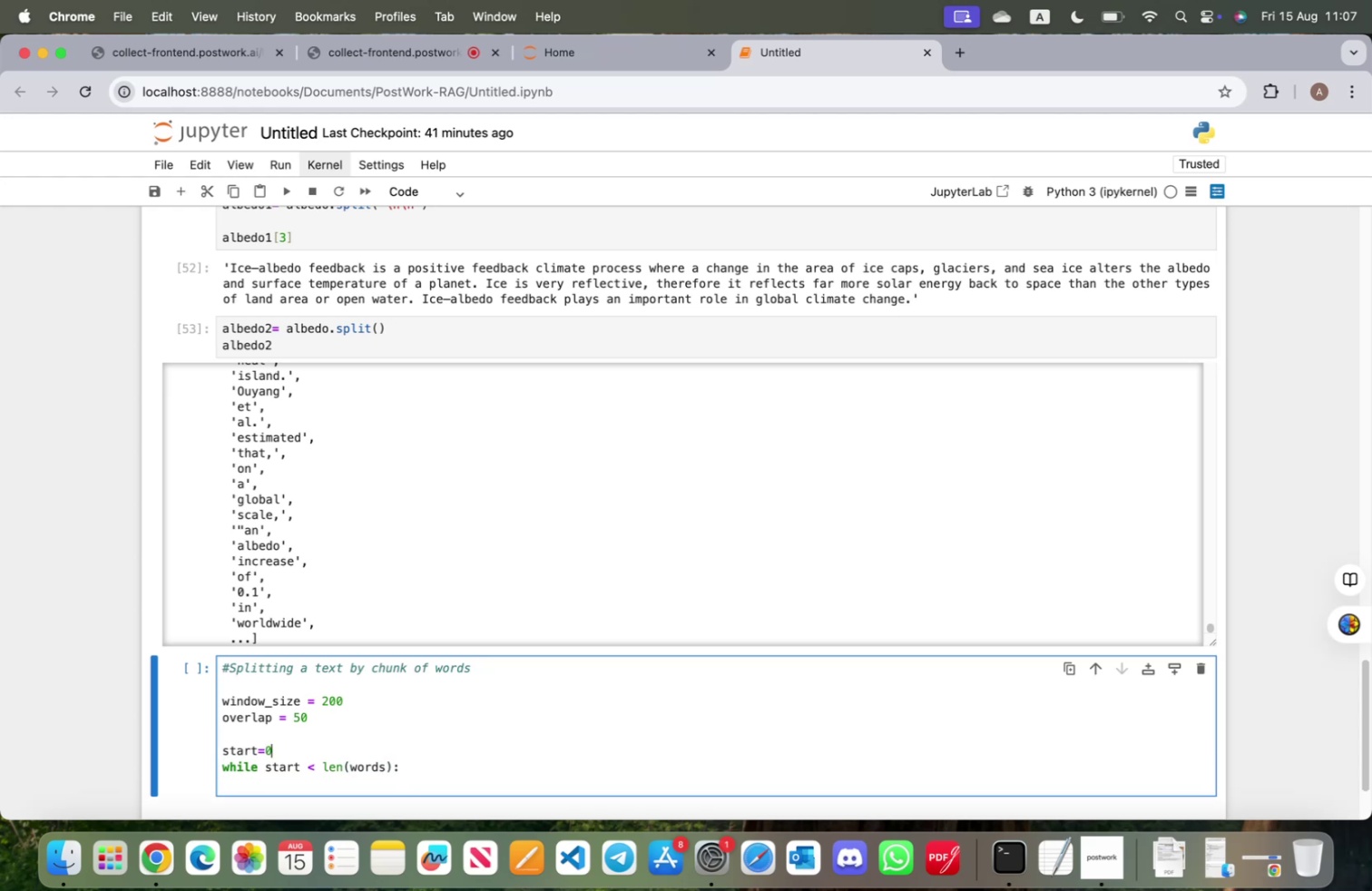 
key(ArrowDown)
 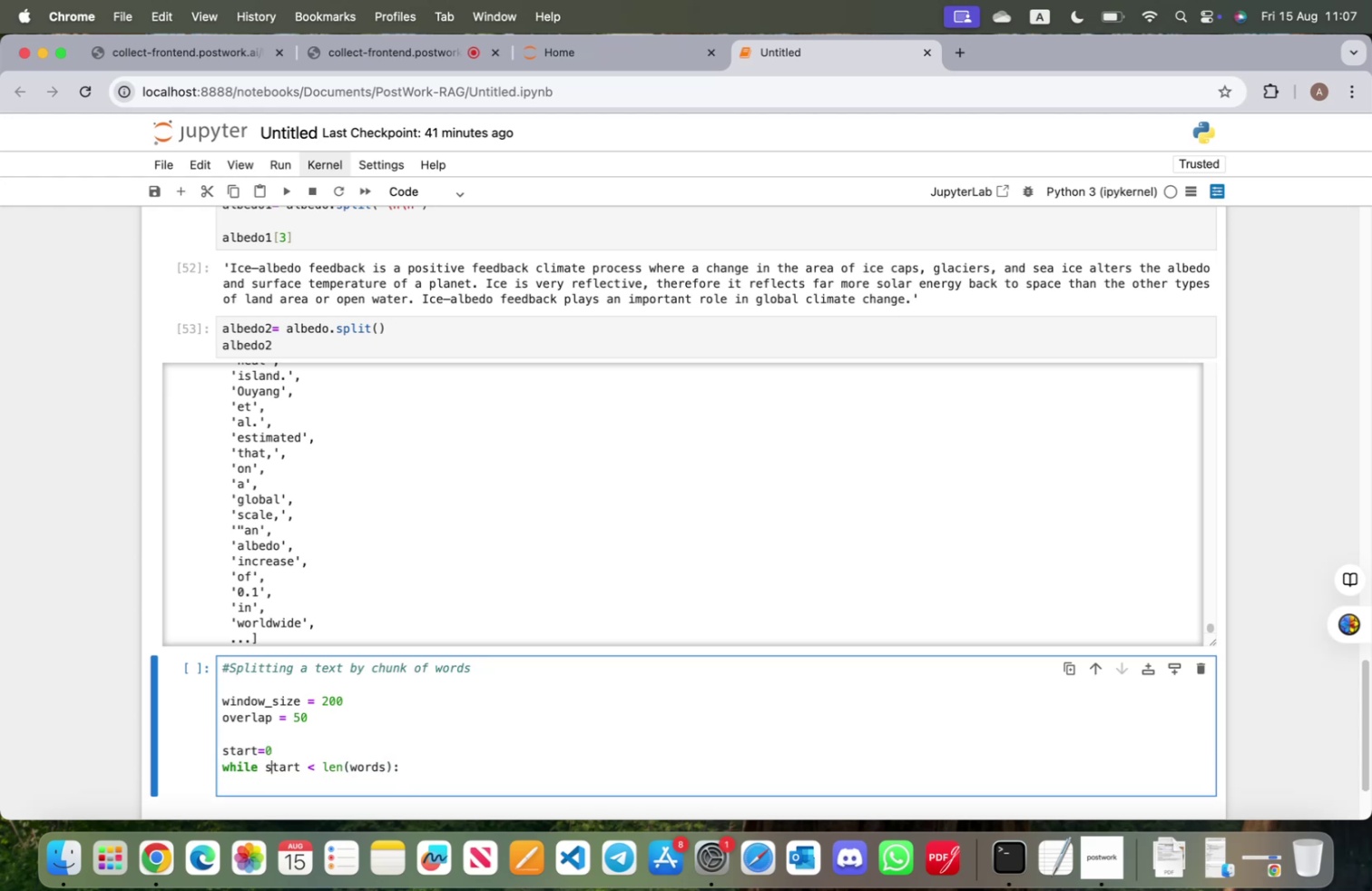 
key(ArrowDown)
 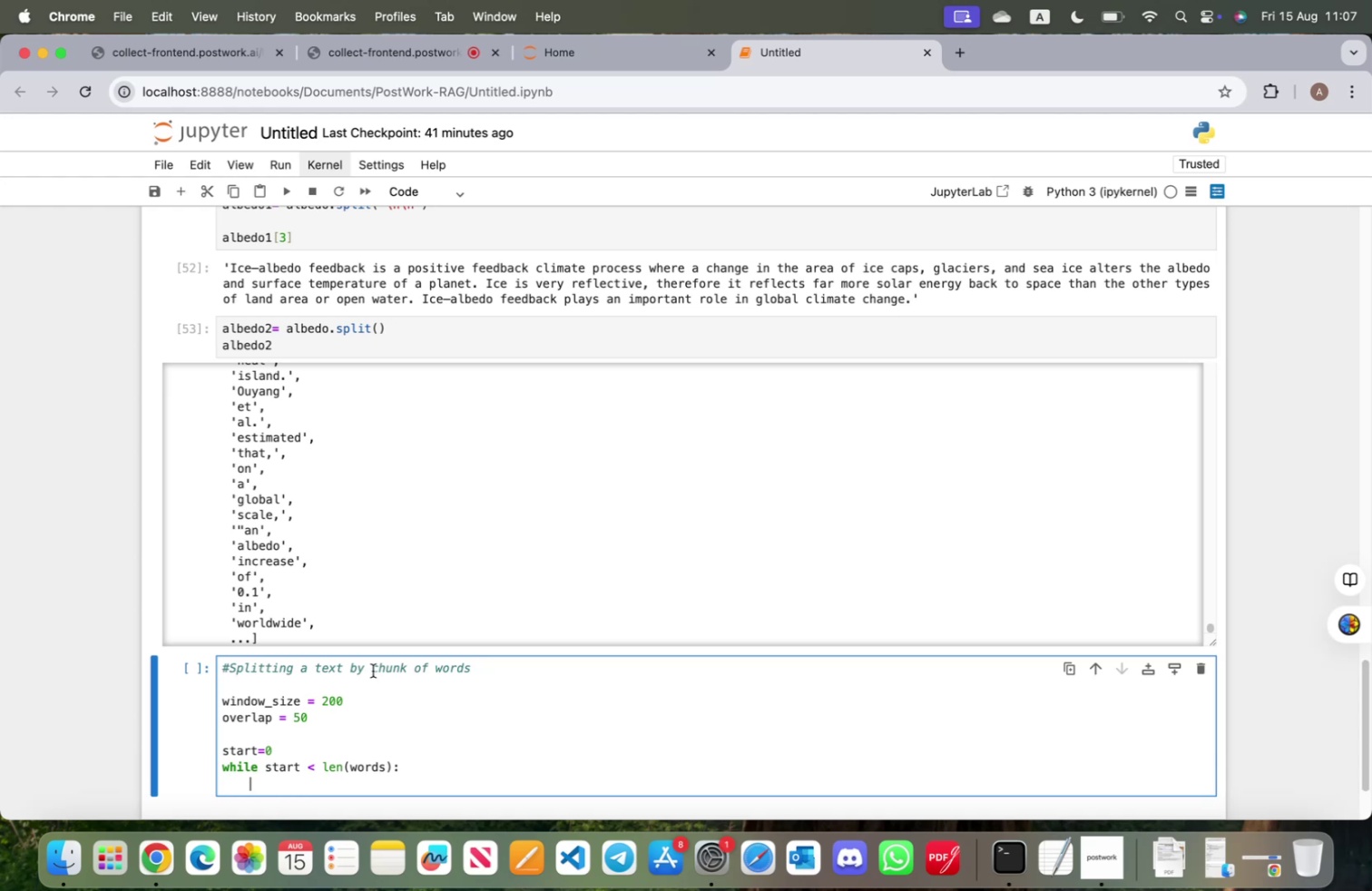 
scroll: coordinate [395, 690], scroll_direction: down, amount: 5.0
 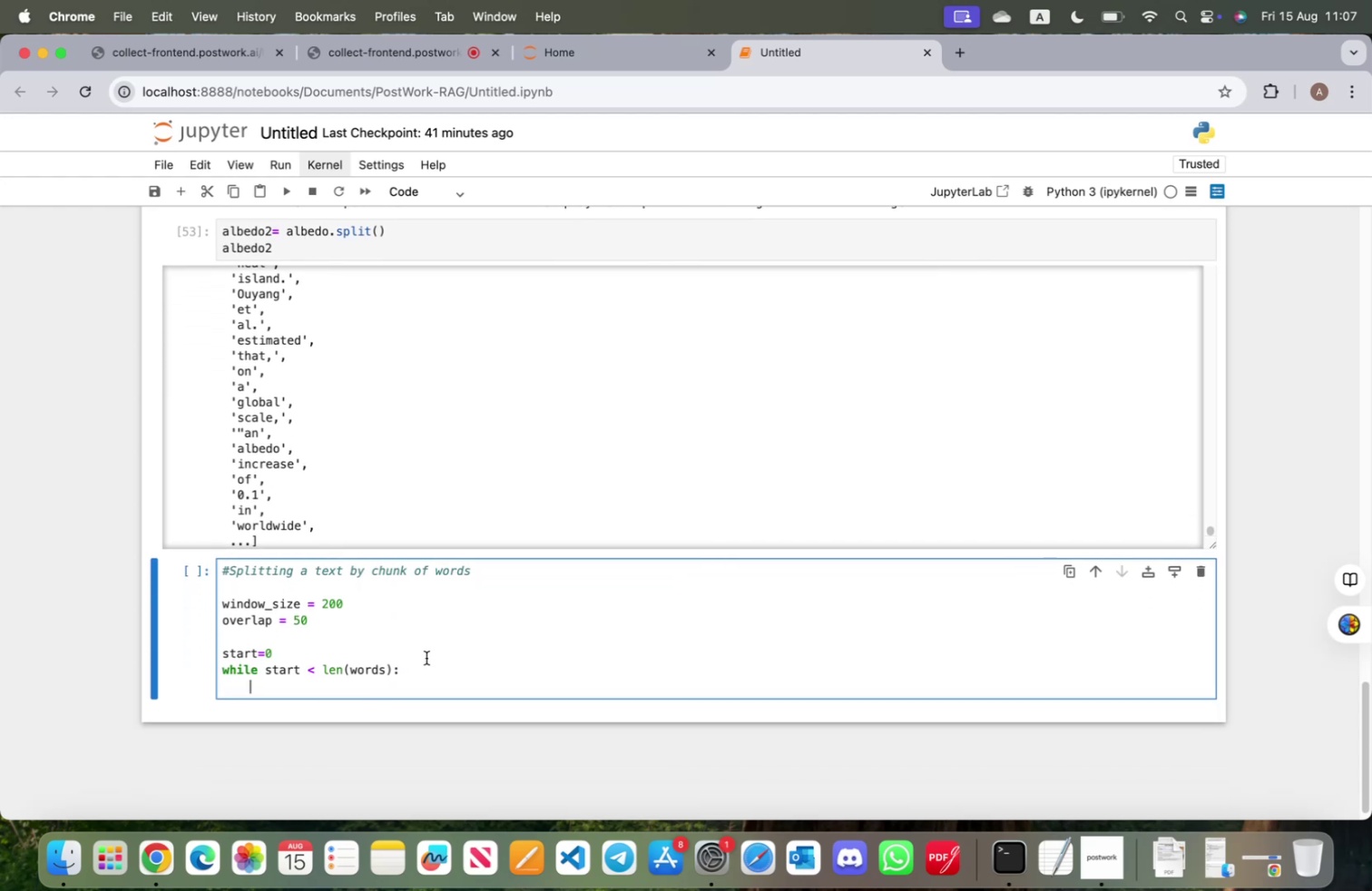 
type(end = start+wind)
key(Tab)
 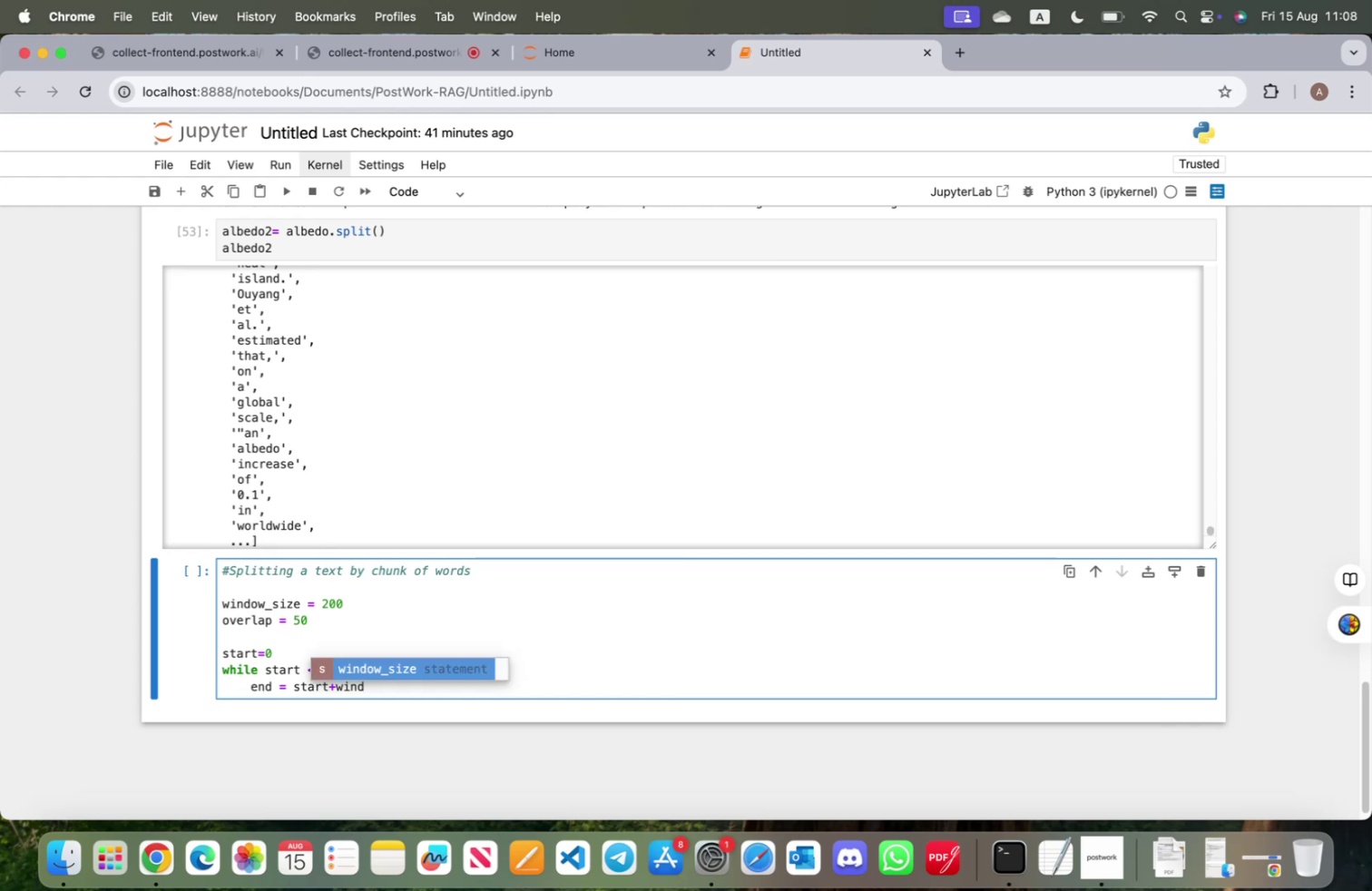 
key(Enter)
 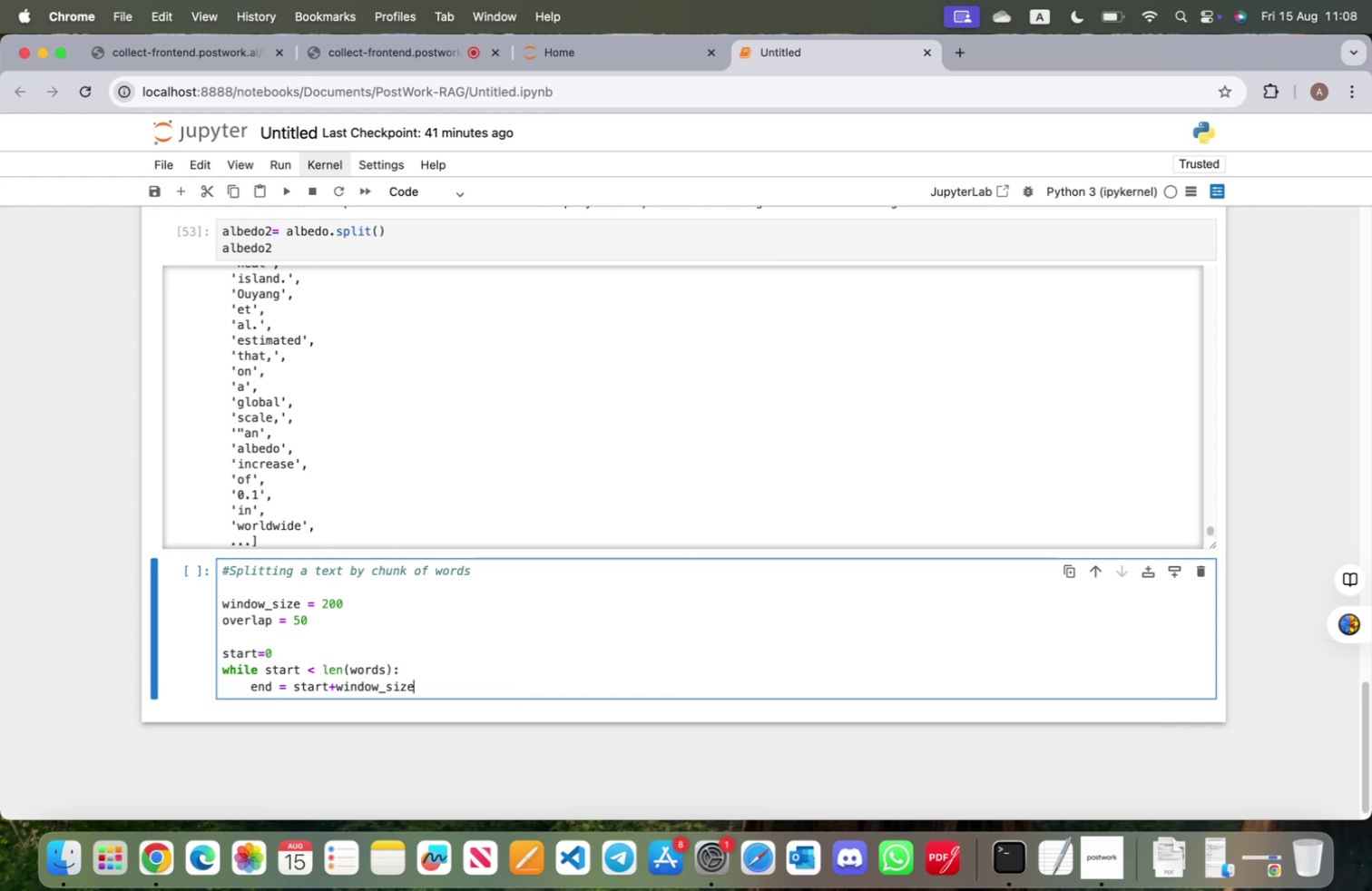 
hold_key(key=ArrowLeft, duration=0.87)
 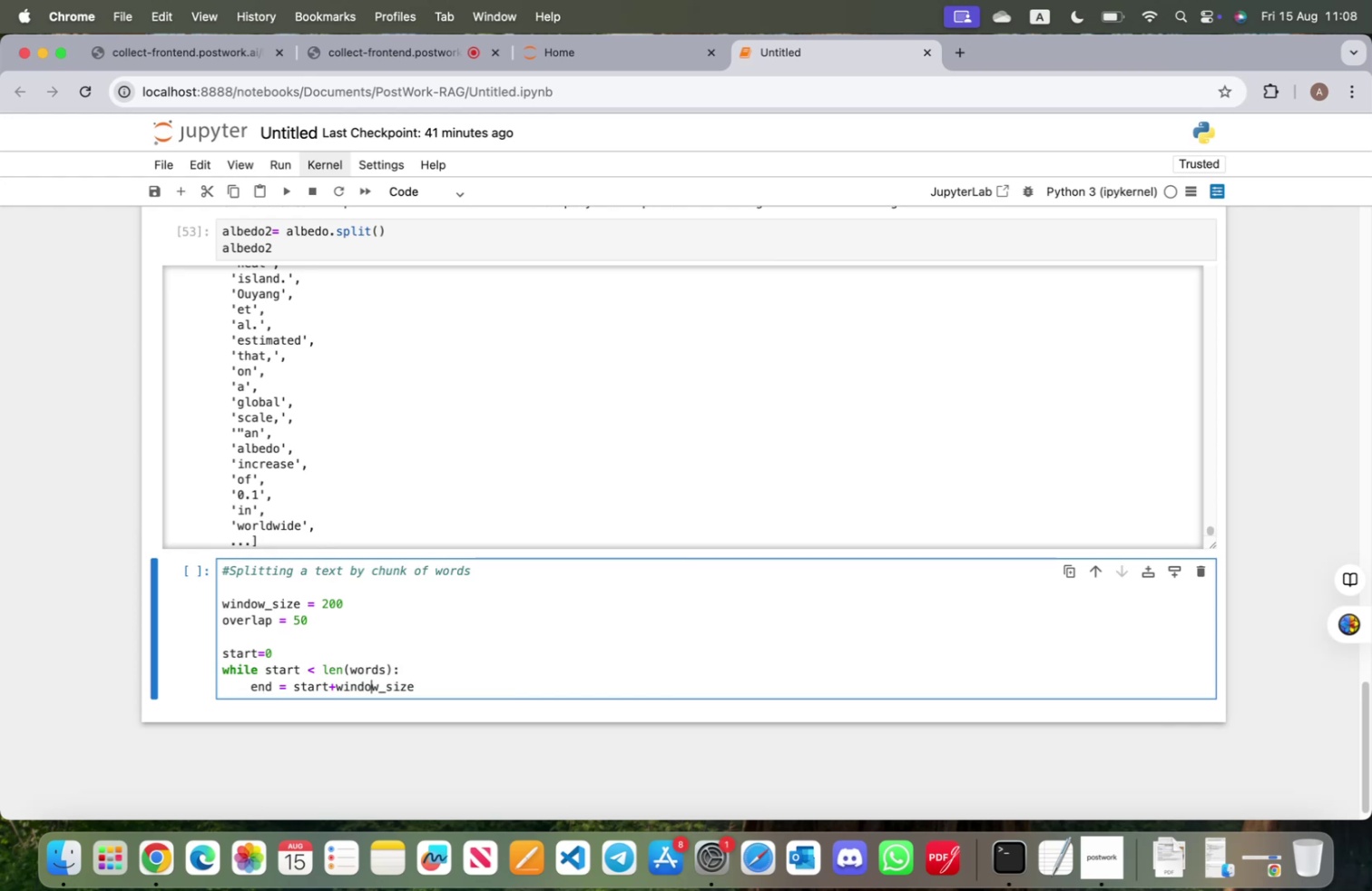 
key(ArrowLeft)
 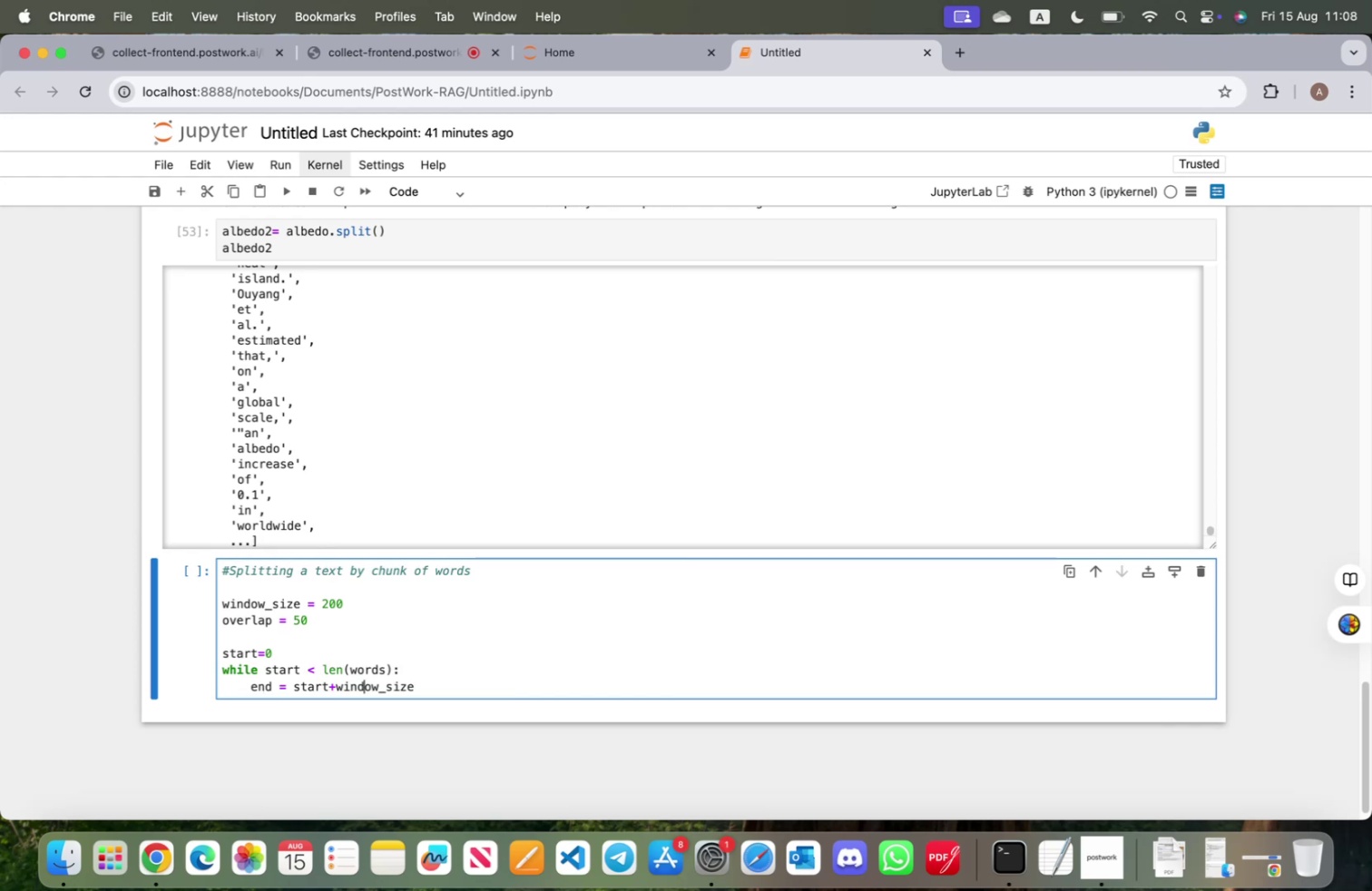 
key(ArrowLeft)
 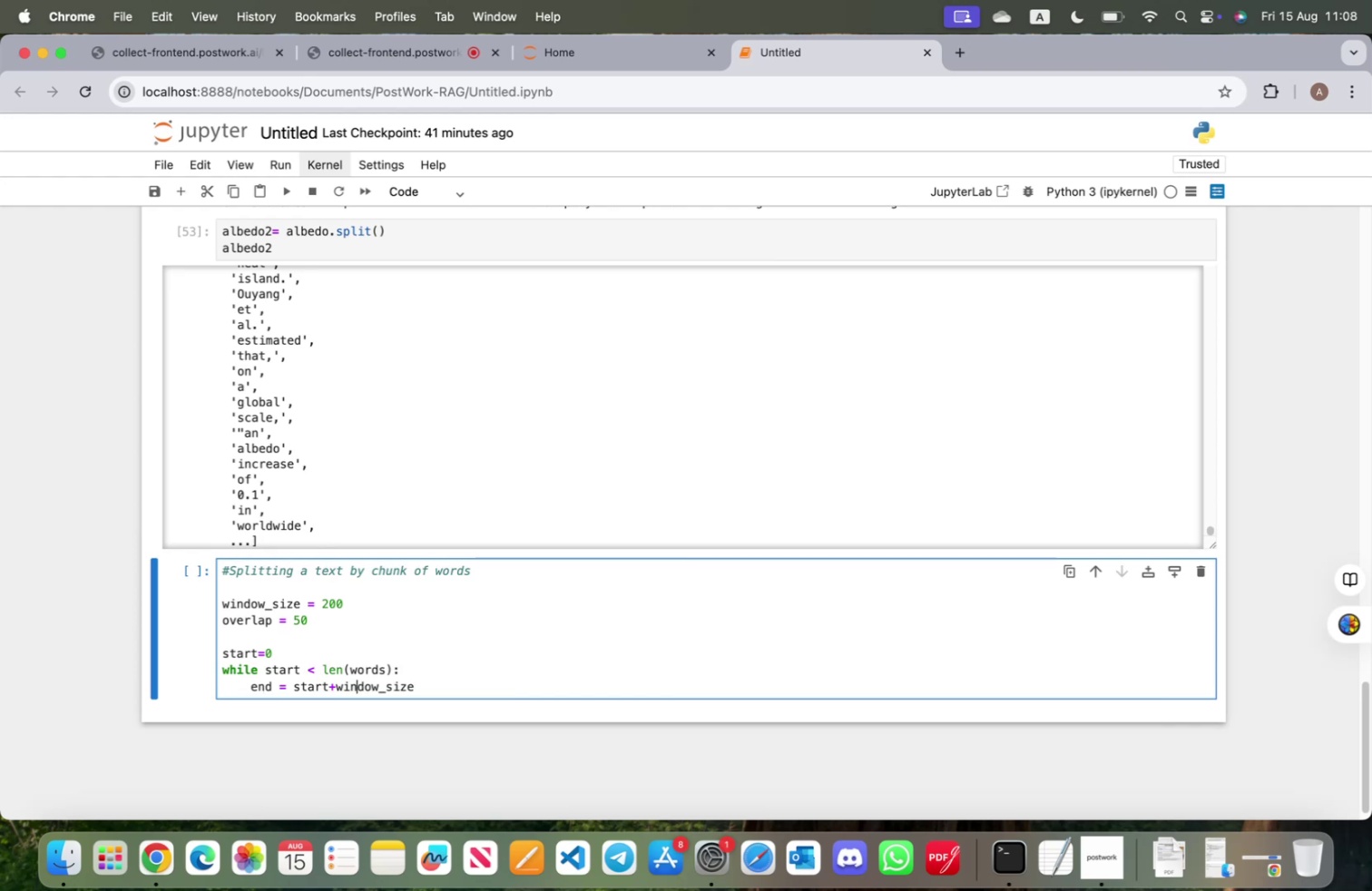 
key(ArrowLeft)
 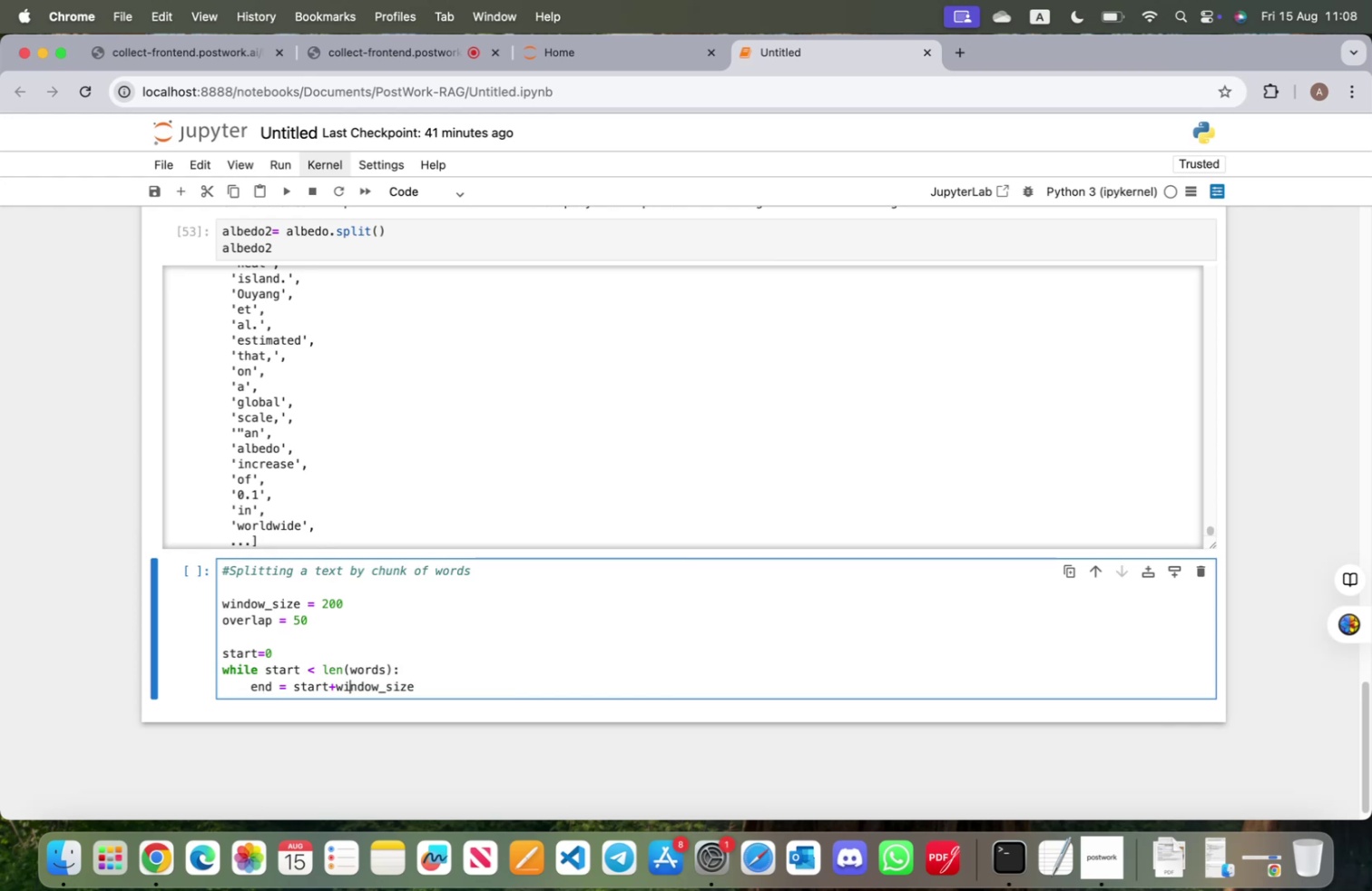 
key(ArrowLeft)
 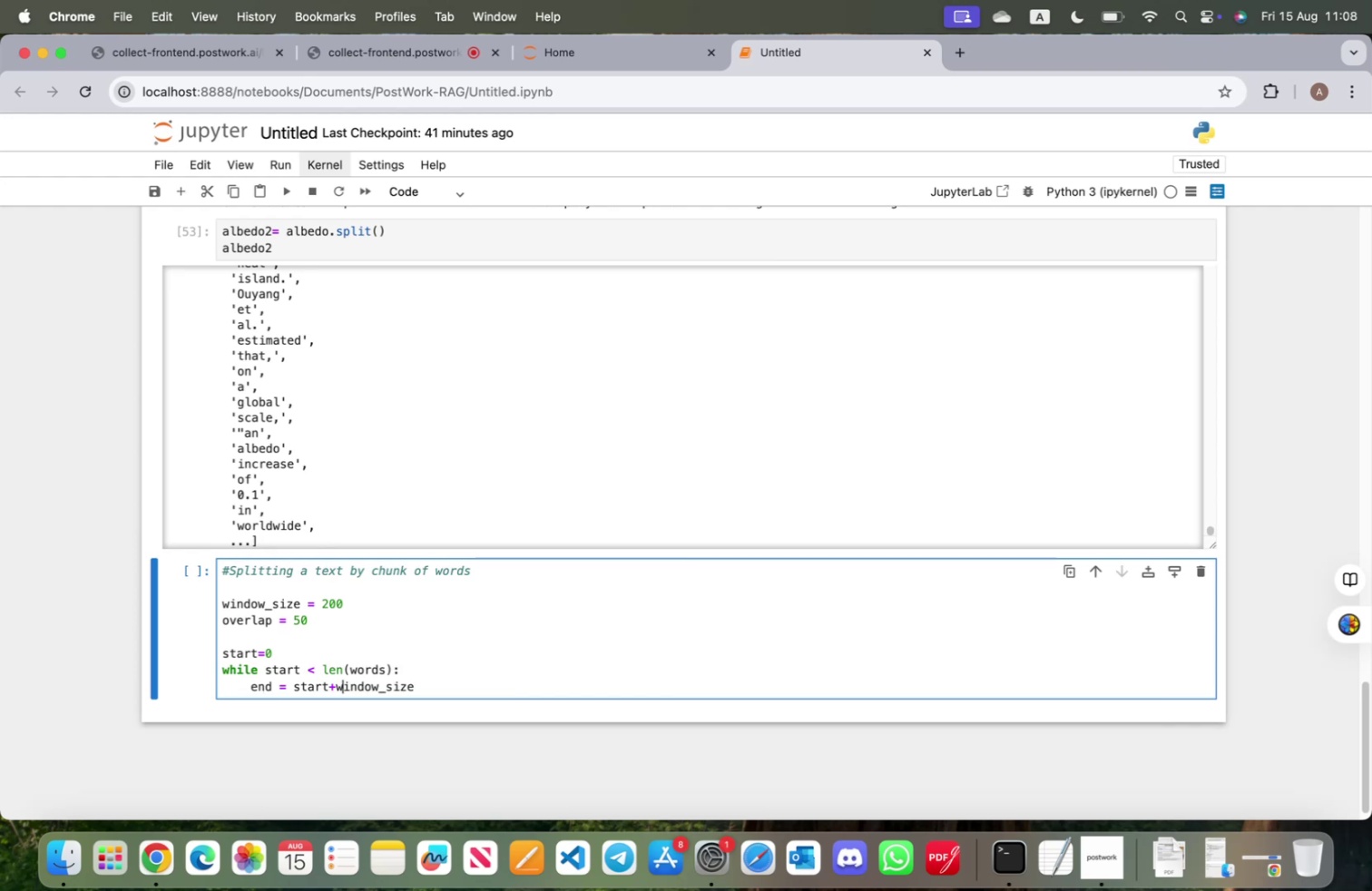 
key(ArrowLeft)
 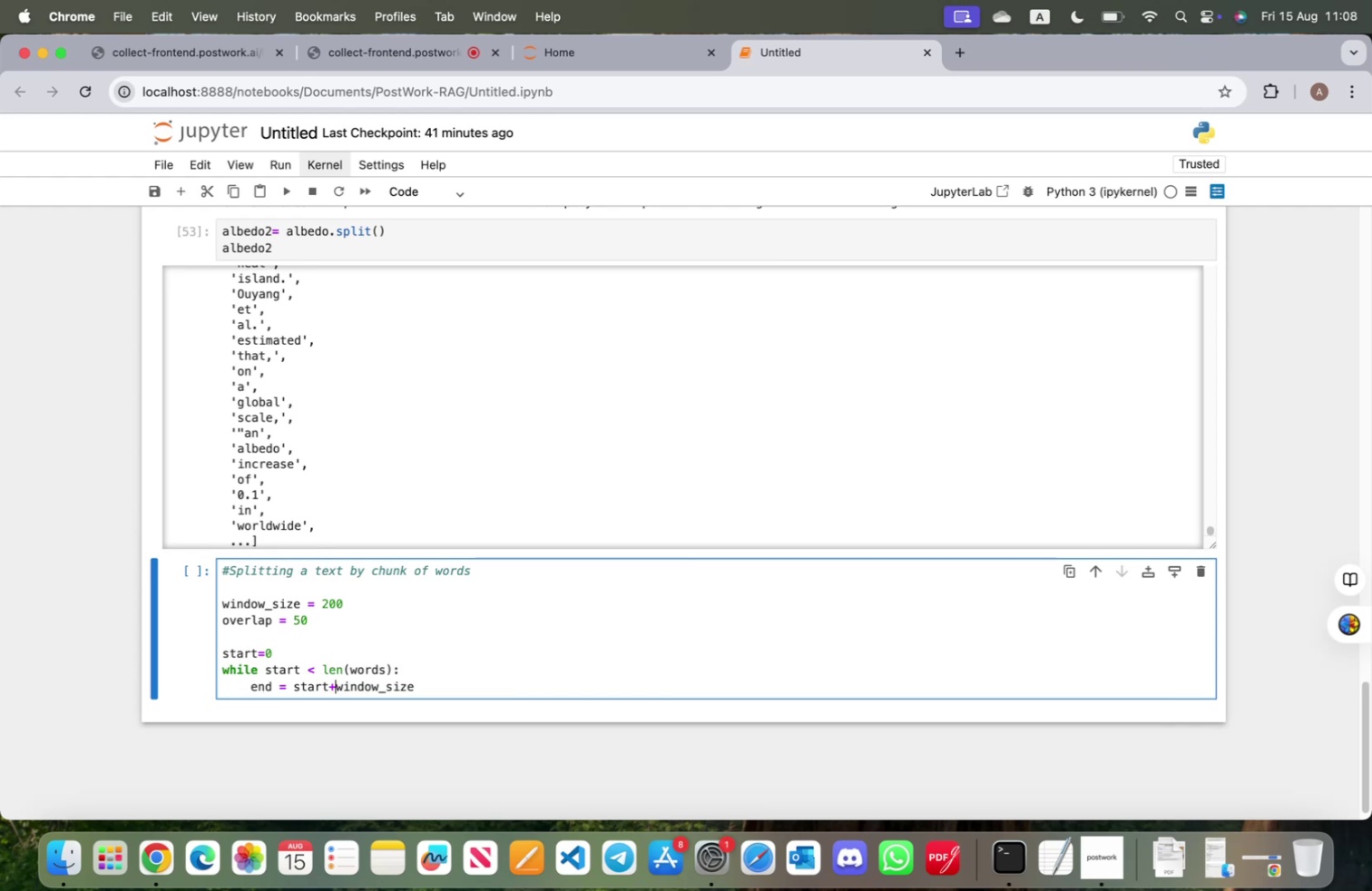 
key(ArrowLeft)
 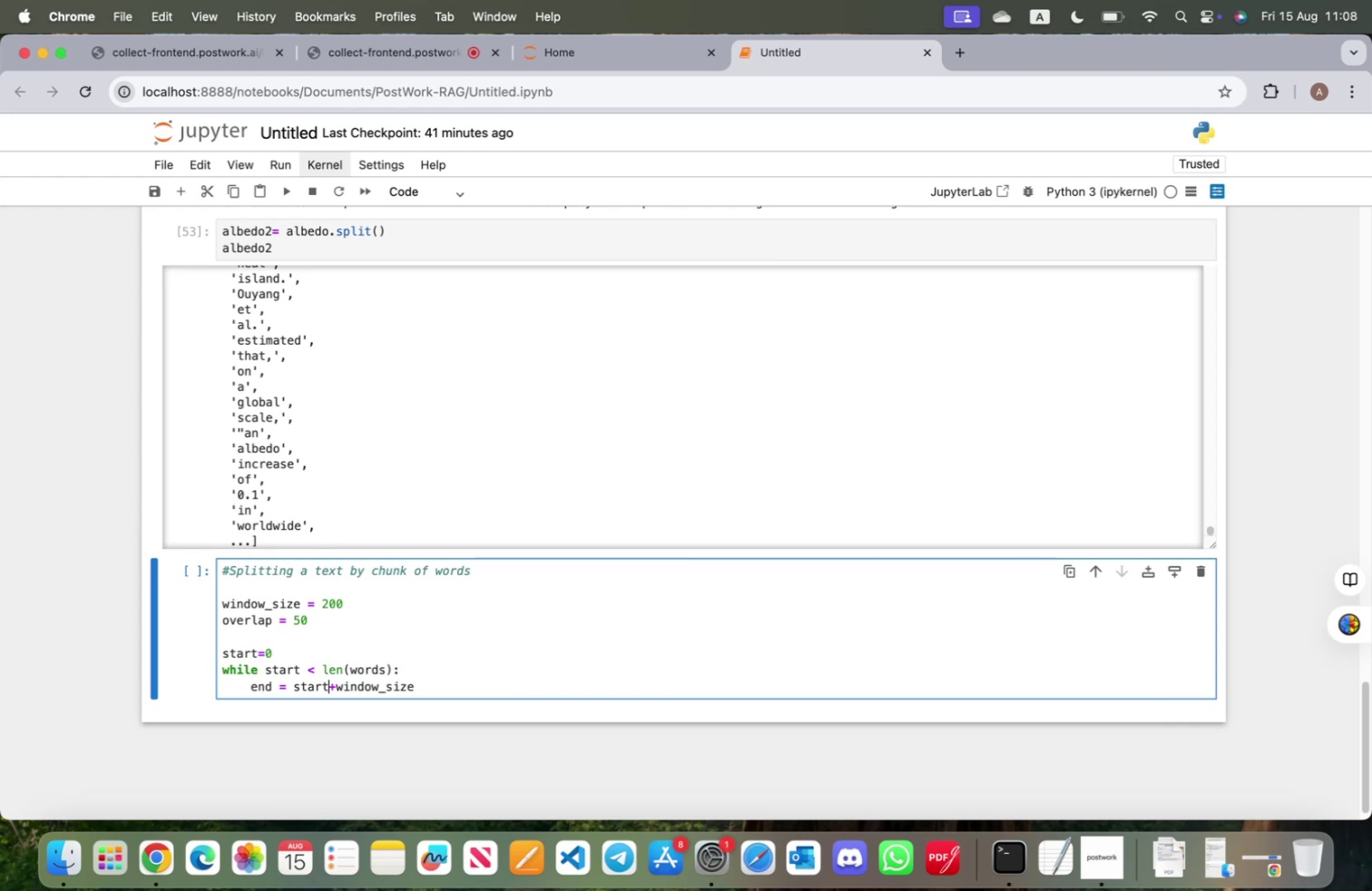 
key(Space)
 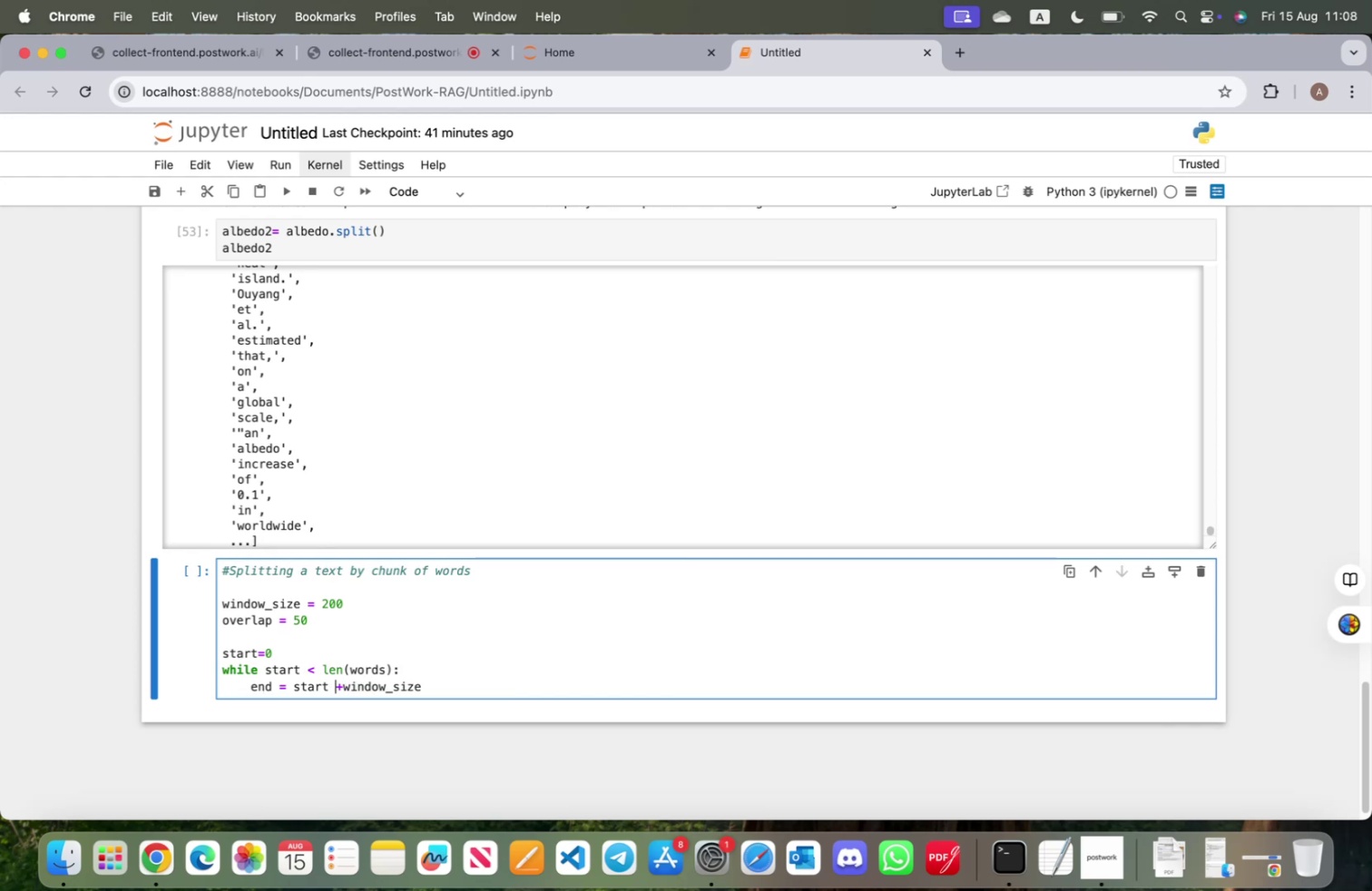 
key(ArrowRight)
 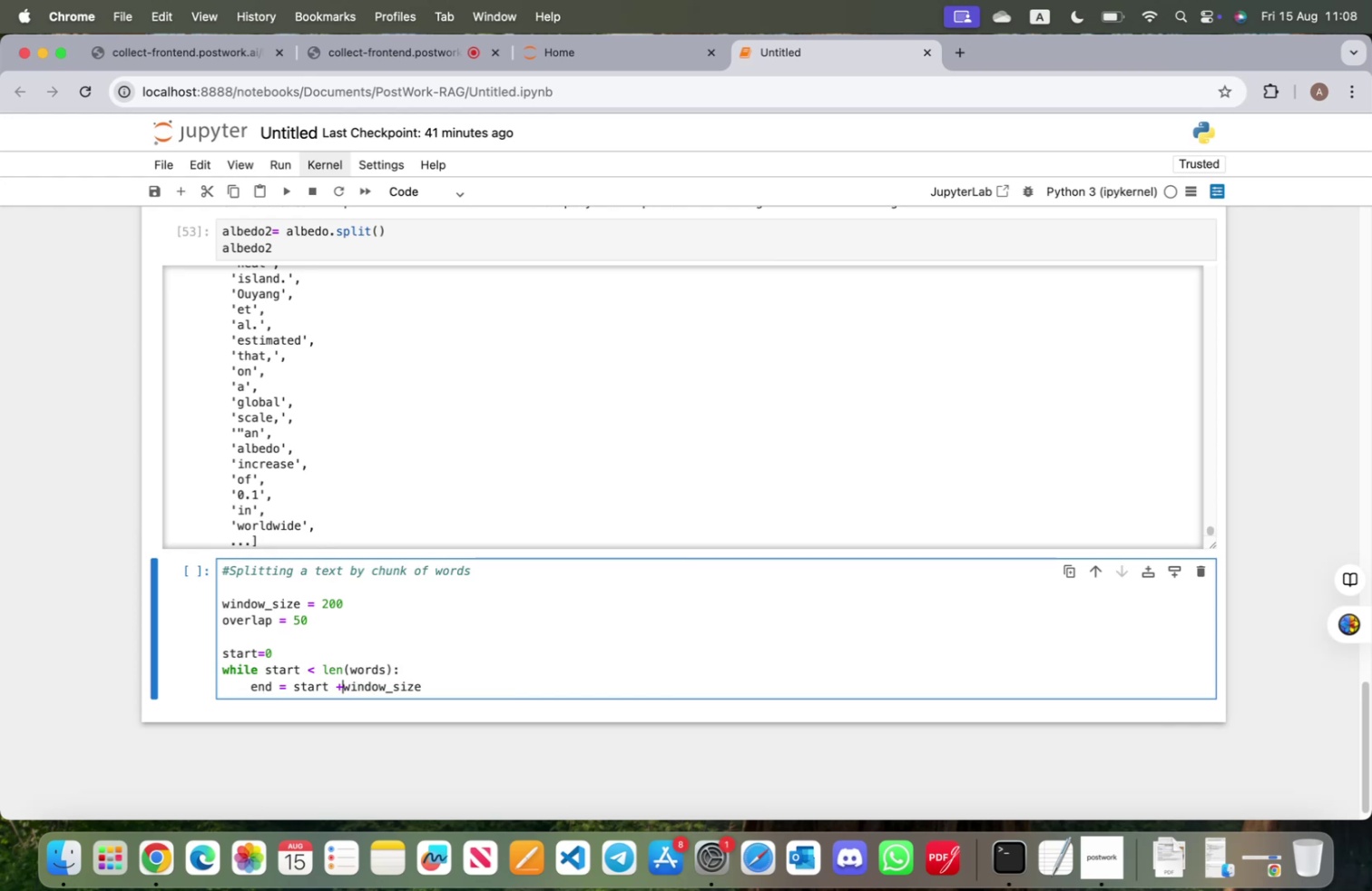 
key(Space)
 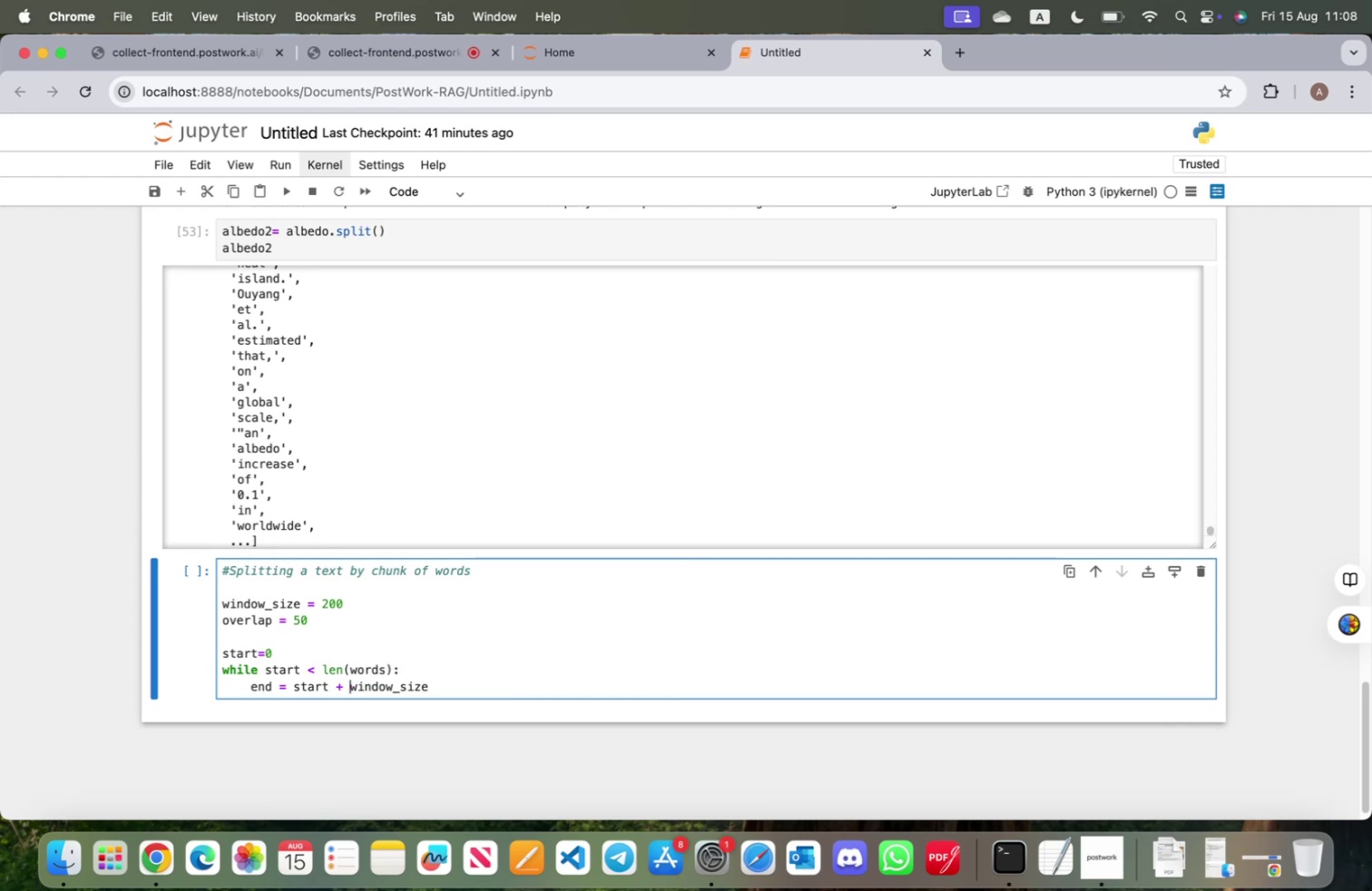 
hold_key(key=ArrowRight, duration=1.2)
 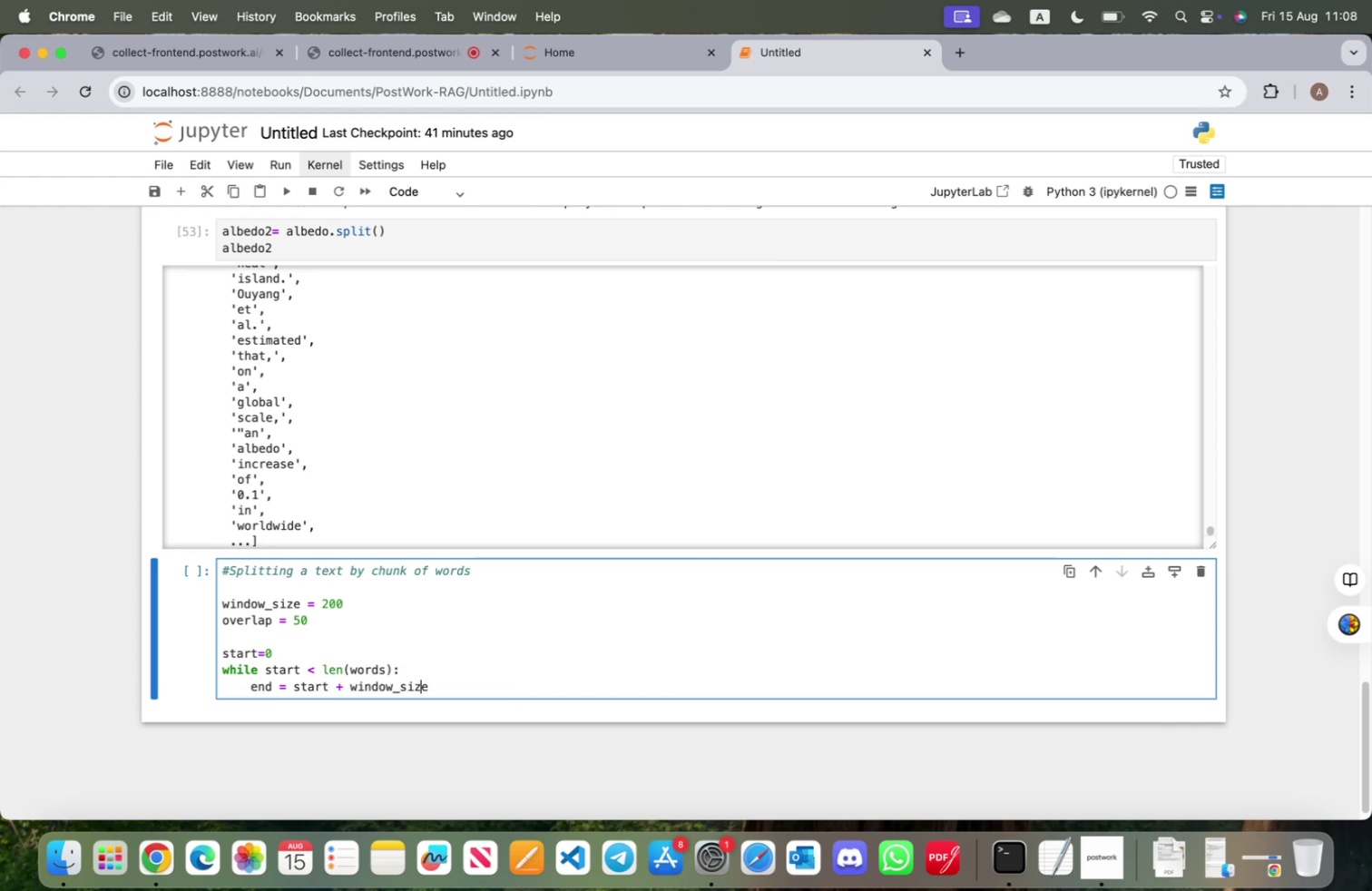 
key(ArrowRight)
 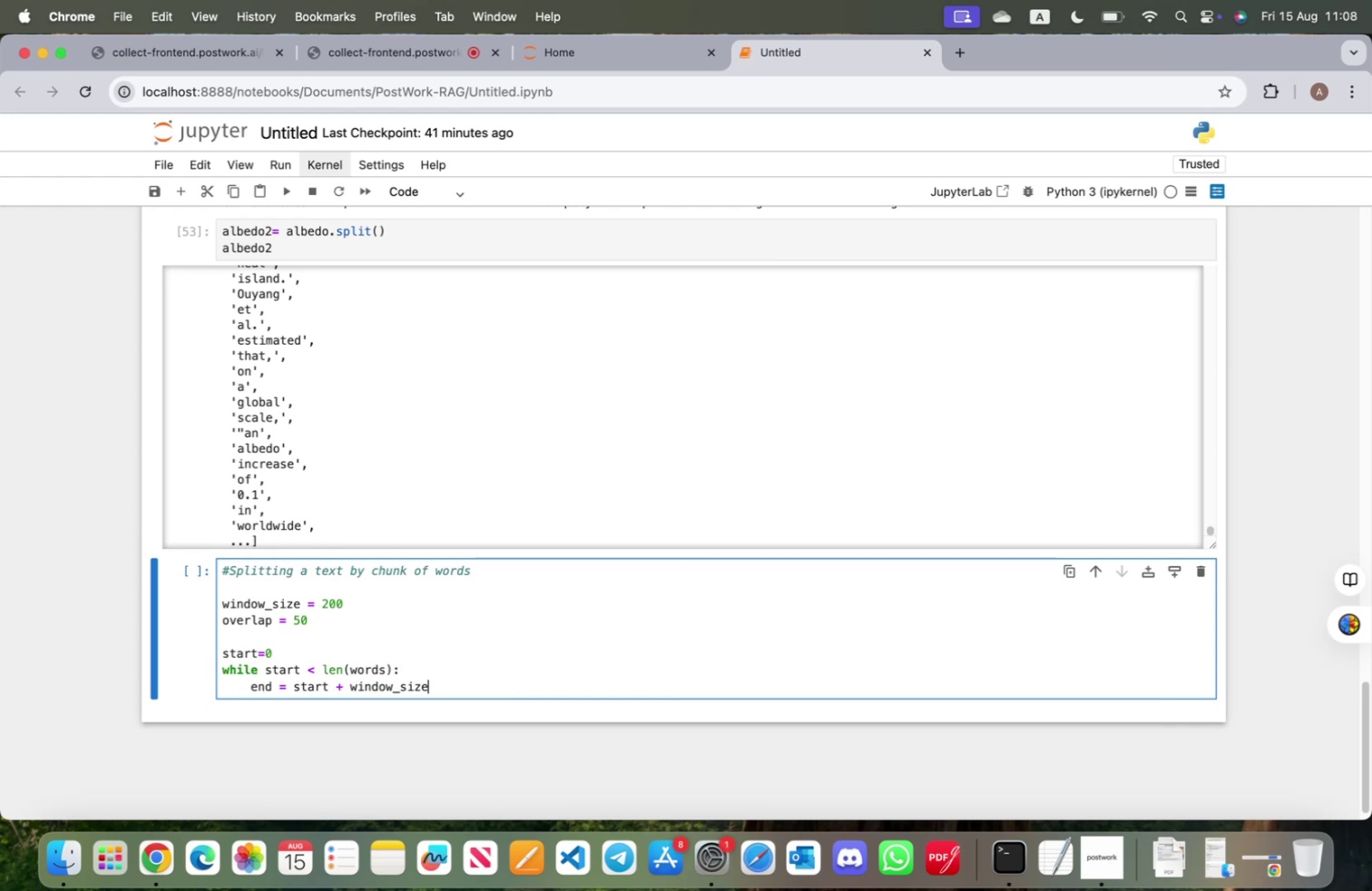 
key(Enter)
 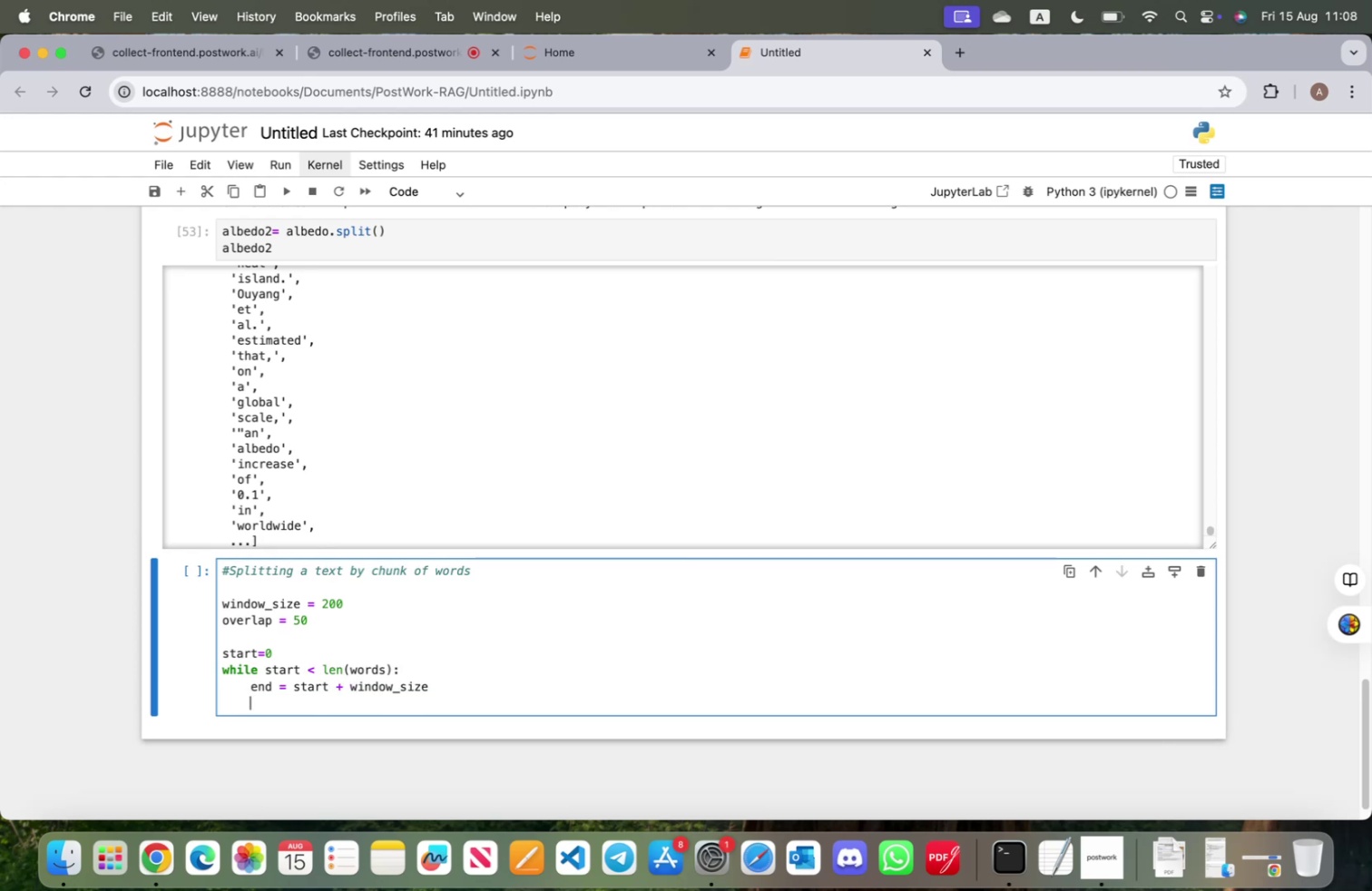 
type(cun)
key(Backspace)
key(Backspace)
type(hunk = " )
 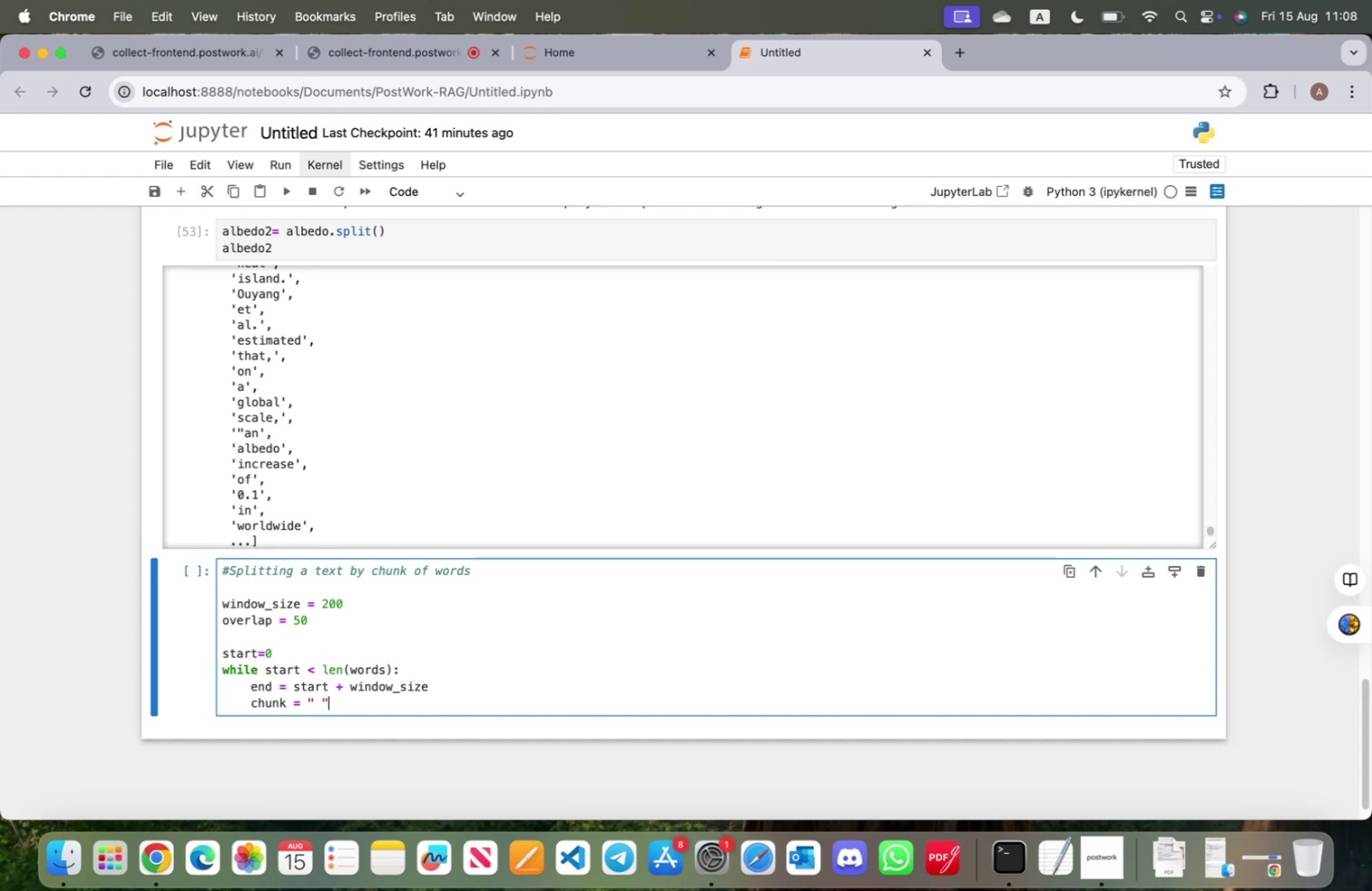 
 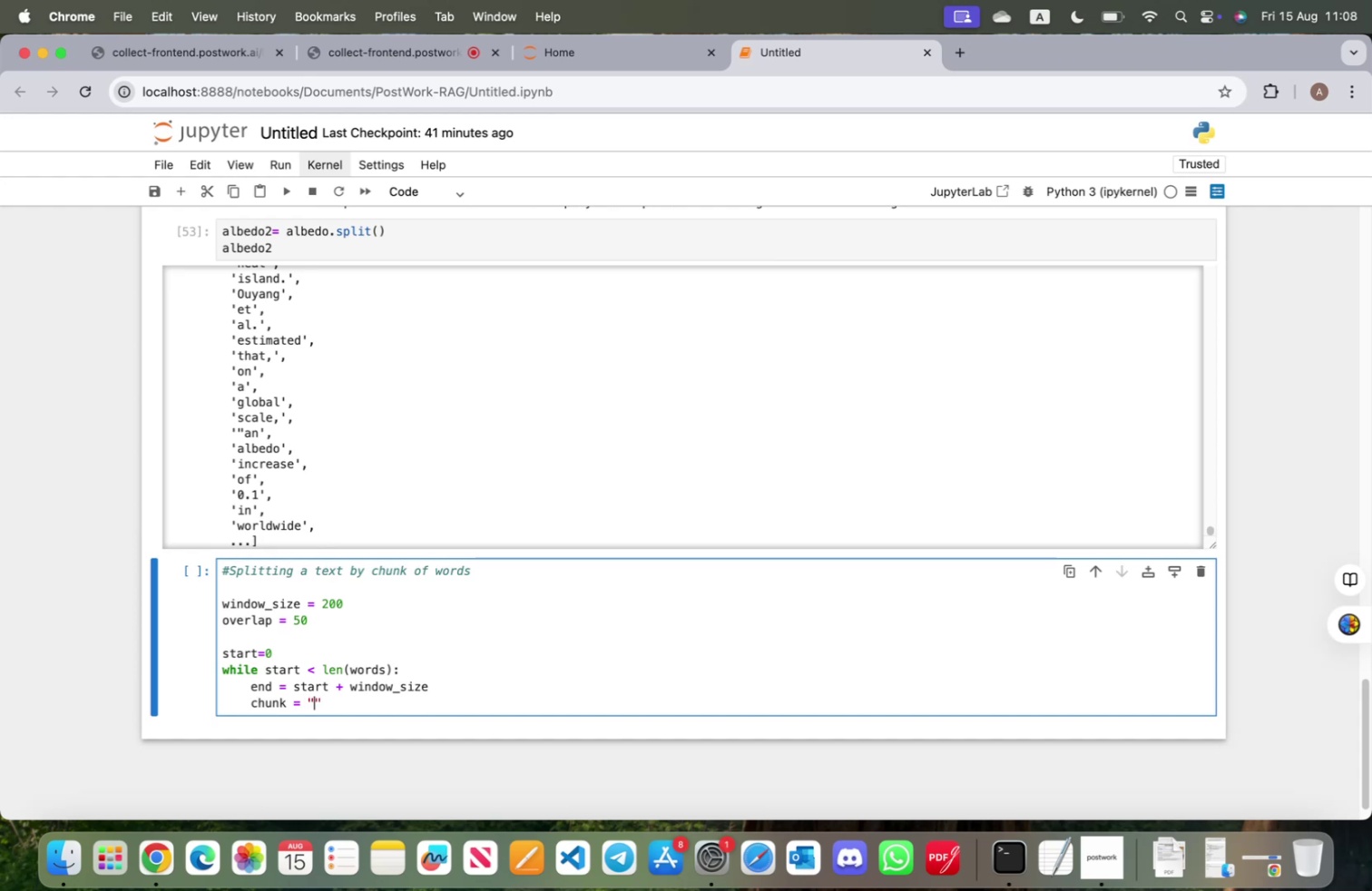 
key(ArrowRight)
 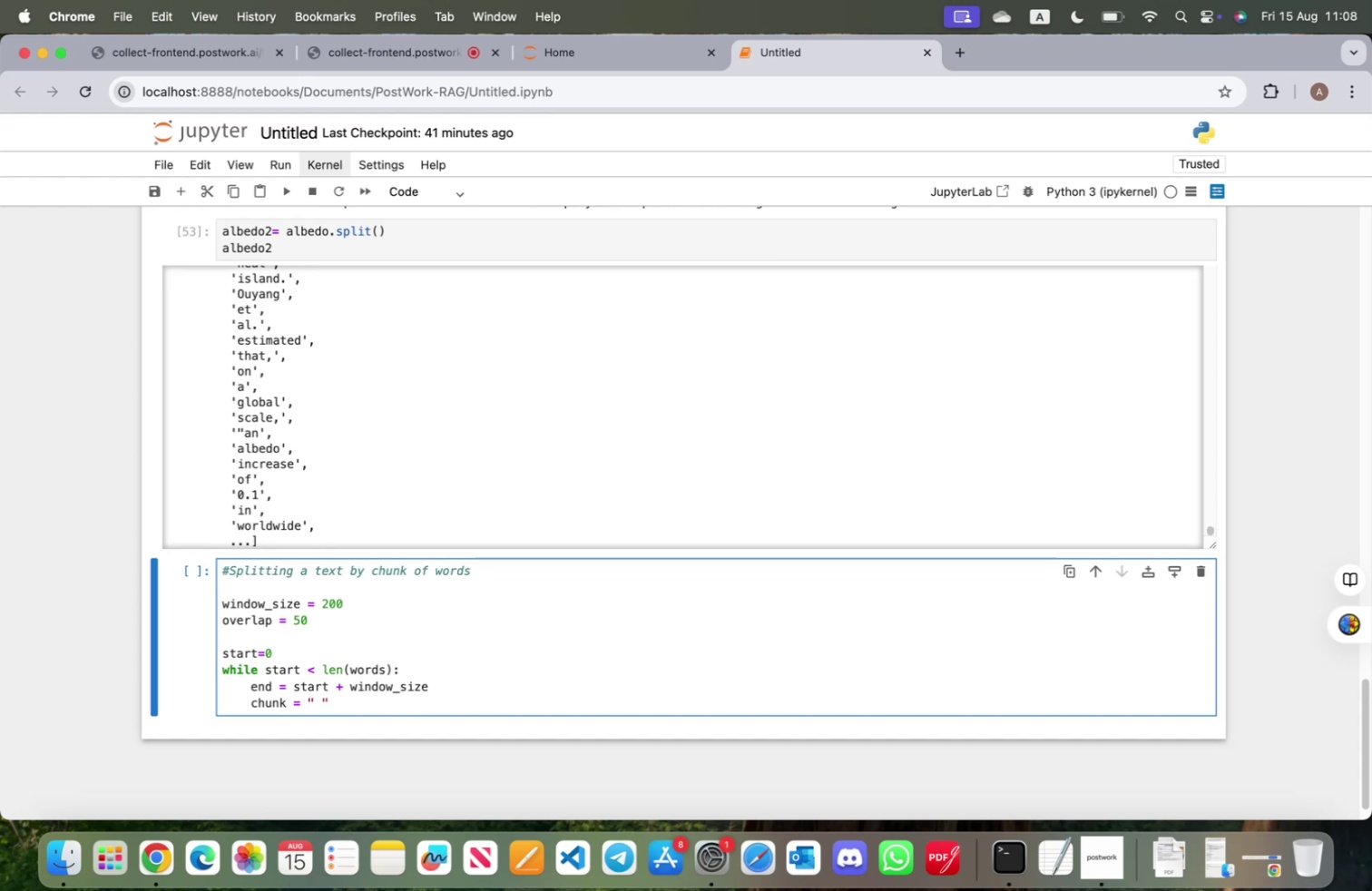 
type(. join)
 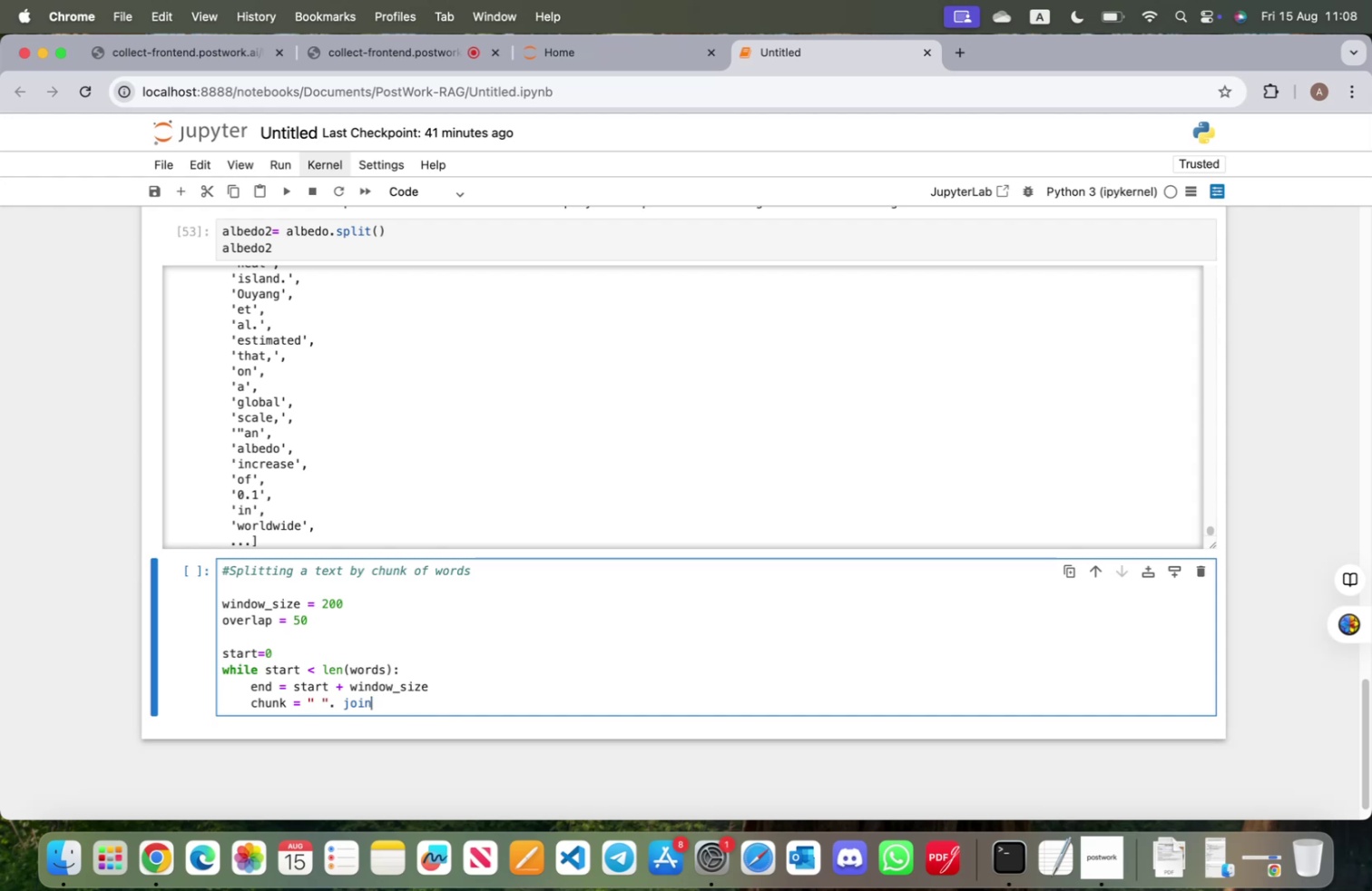 
wait(17.68)
 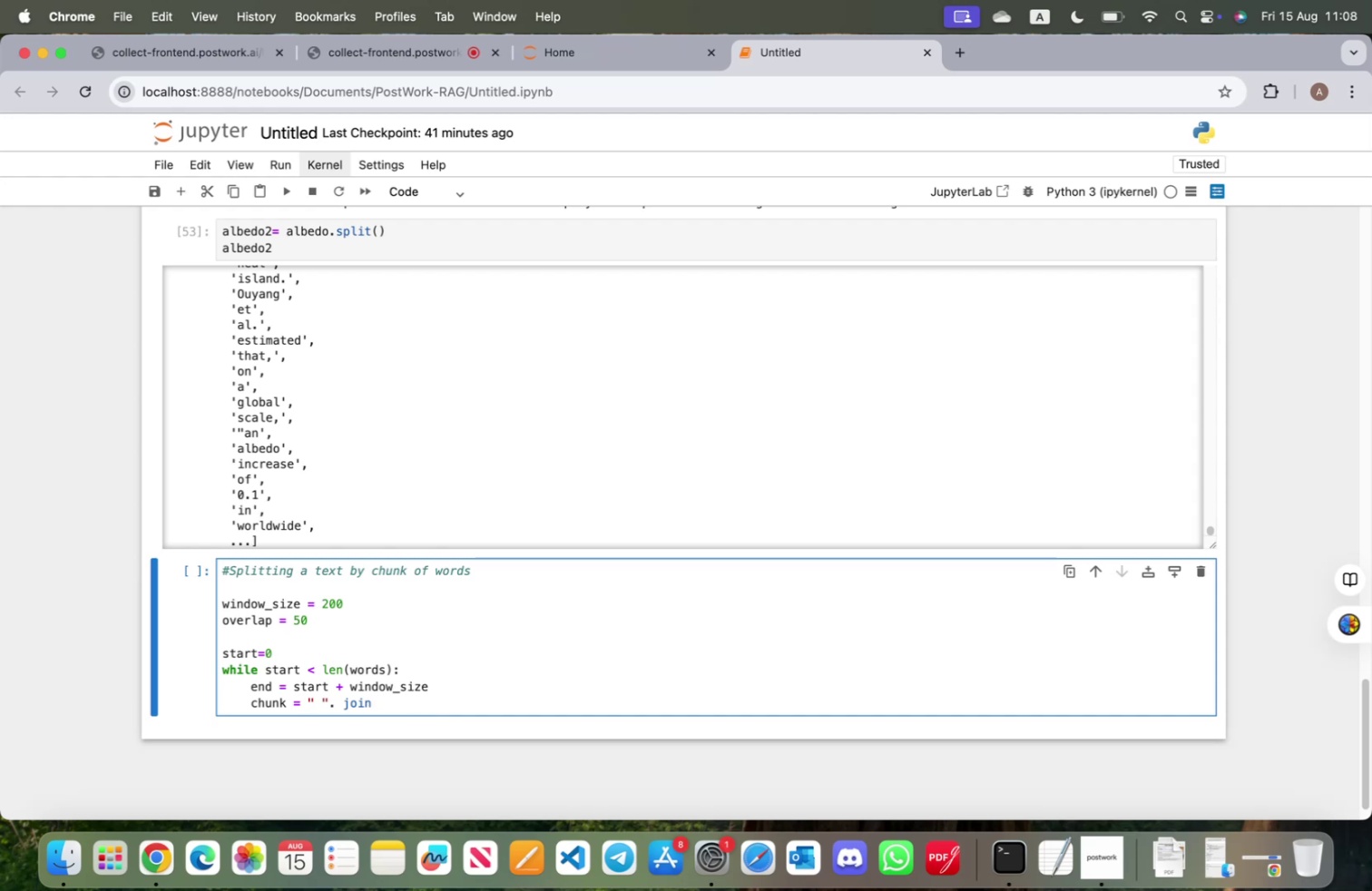 
type((words)
 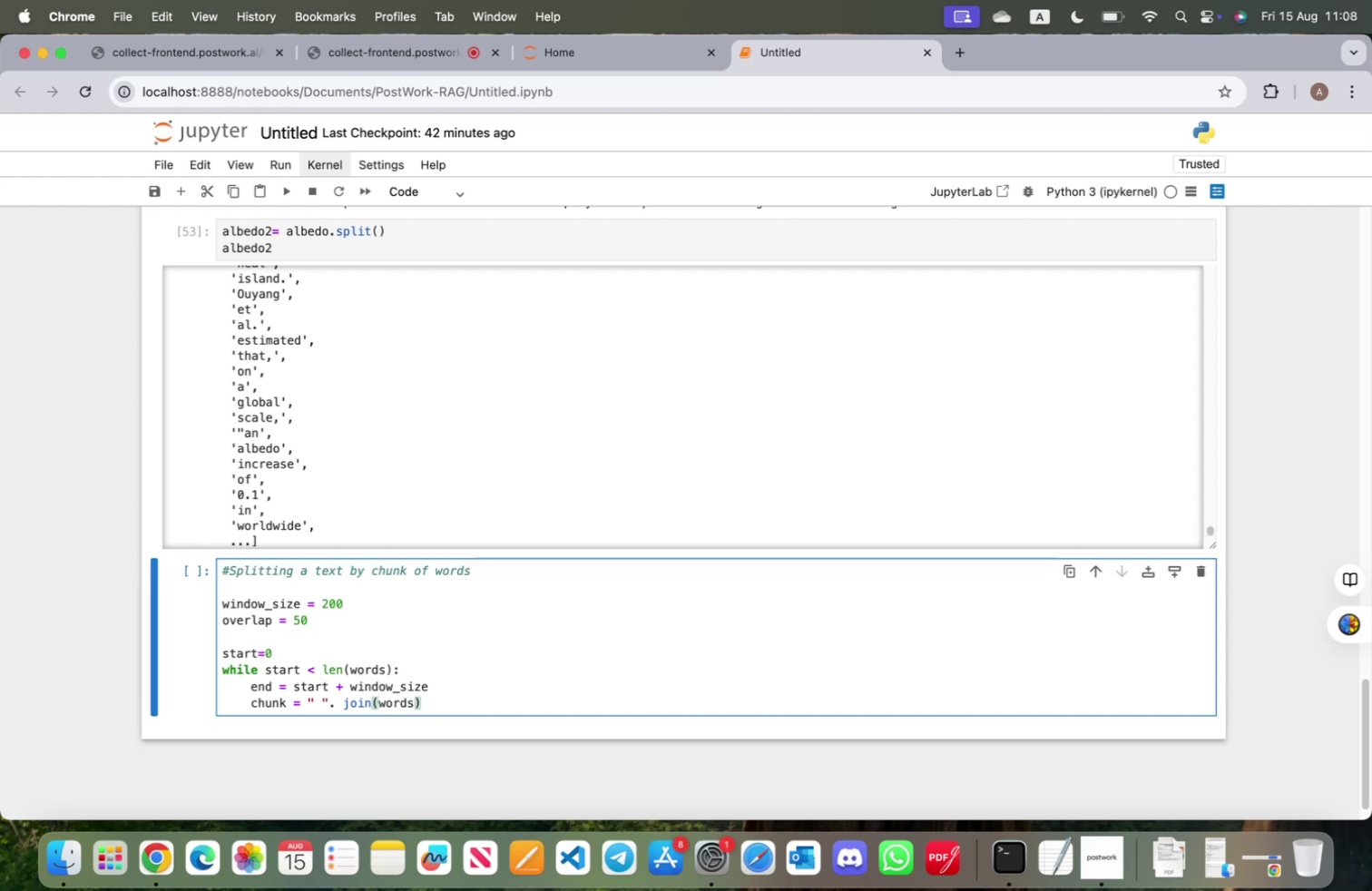 
wait(9.32)
 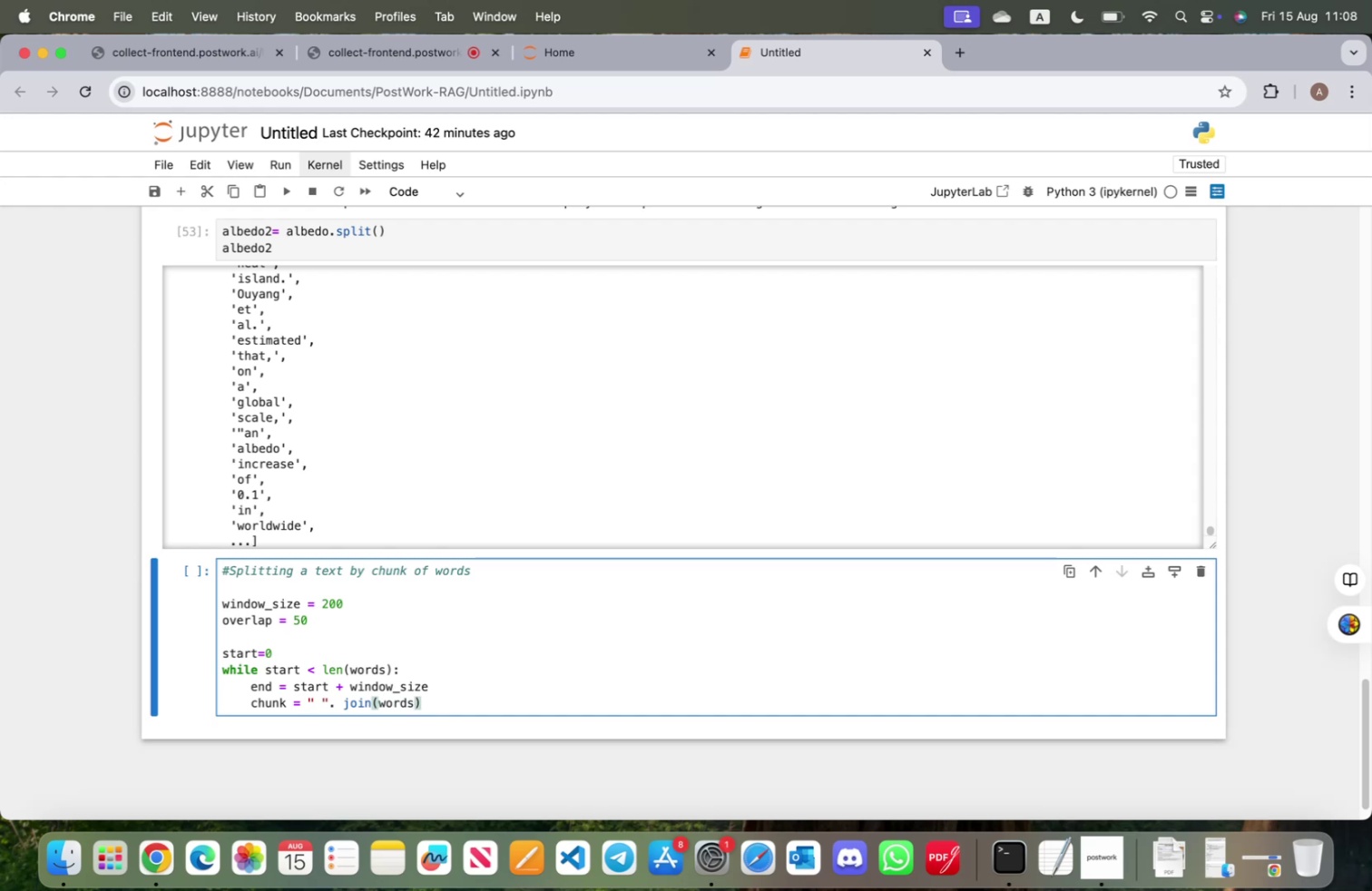 
type([start:end)
 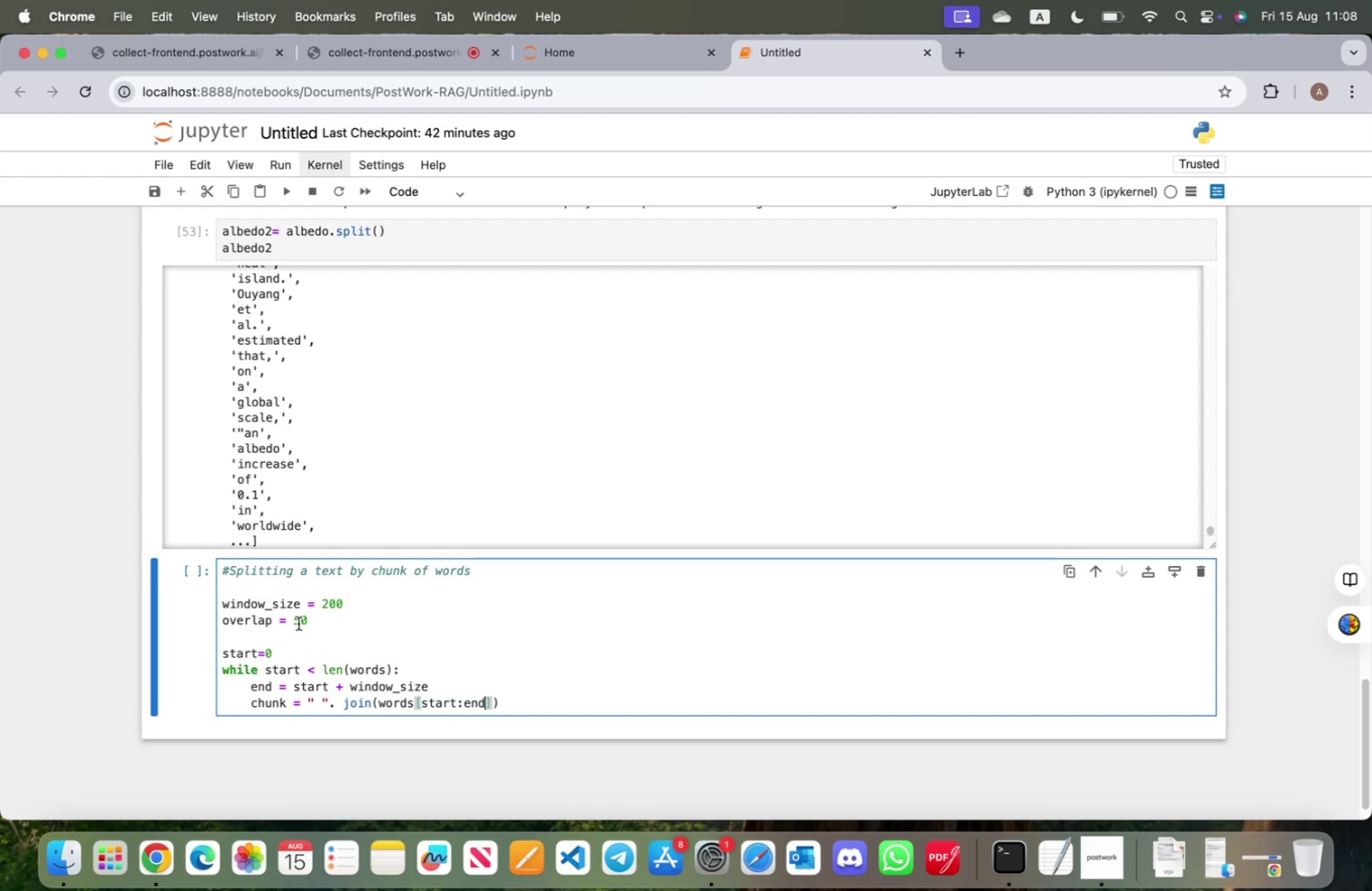 
left_click([281, 629])
 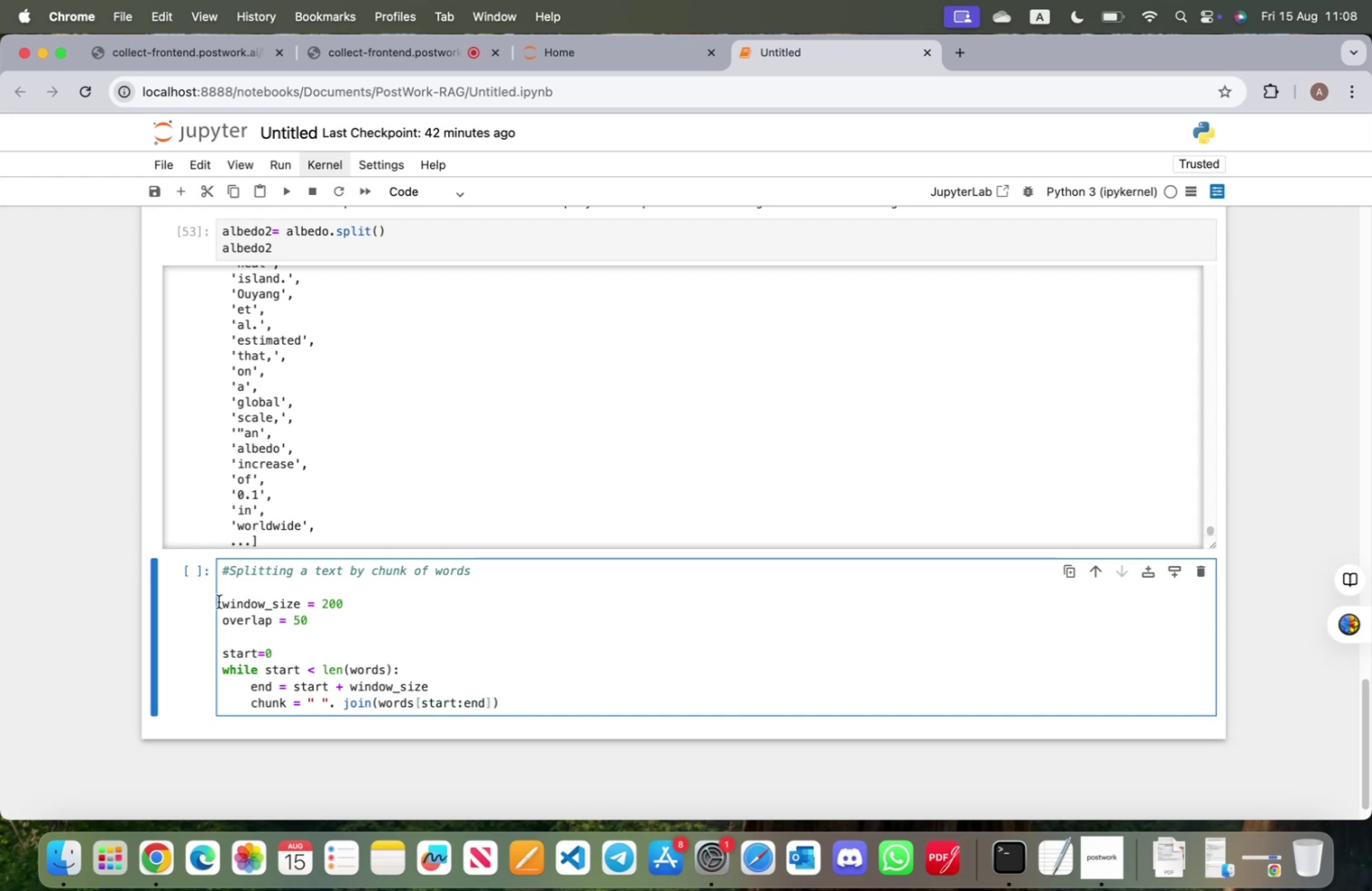 
left_click([219, 601])
 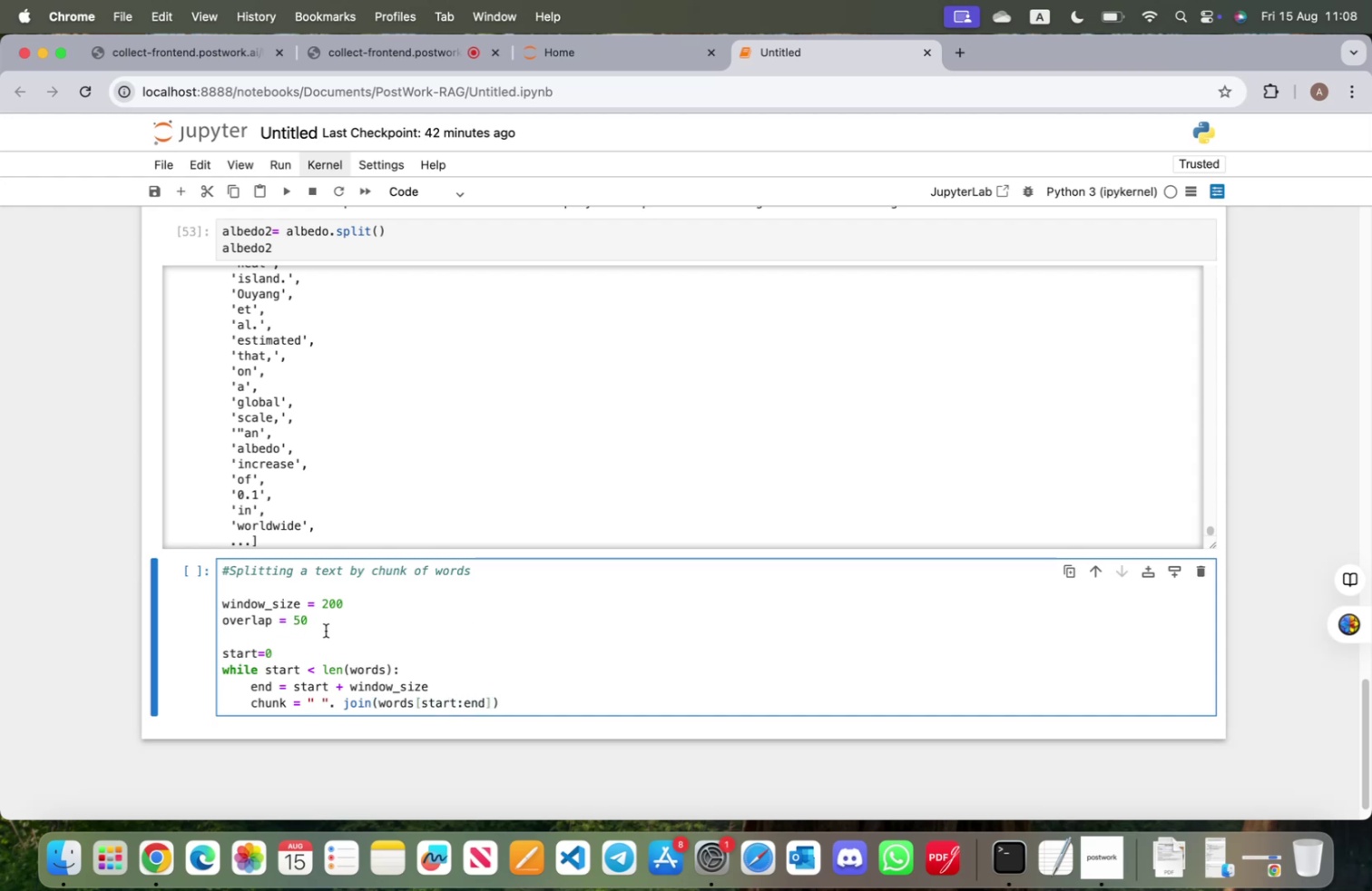 
key(Enter)
 